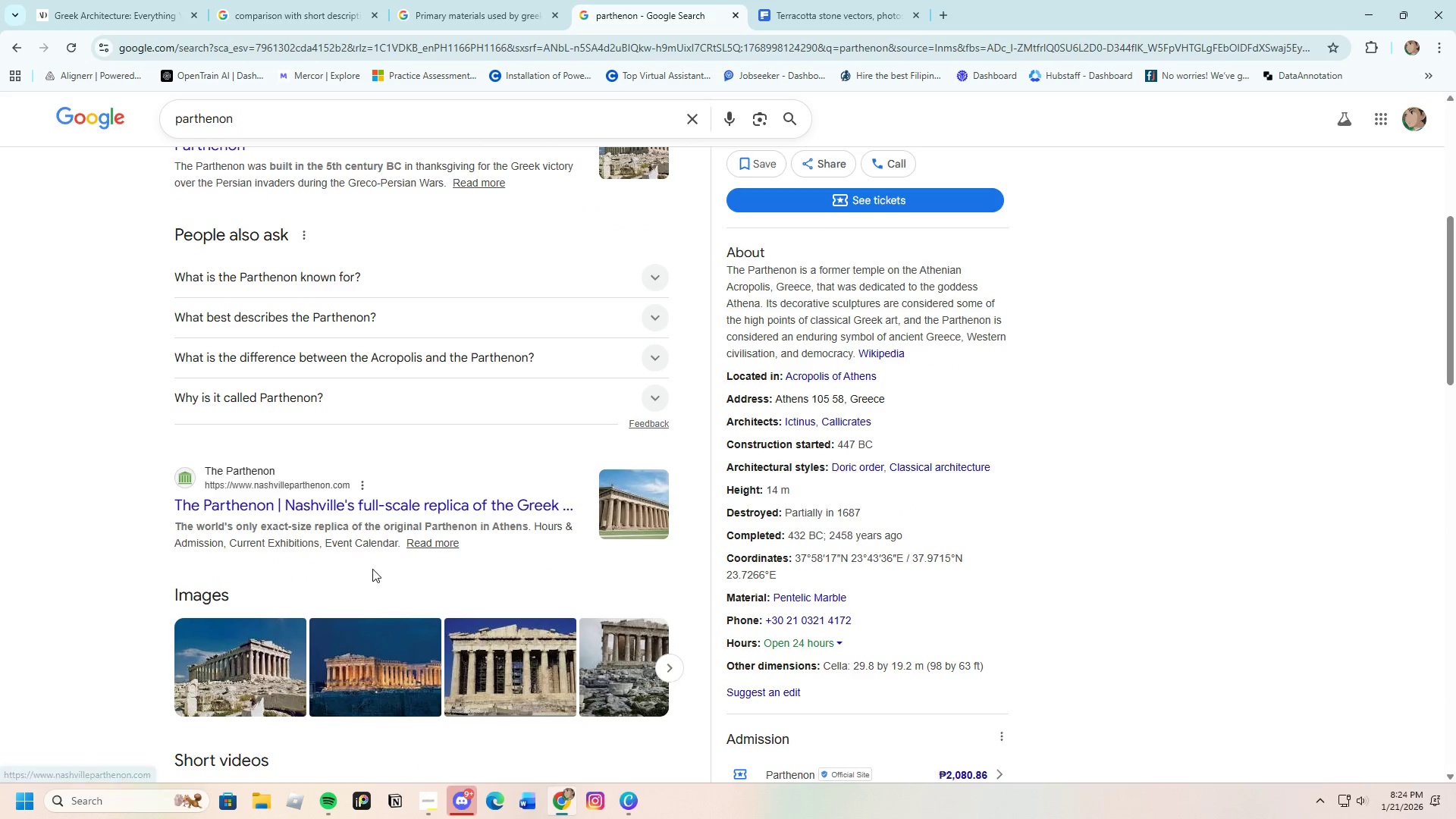 
left_click([377, 516])
 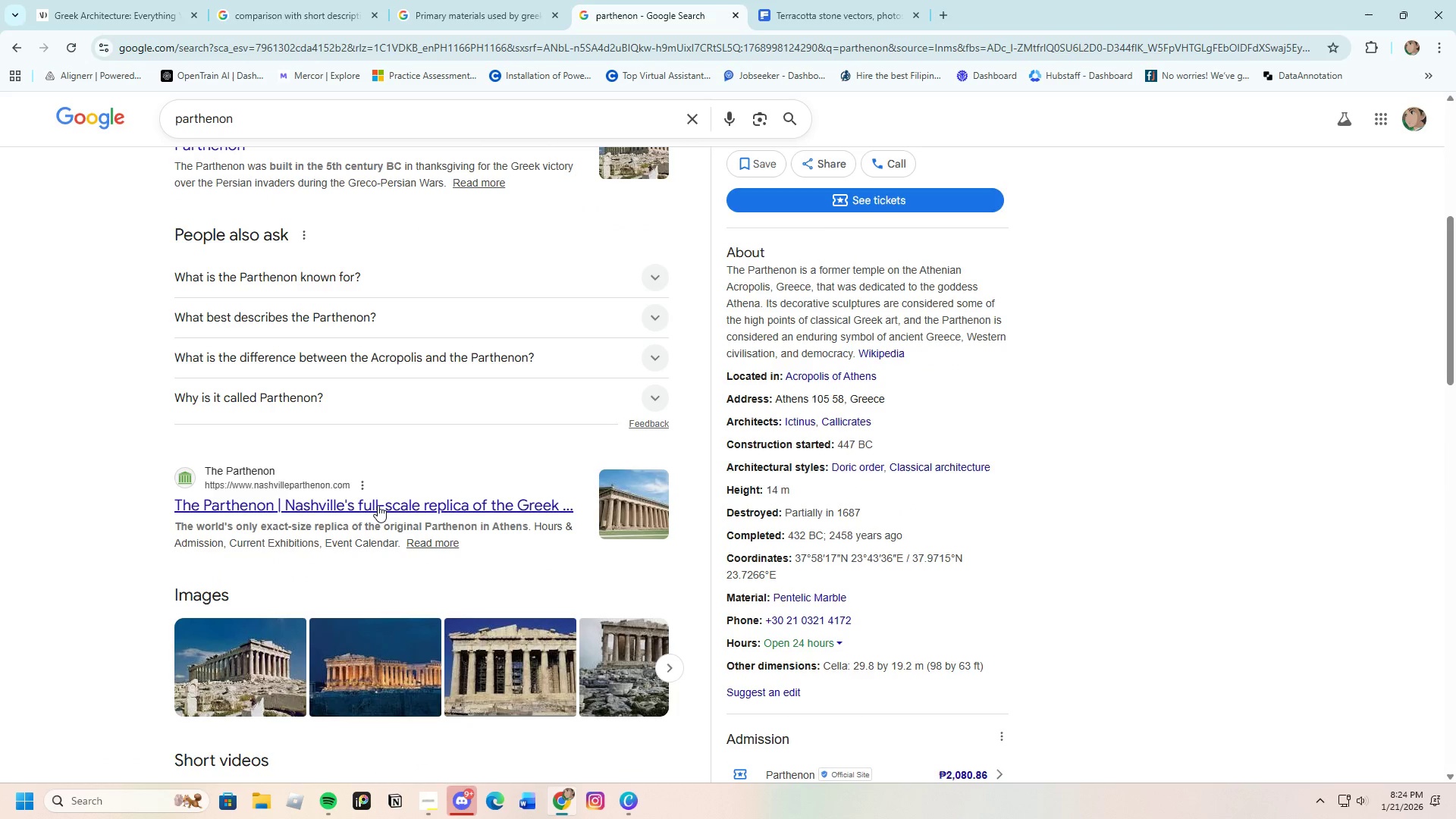 
left_click([378, 505])
 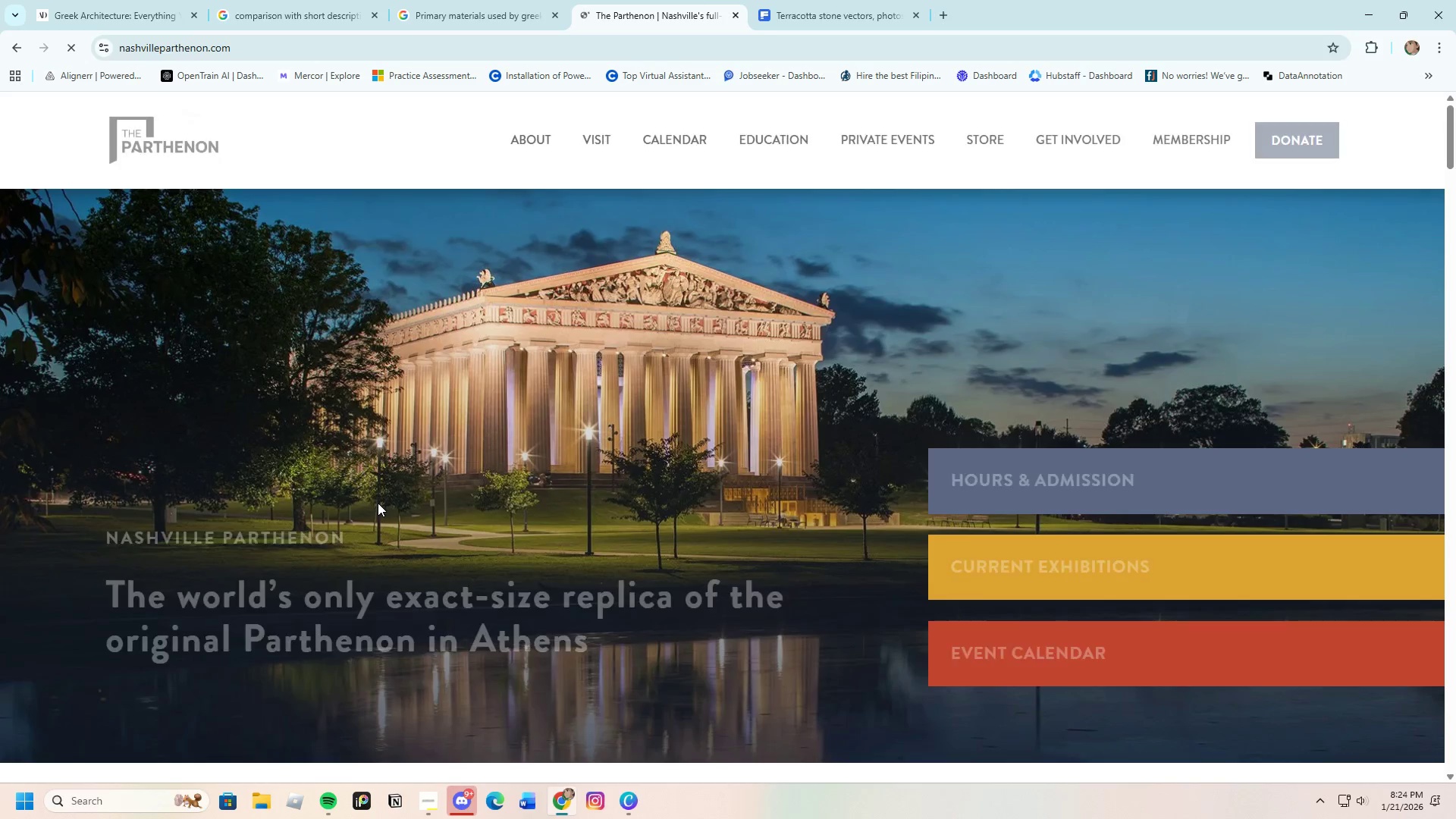 
scroll: coordinate [395, 595], scroll_direction: down, amount: 7.0
 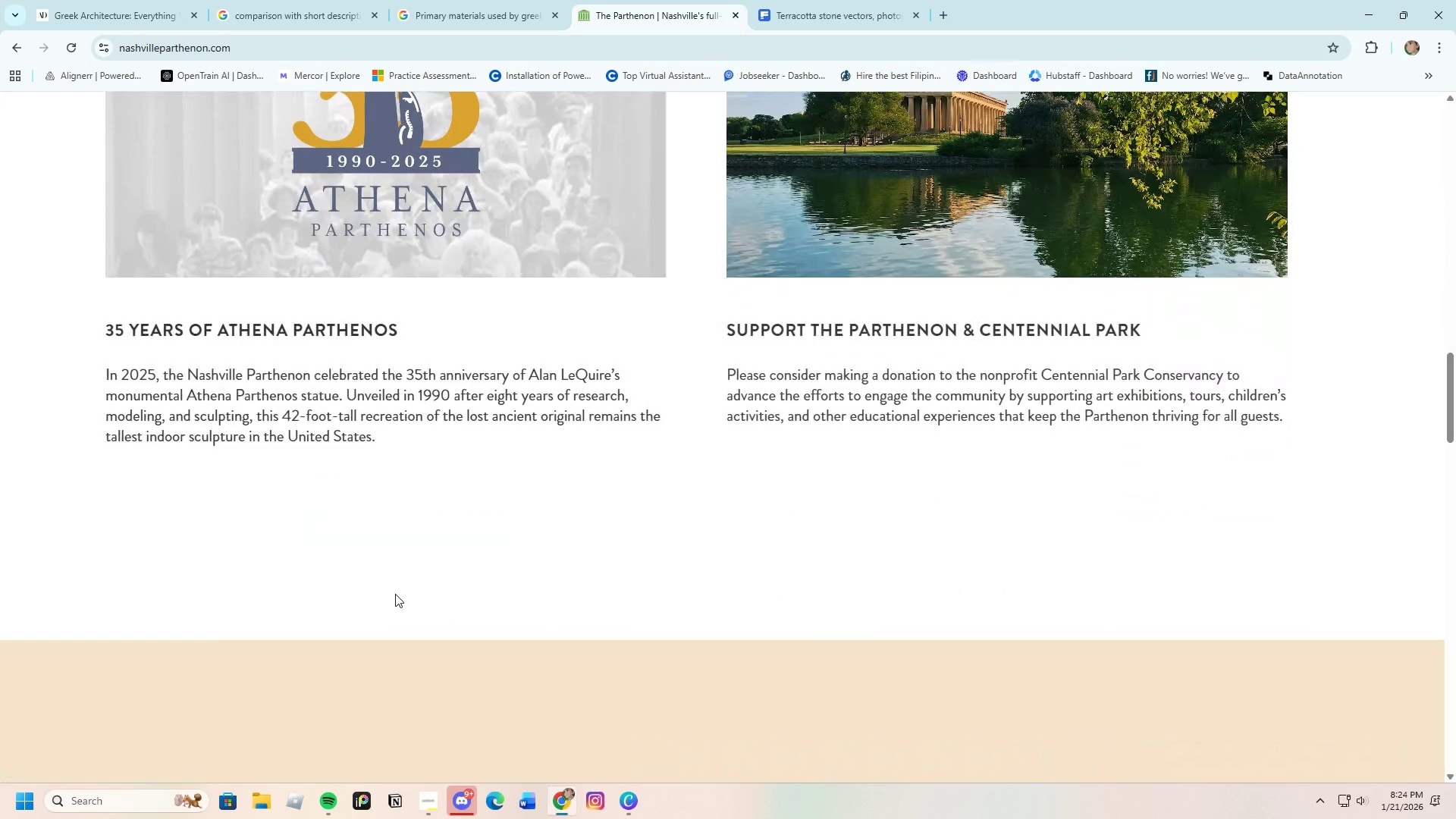 
scroll: coordinate [401, 582], scroll_direction: up, amount: 25.0
 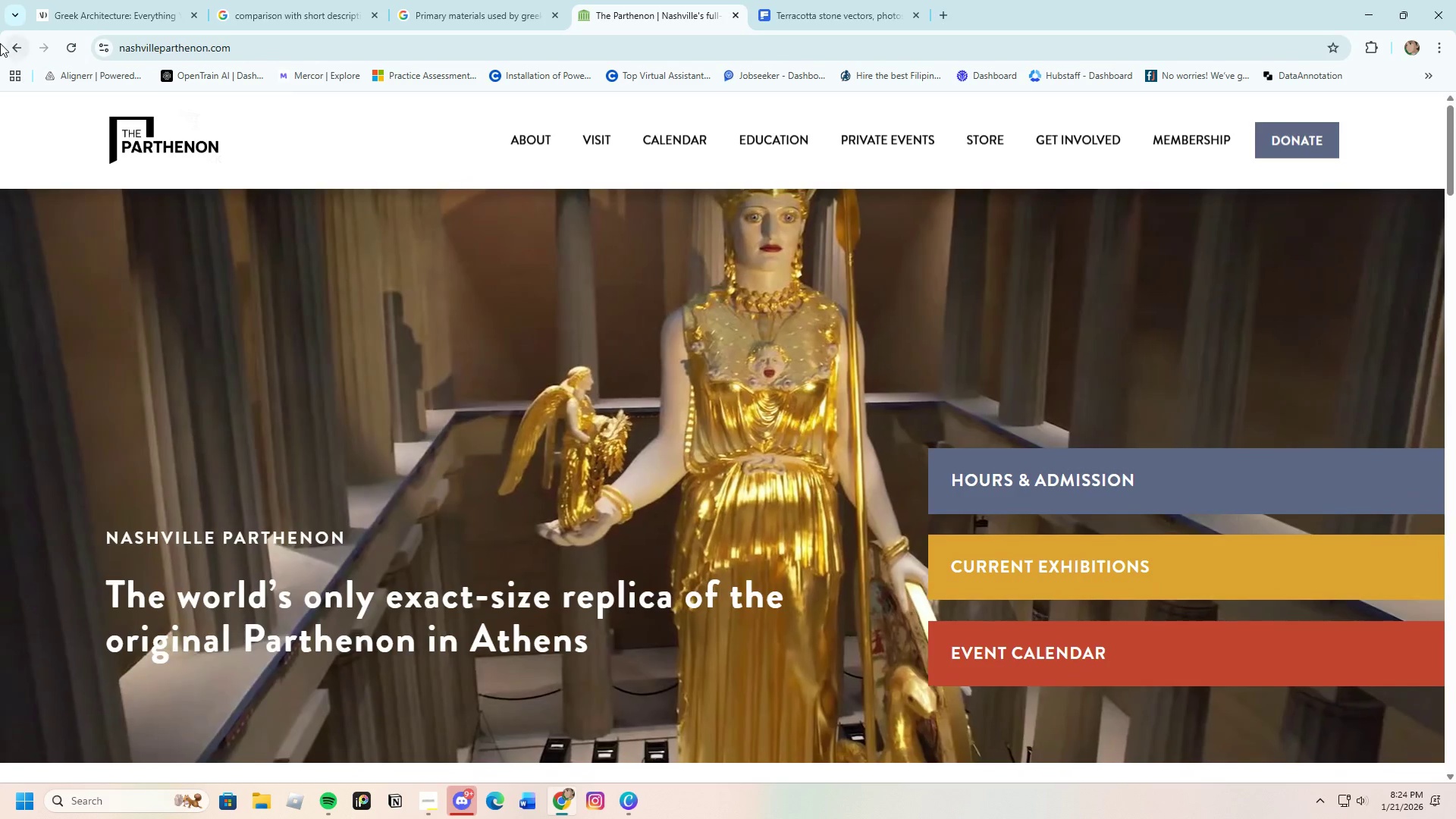 
left_click([9, 42])
 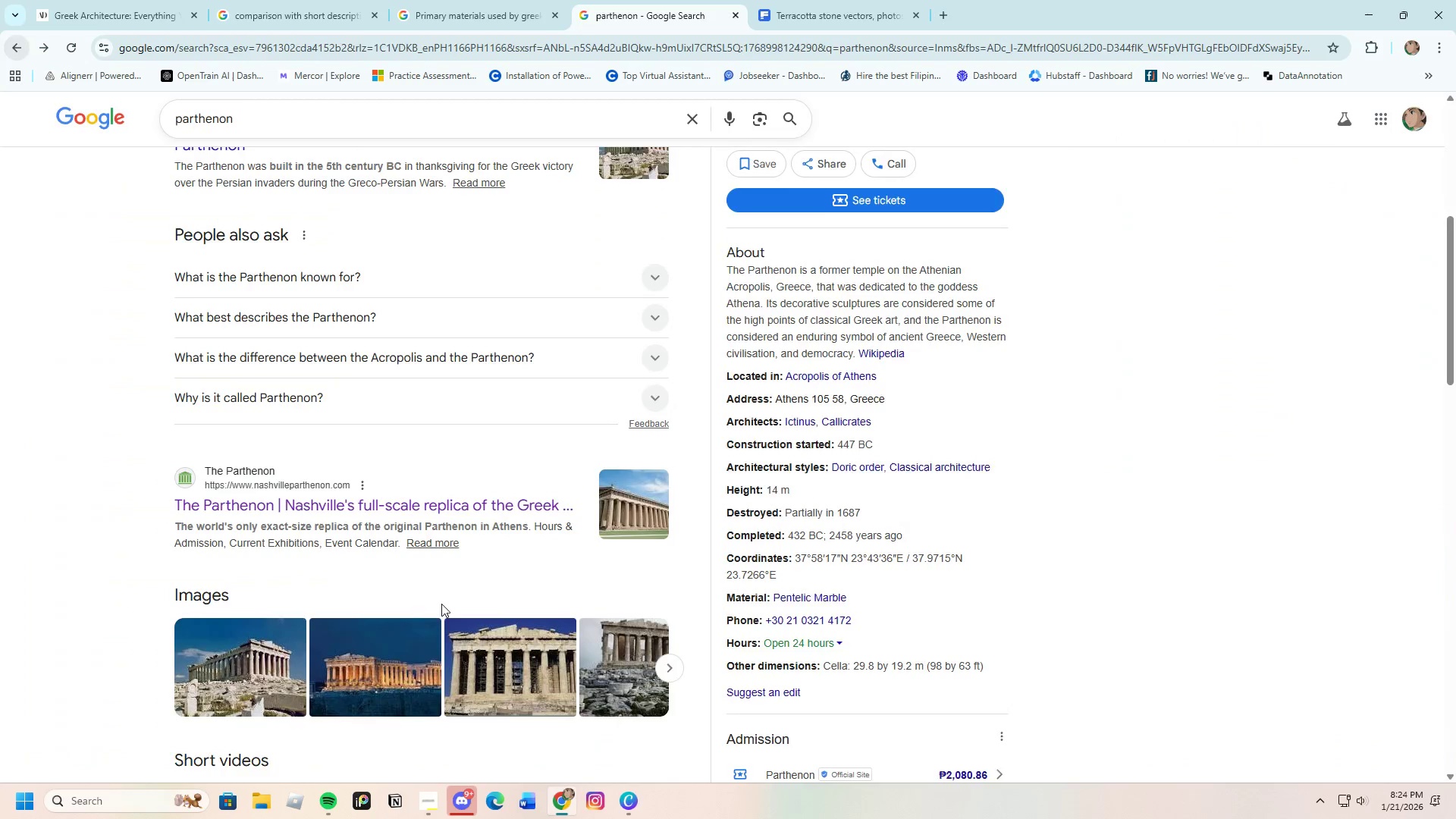 
scroll: coordinate [431, 622], scroll_direction: down, amount: 8.0
 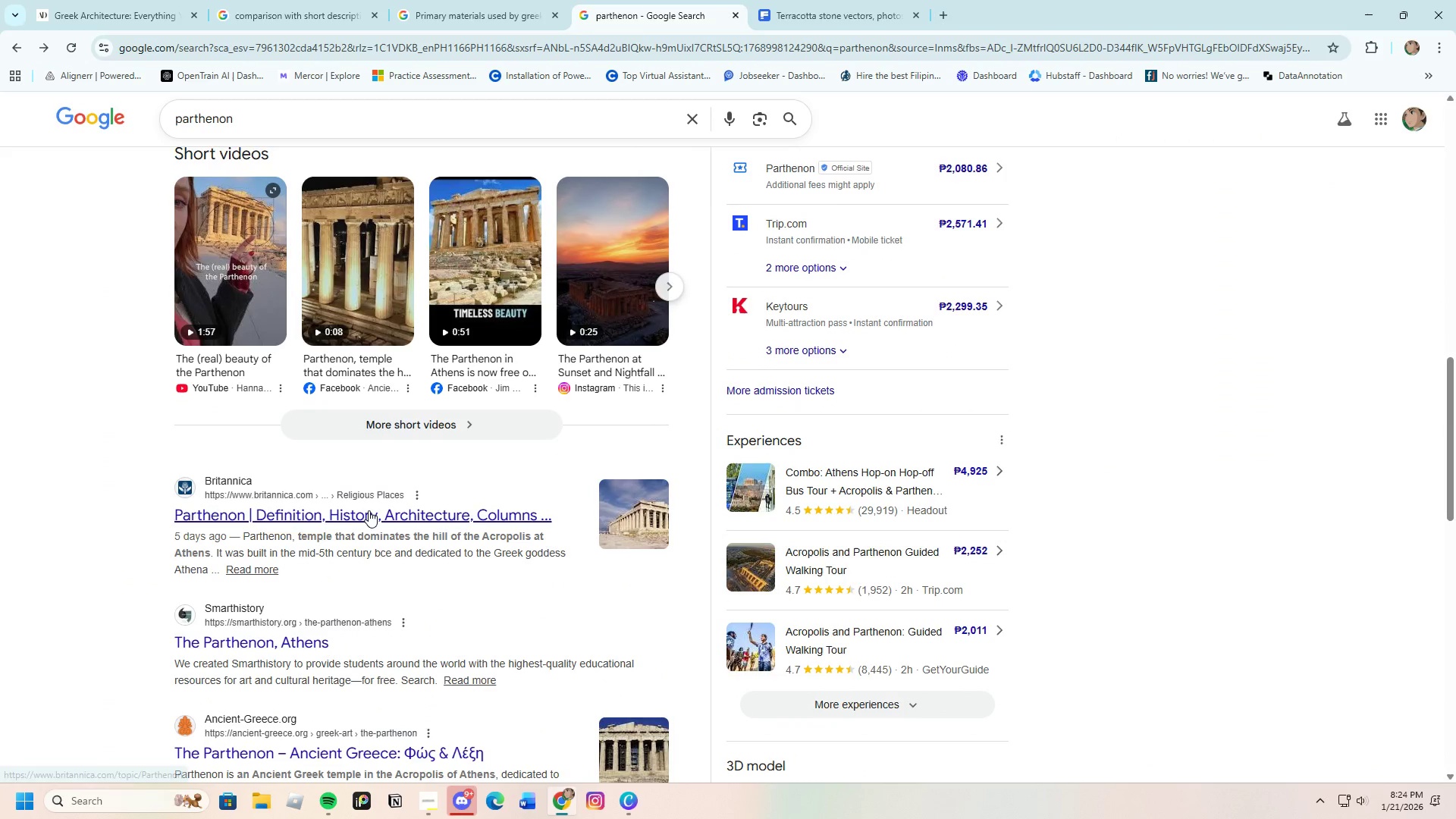 
left_click([369, 510])
 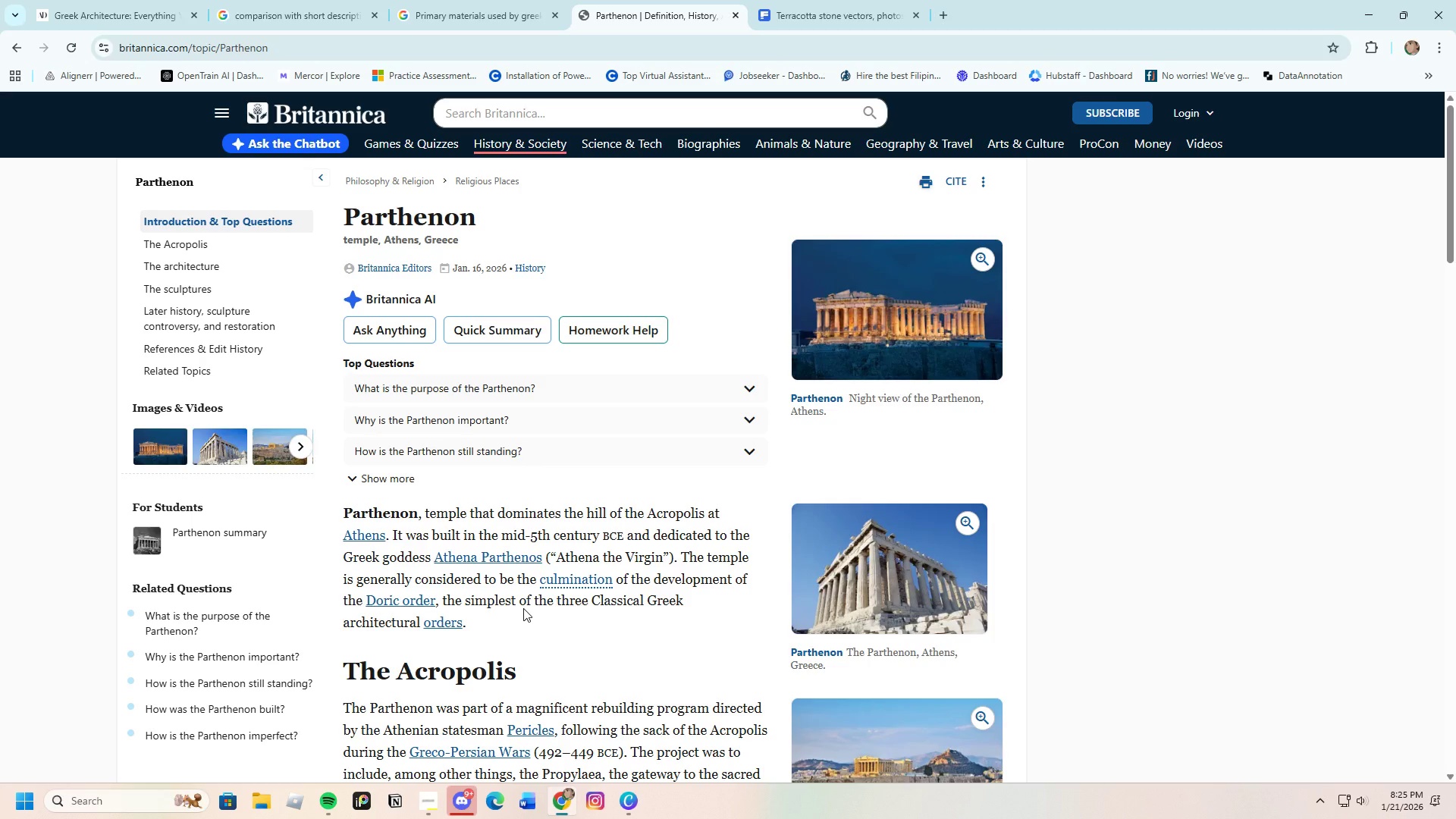 
wait(16.88)
 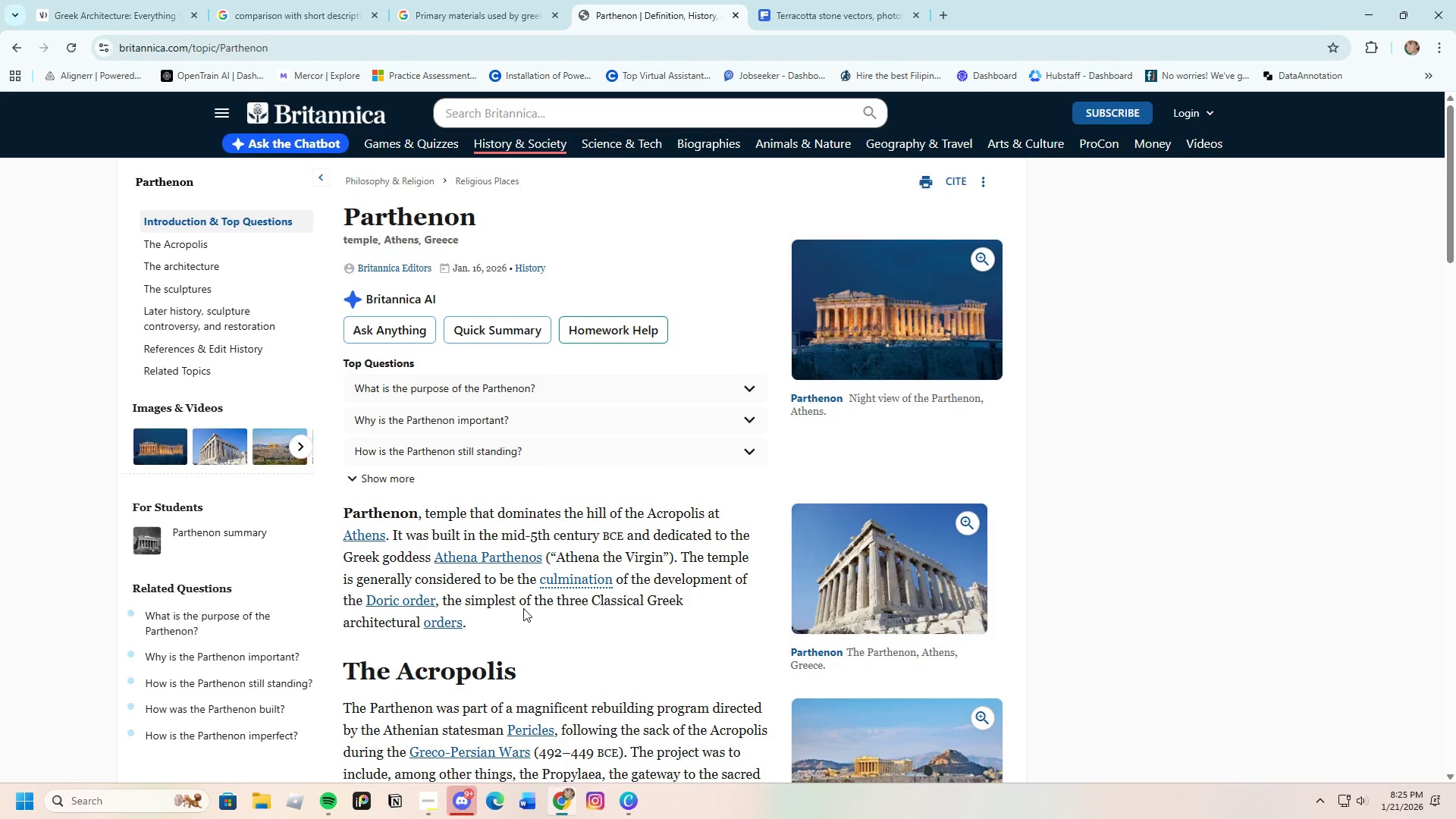 
left_click_drag(start_coordinate=[679, 558], to_coordinate=[708, 604])
 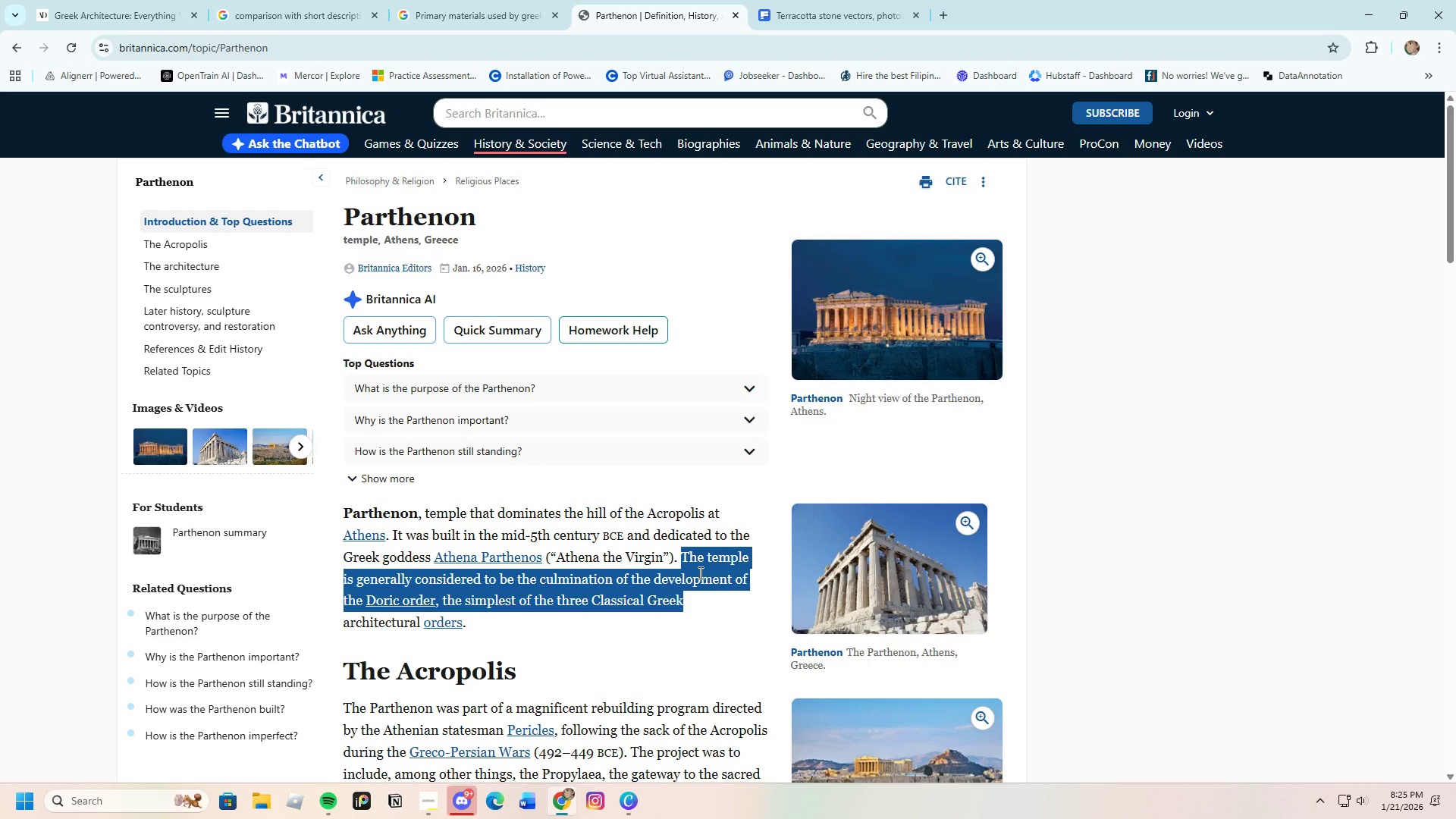 
right_click([699, 573])
 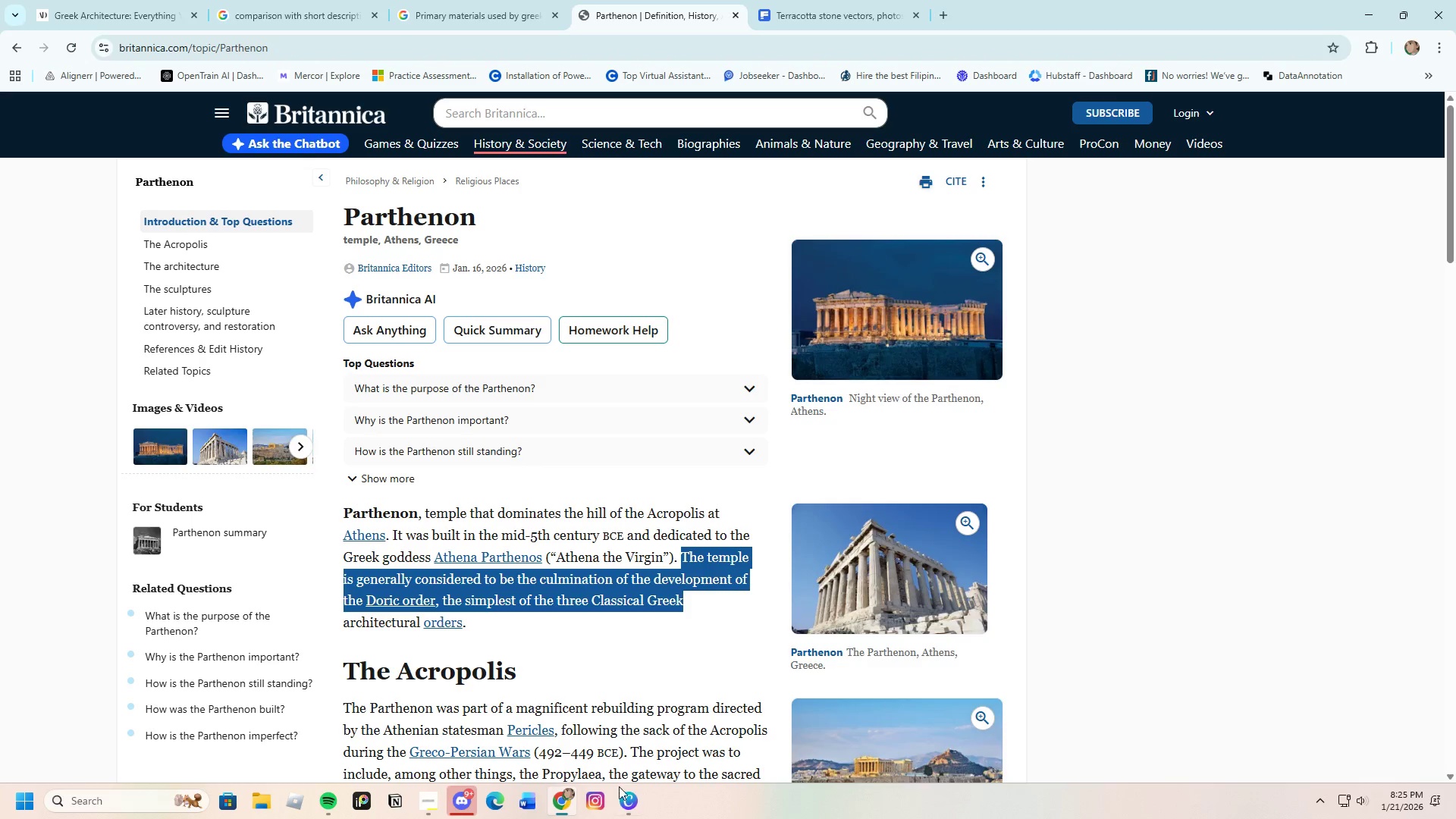 
left_click([630, 806])
 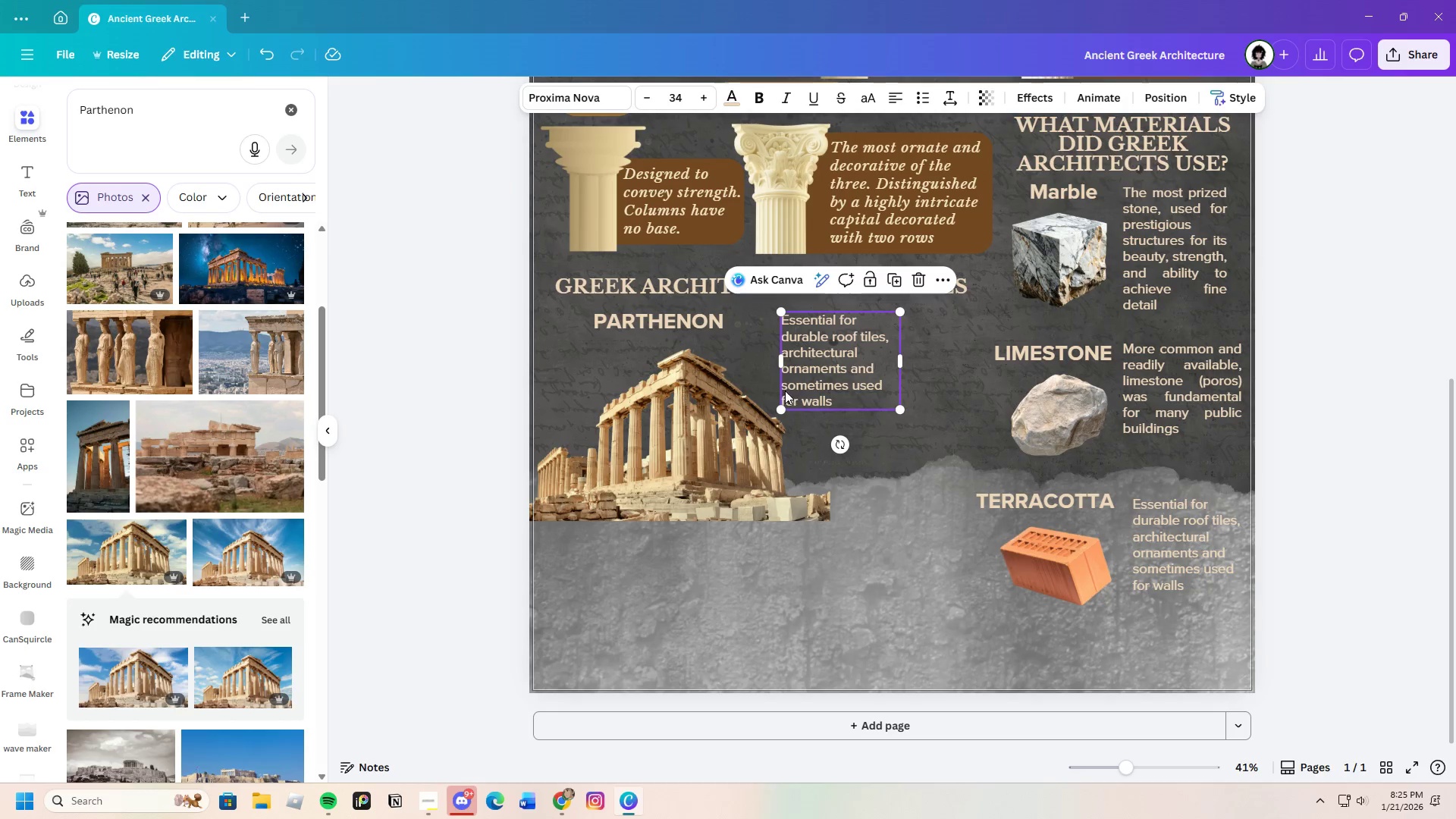 
left_click([827, 397])
 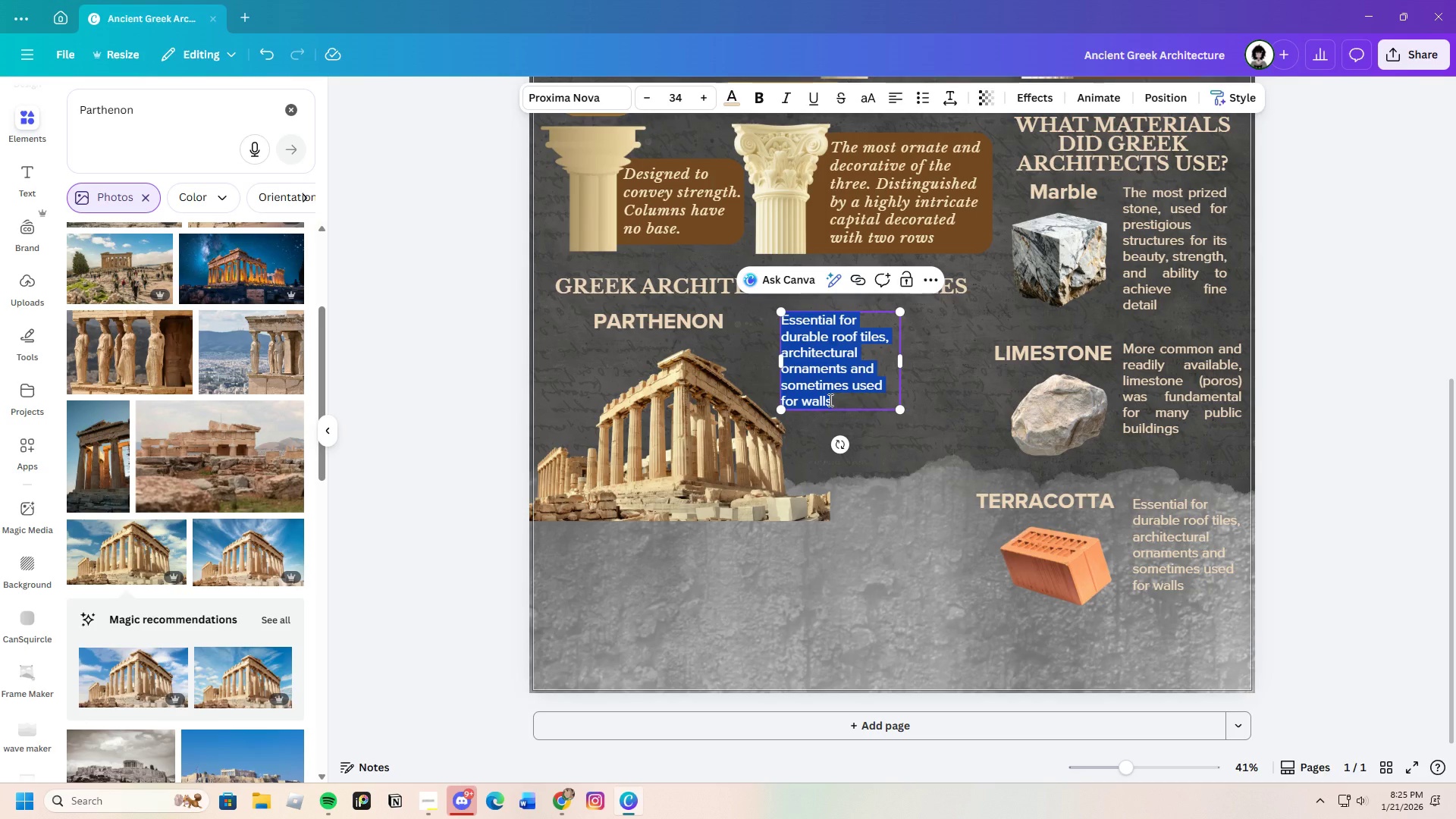 
key(Backspace)
 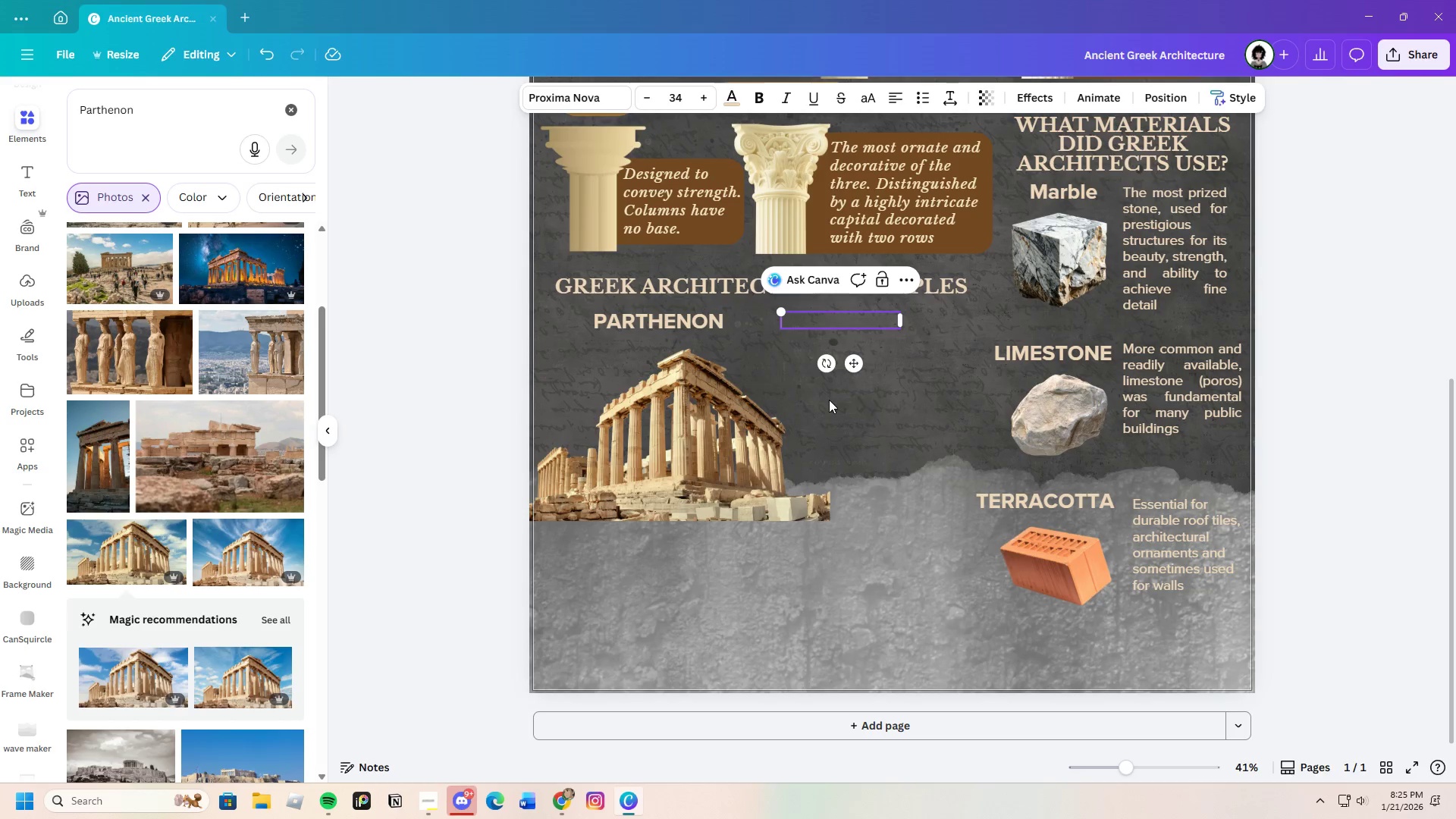 
key(Control+V)
 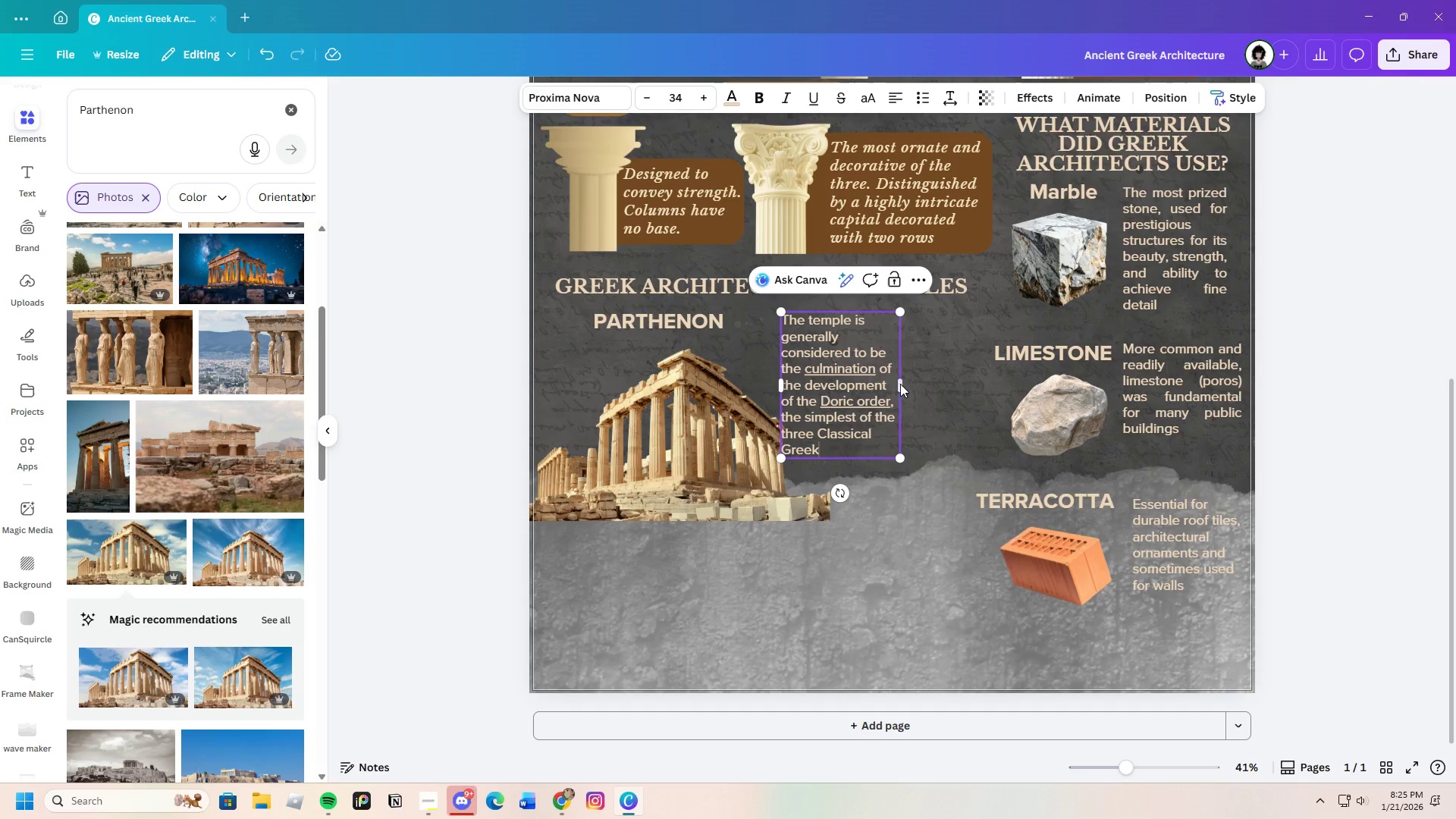 
left_click_drag(start_coordinate=[901, 382], to_coordinate=[1031, 386])
 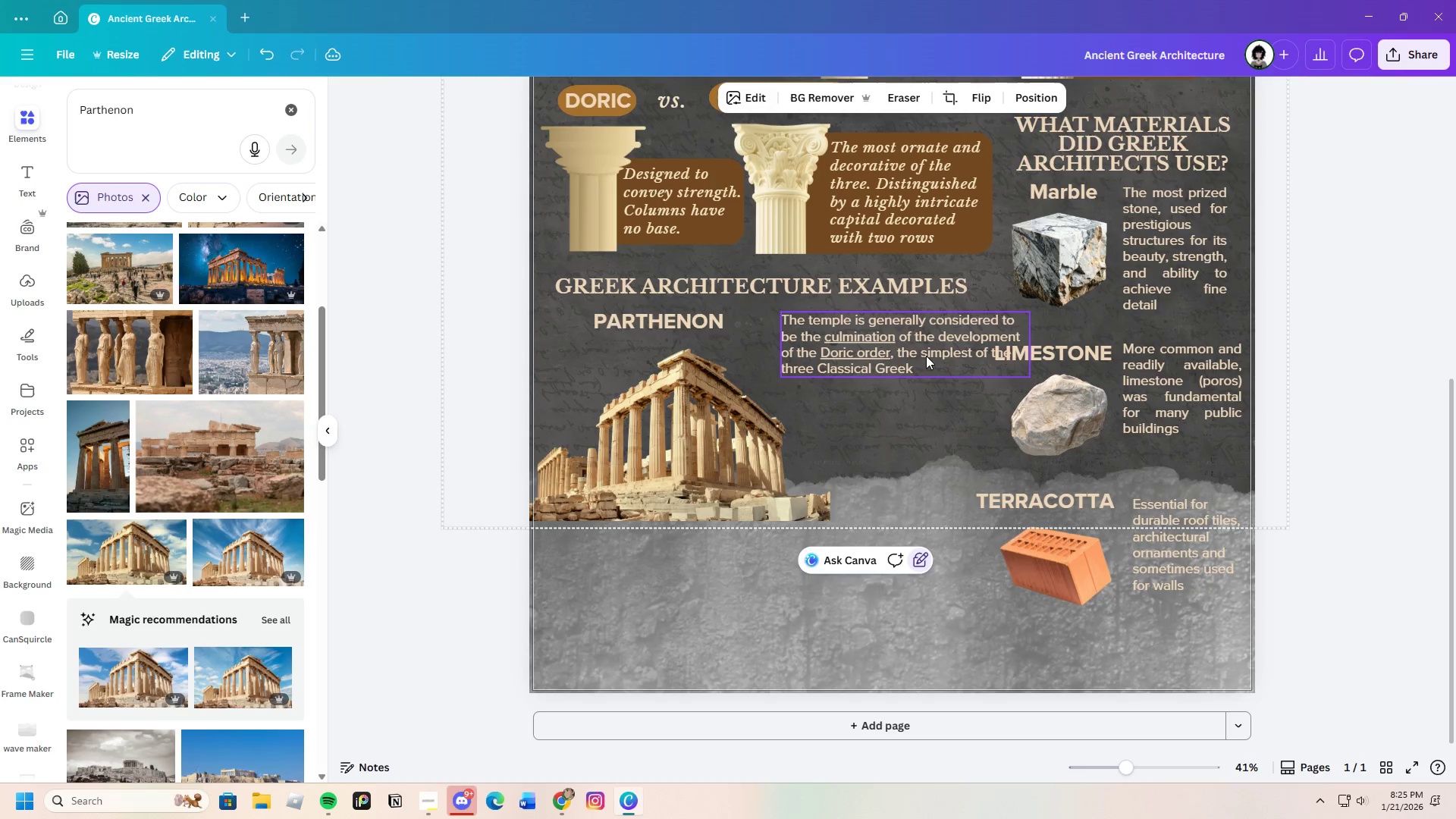 
left_click_drag(start_coordinate=[925, 353], to_coordinate=[886, 356])
 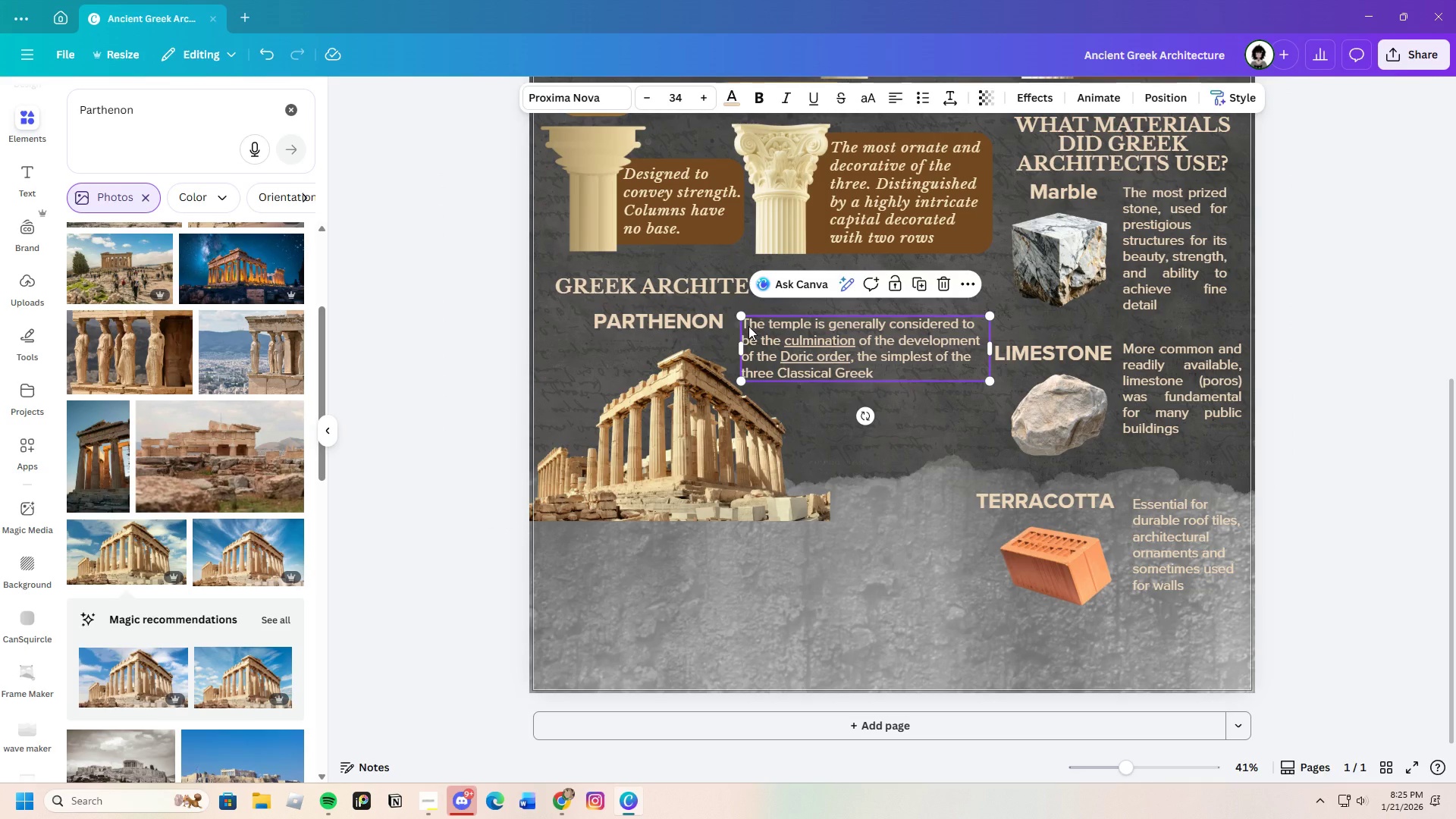 
left_click([748, 326])
 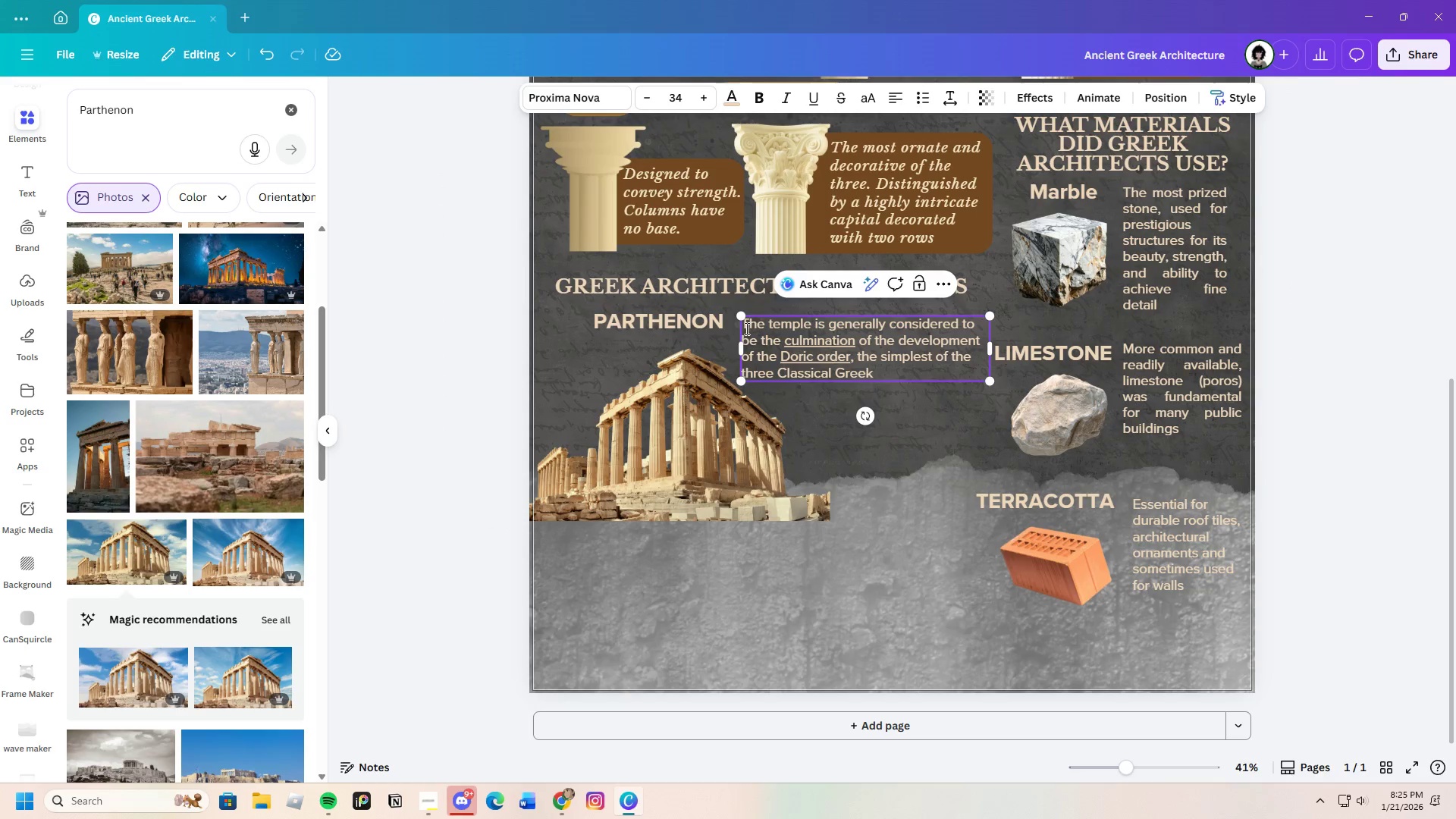 
left_click_drag(start_coordinate=[745, 330], to_coordinate=[879, 387])
 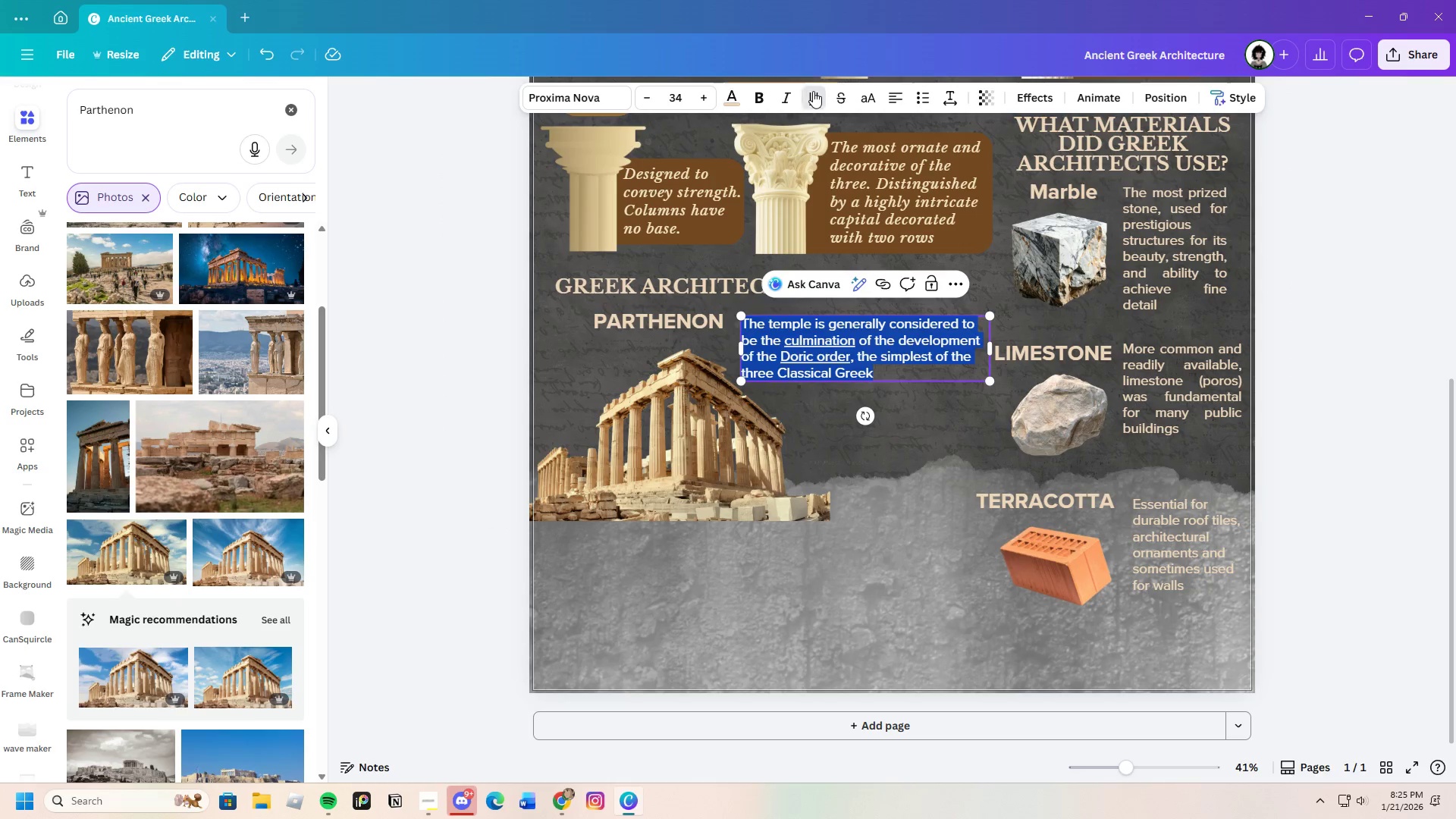 
double_click([813, 91])
 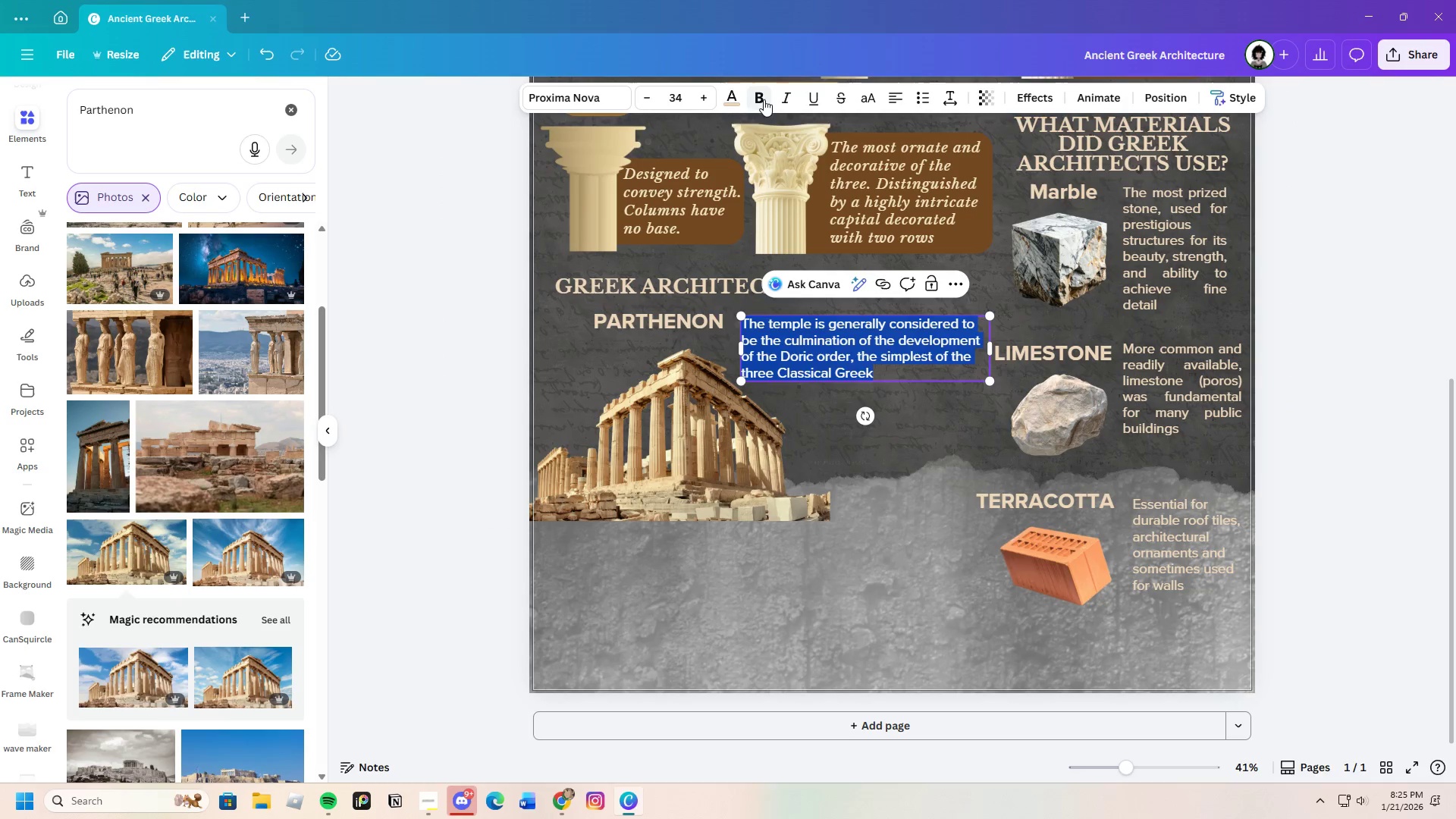 
double_click([764, 99])
 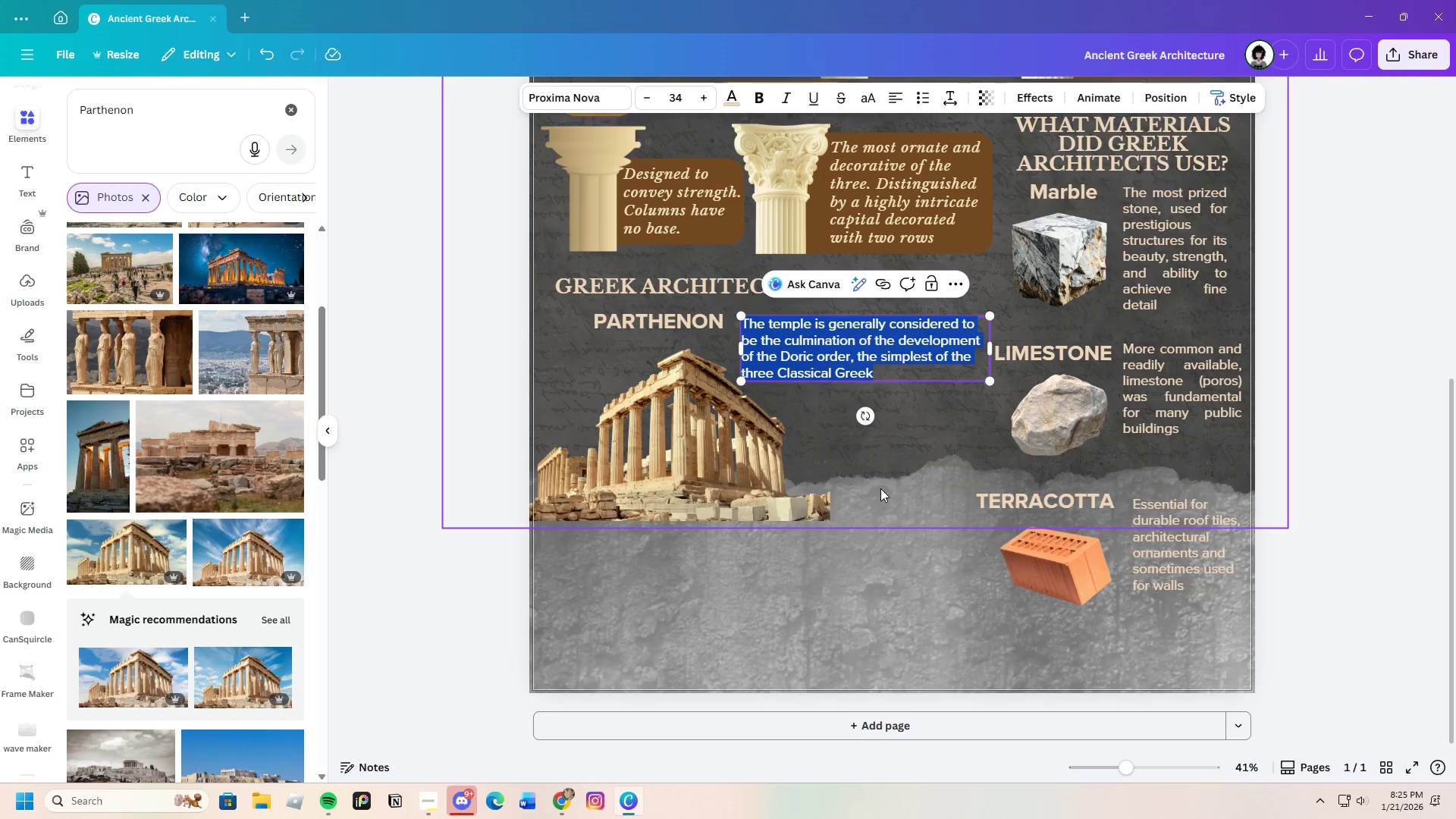 
left_click([895, 448])
 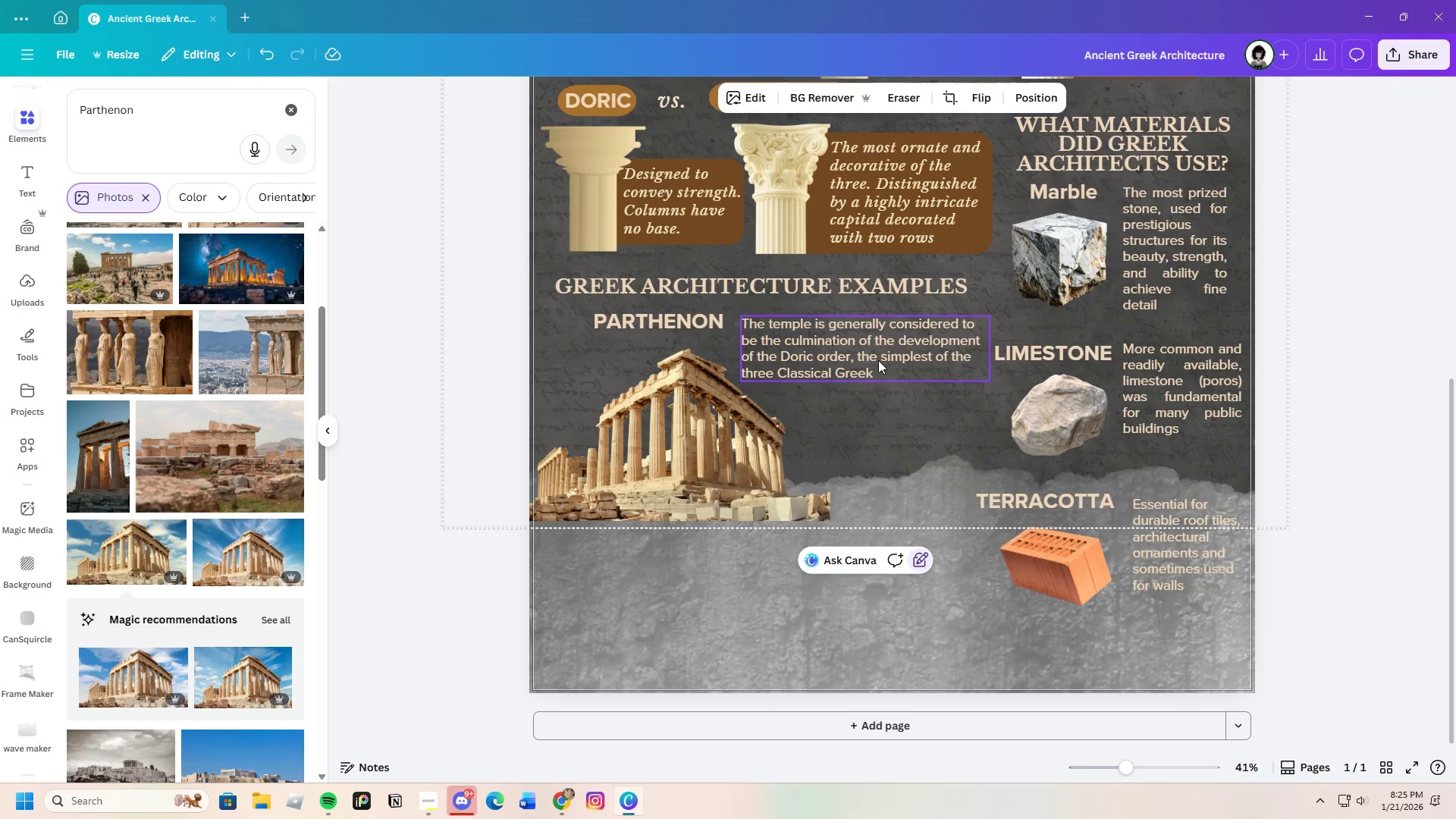 
left_click_drag(start_coordinate=[878, 358], to_coordinate=[880, 351])
 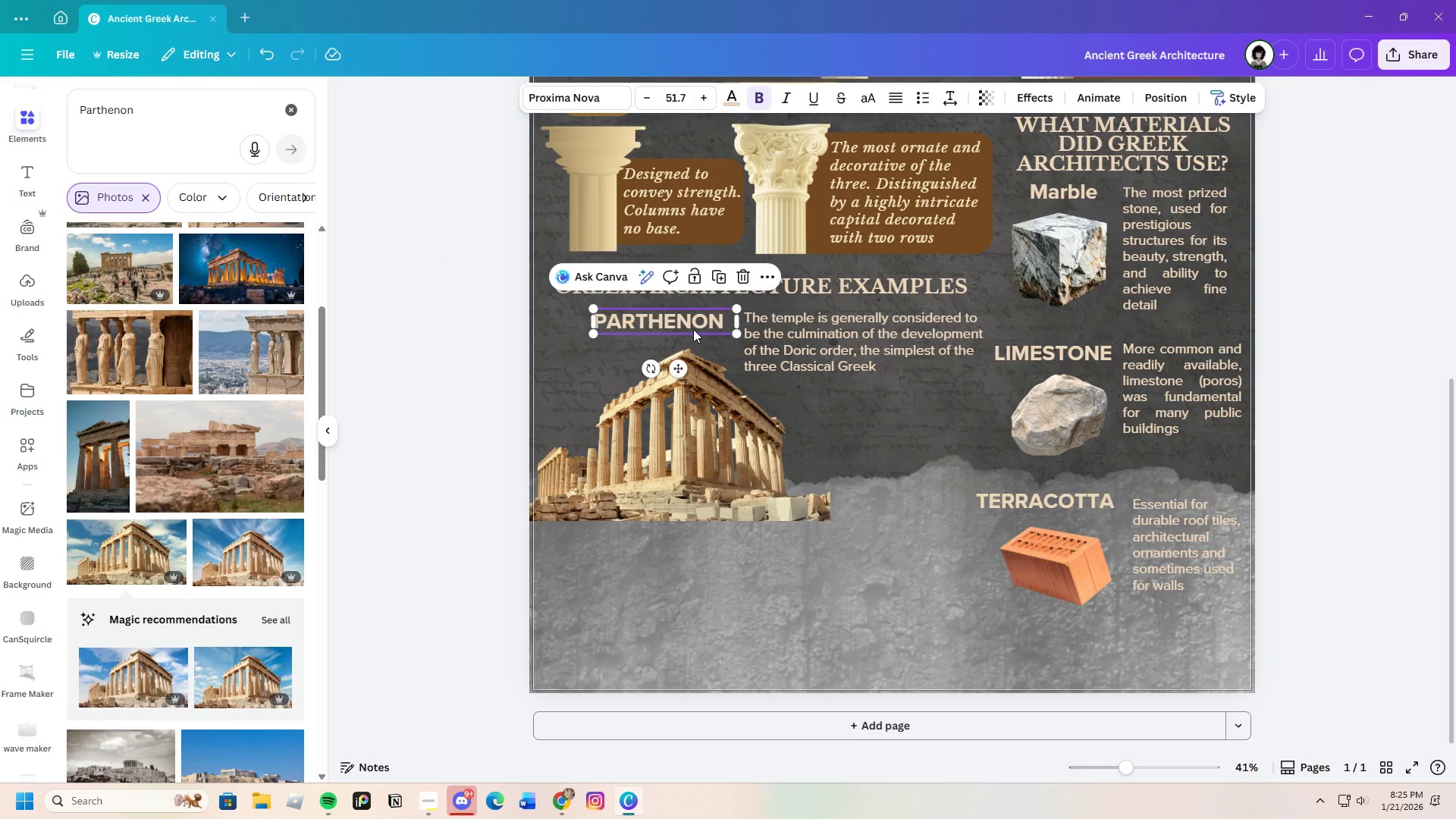 
left_click([693, 329])
 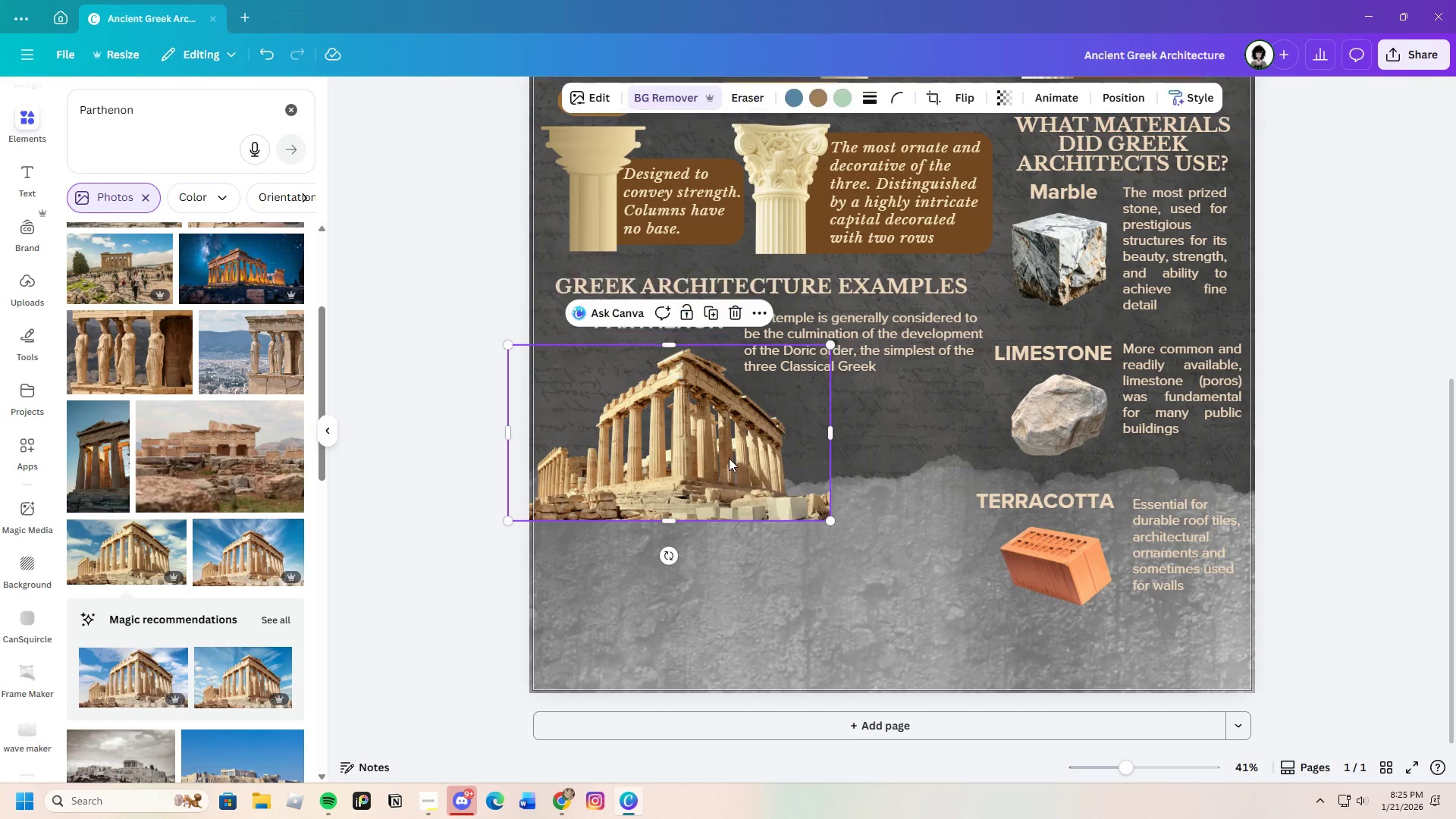 
left_click_drag(start_coordinate=[730, 459], to_coordinate=[709, 441])
 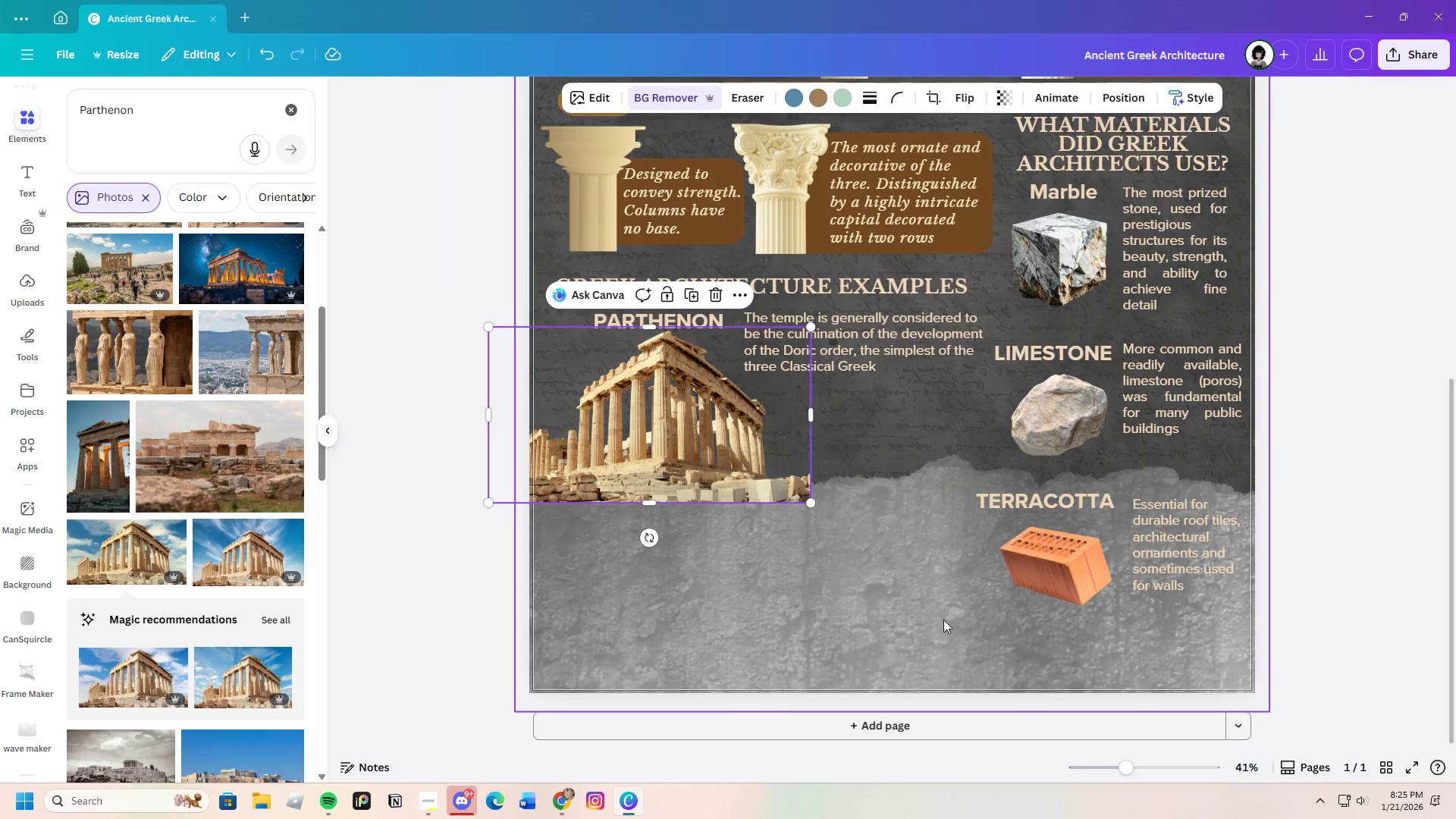 
left_click([945, 626])
 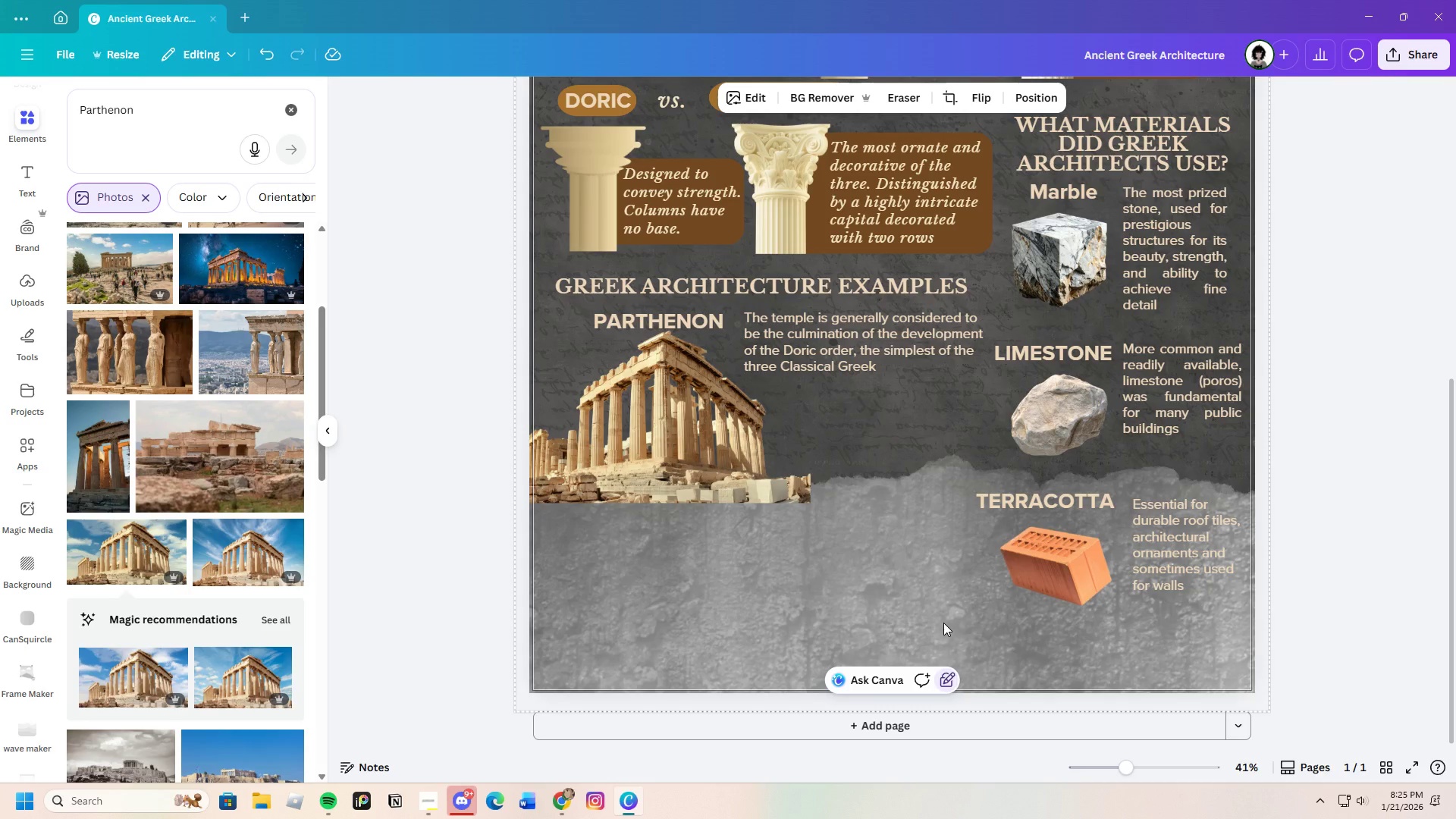 
wait(9.86)
 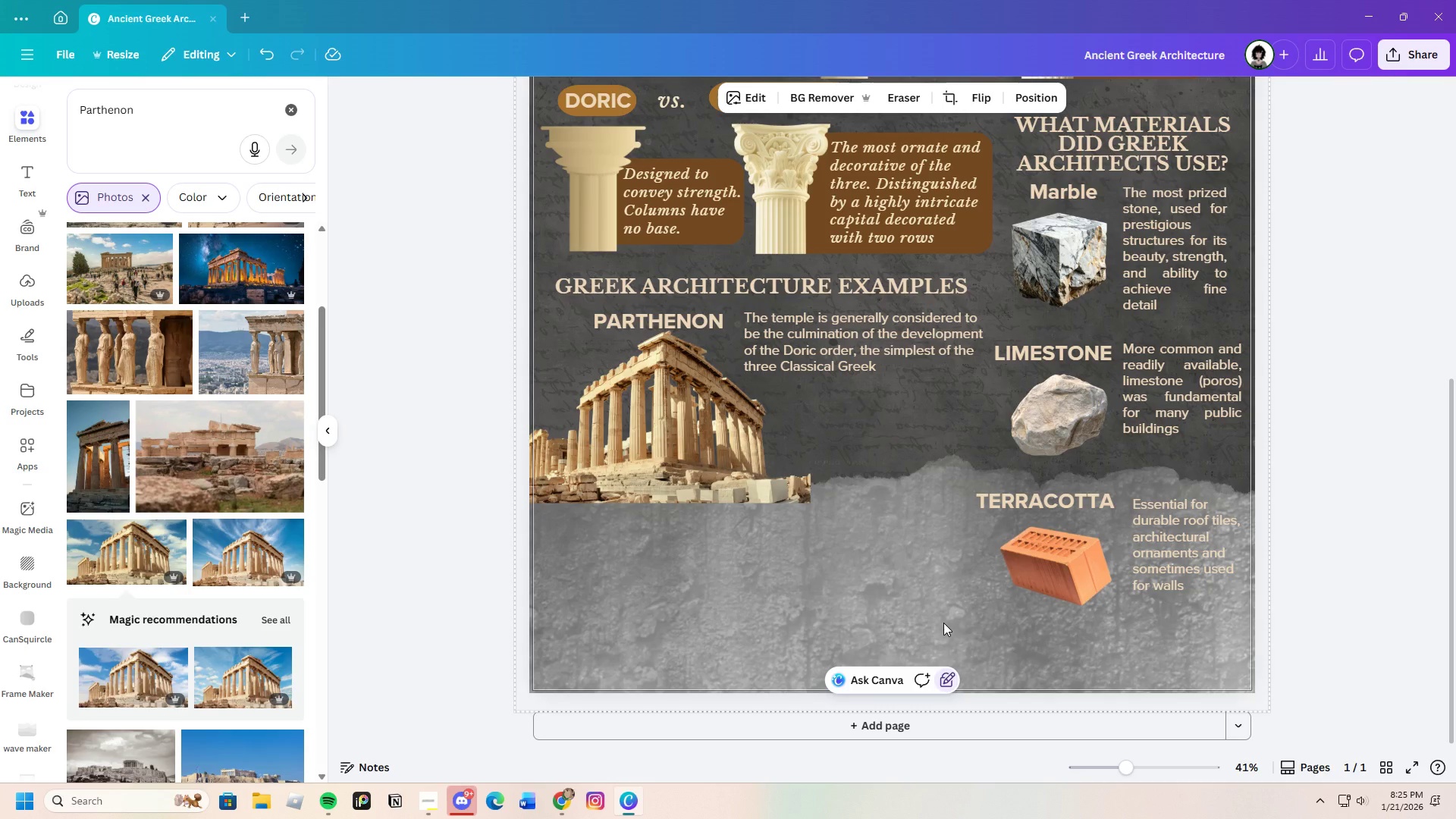 
left_click([752, 474])
 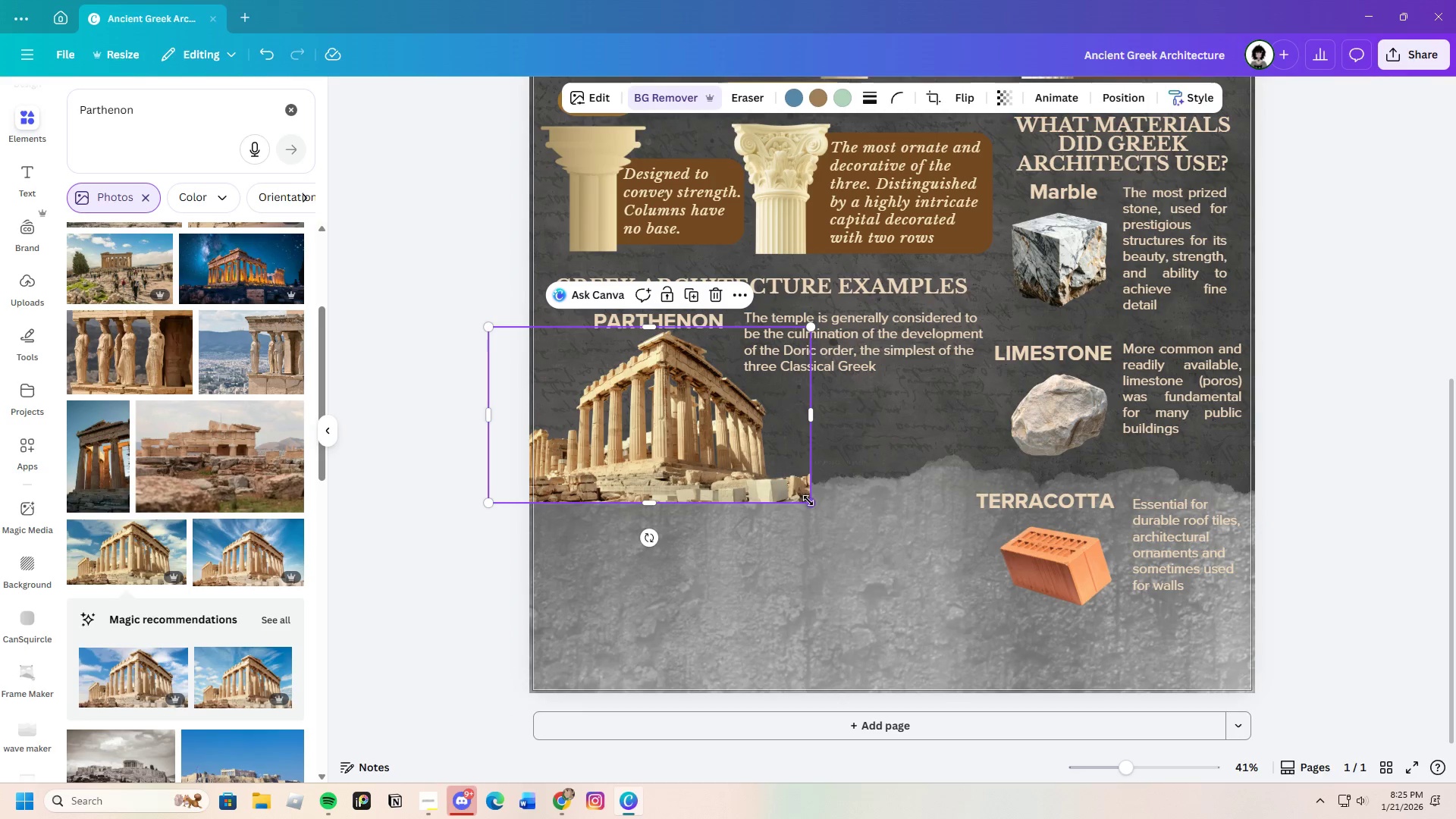 
left_click_drag(start_coordinate=[806, 500], to_coordinate=[763, 495])
 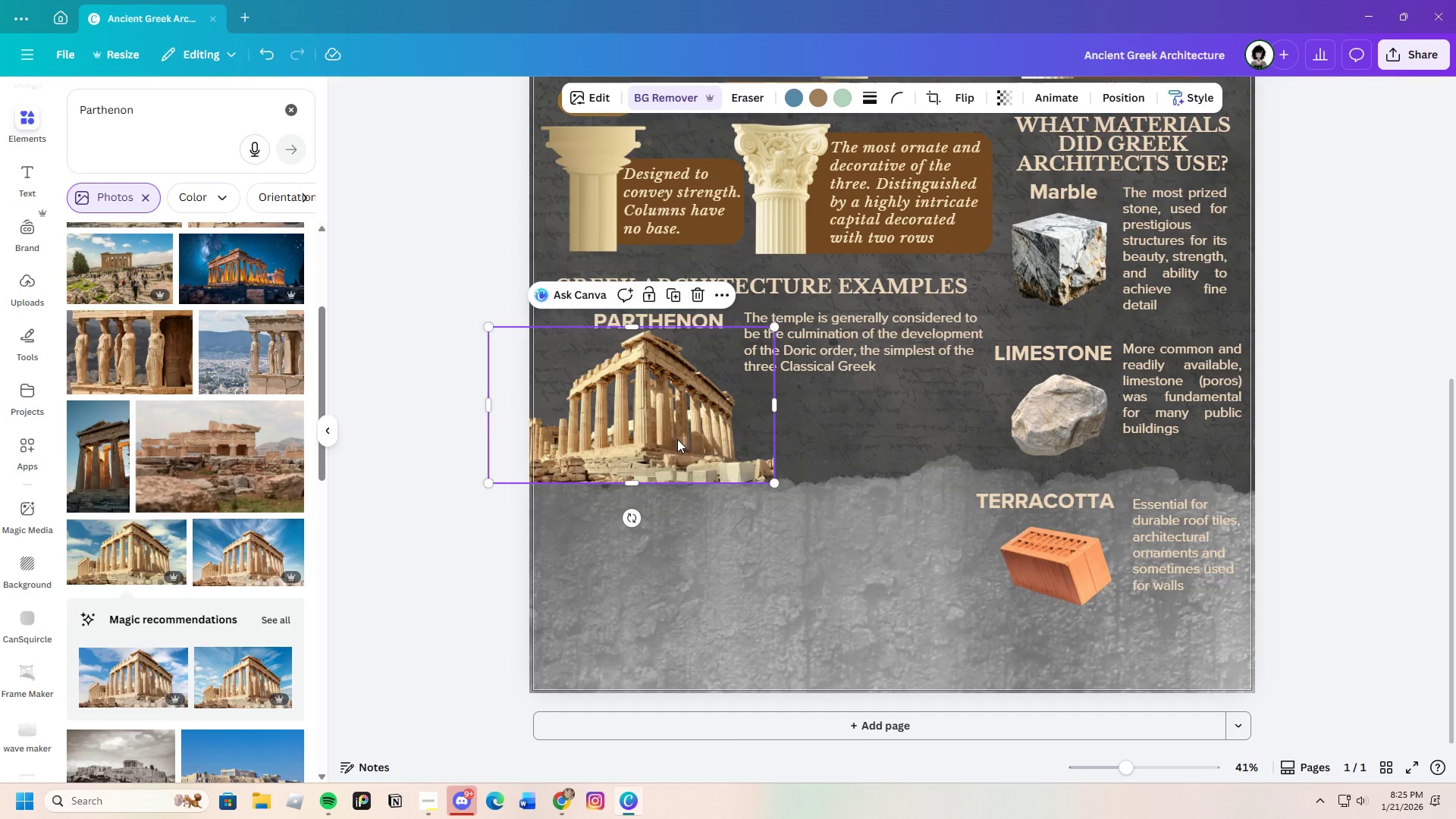 
left_click_drag(start_coordinate=[677, 439], to_coordinate=[688, 444])
 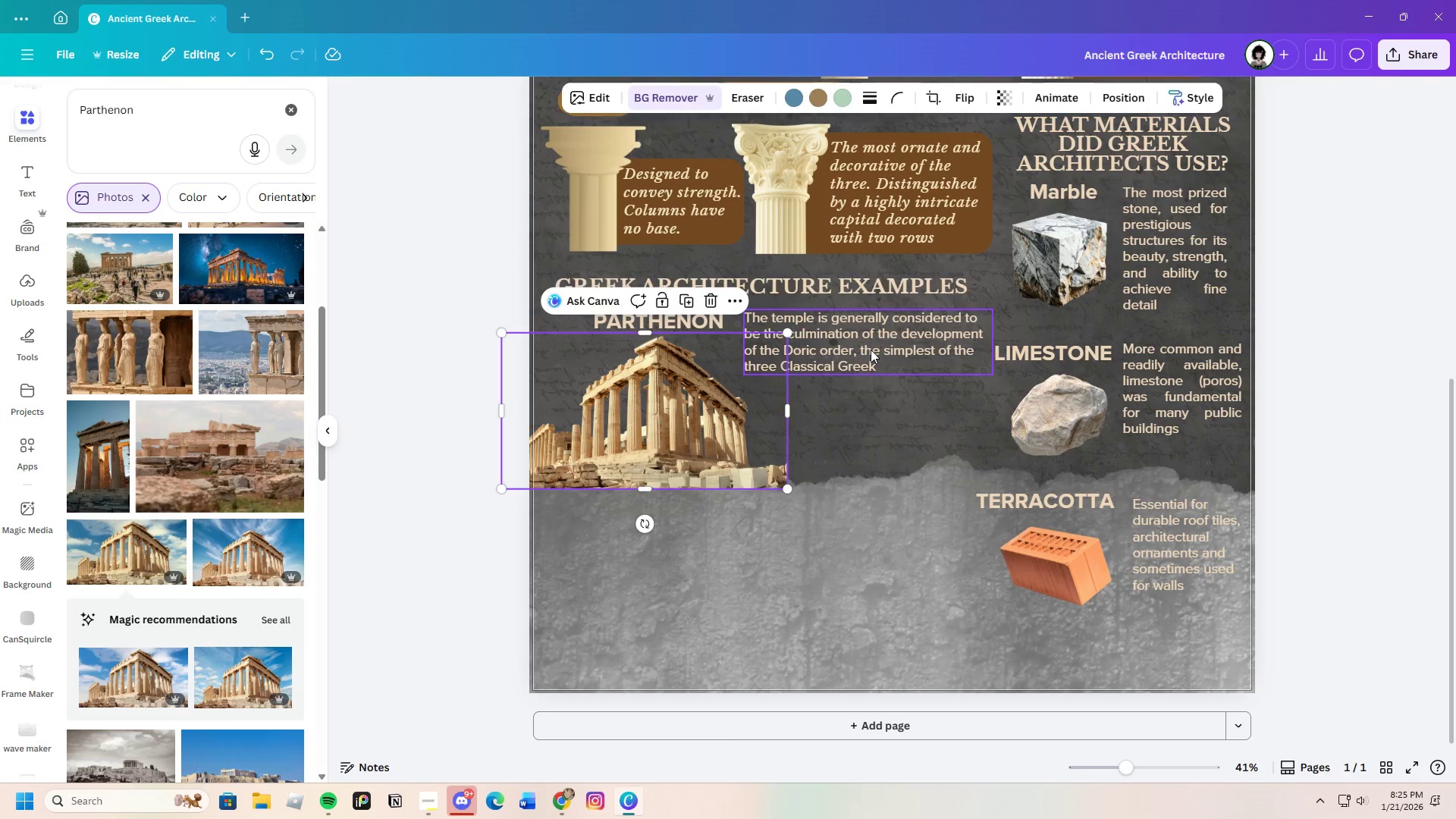 
left_click([871, 350])
 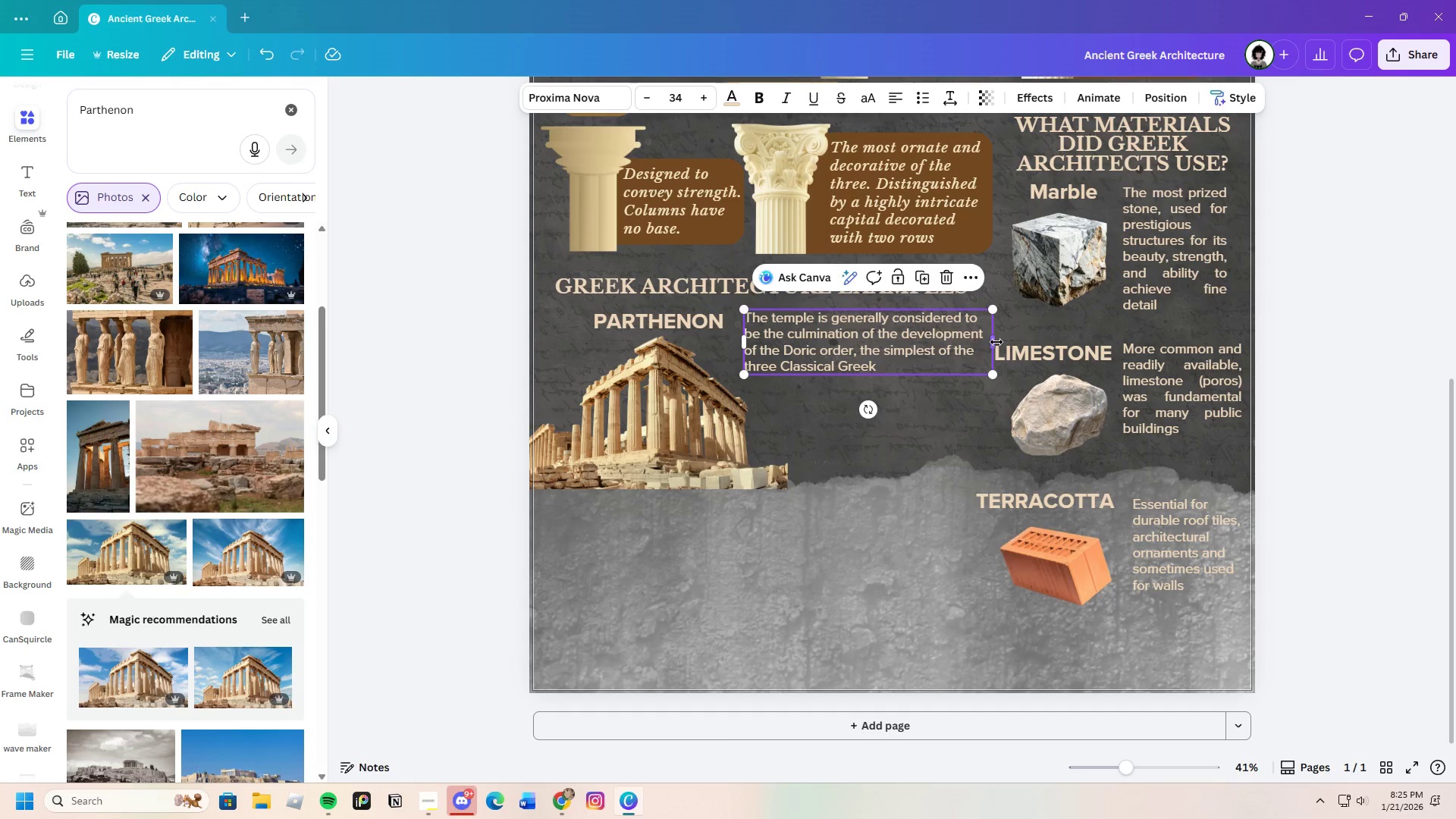 
left_click_drag(start_coordinate=[994, 344], to_coordinate=[914, 352])
 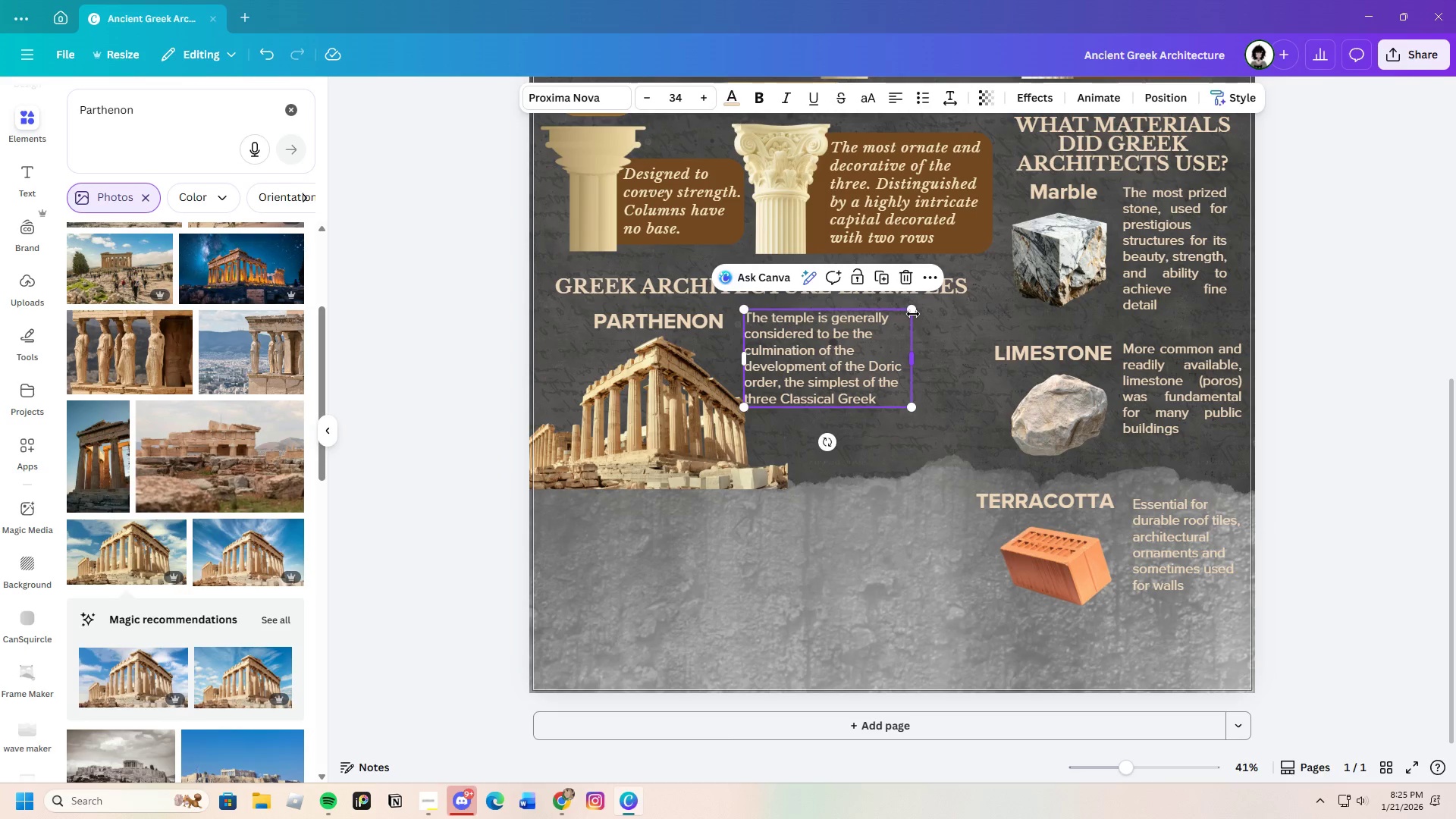 
left_click_drag(start_coordinate=[913, 314], to_coordinate=[899, 322])
 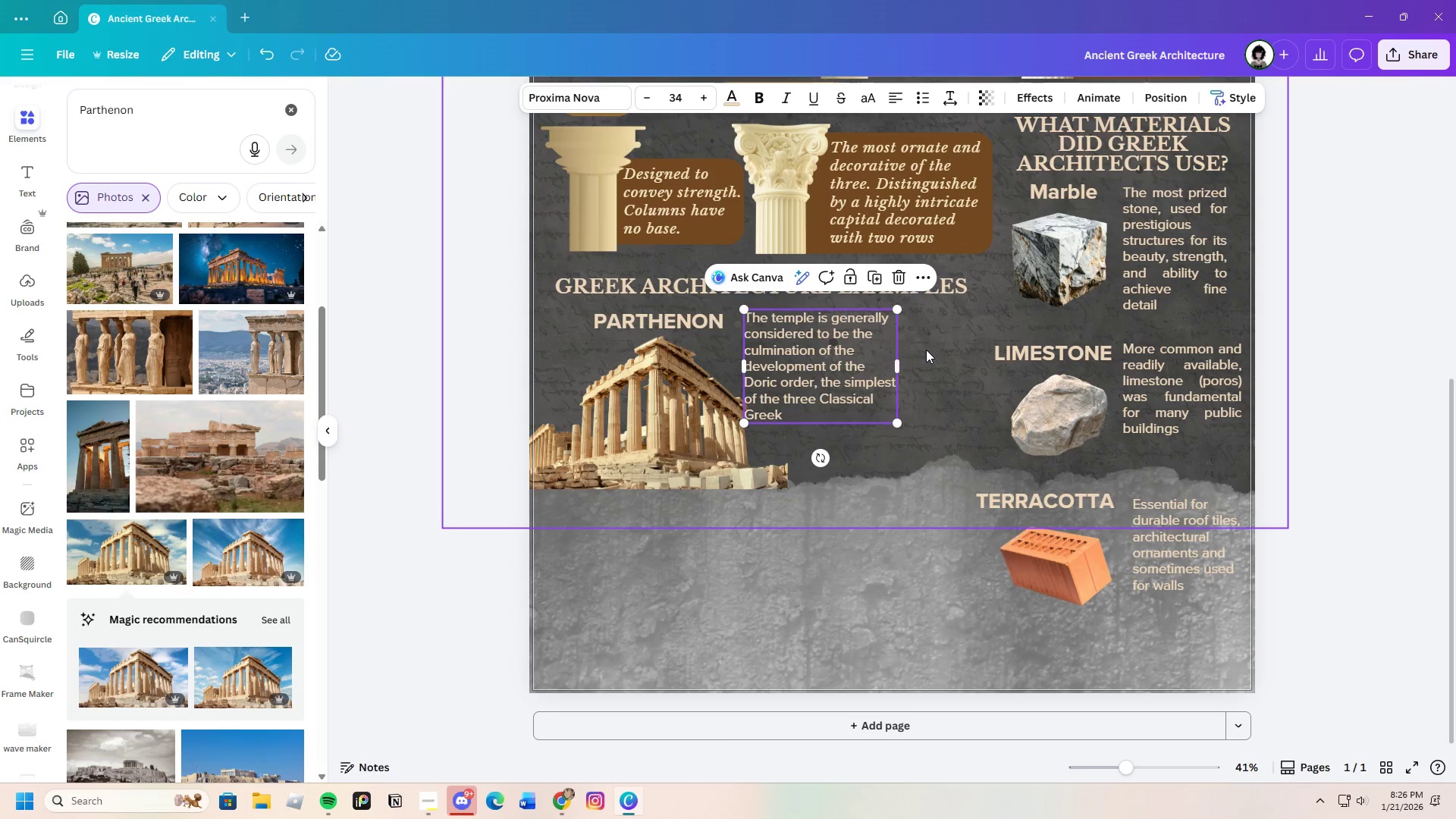 
left_click([926, 350])
 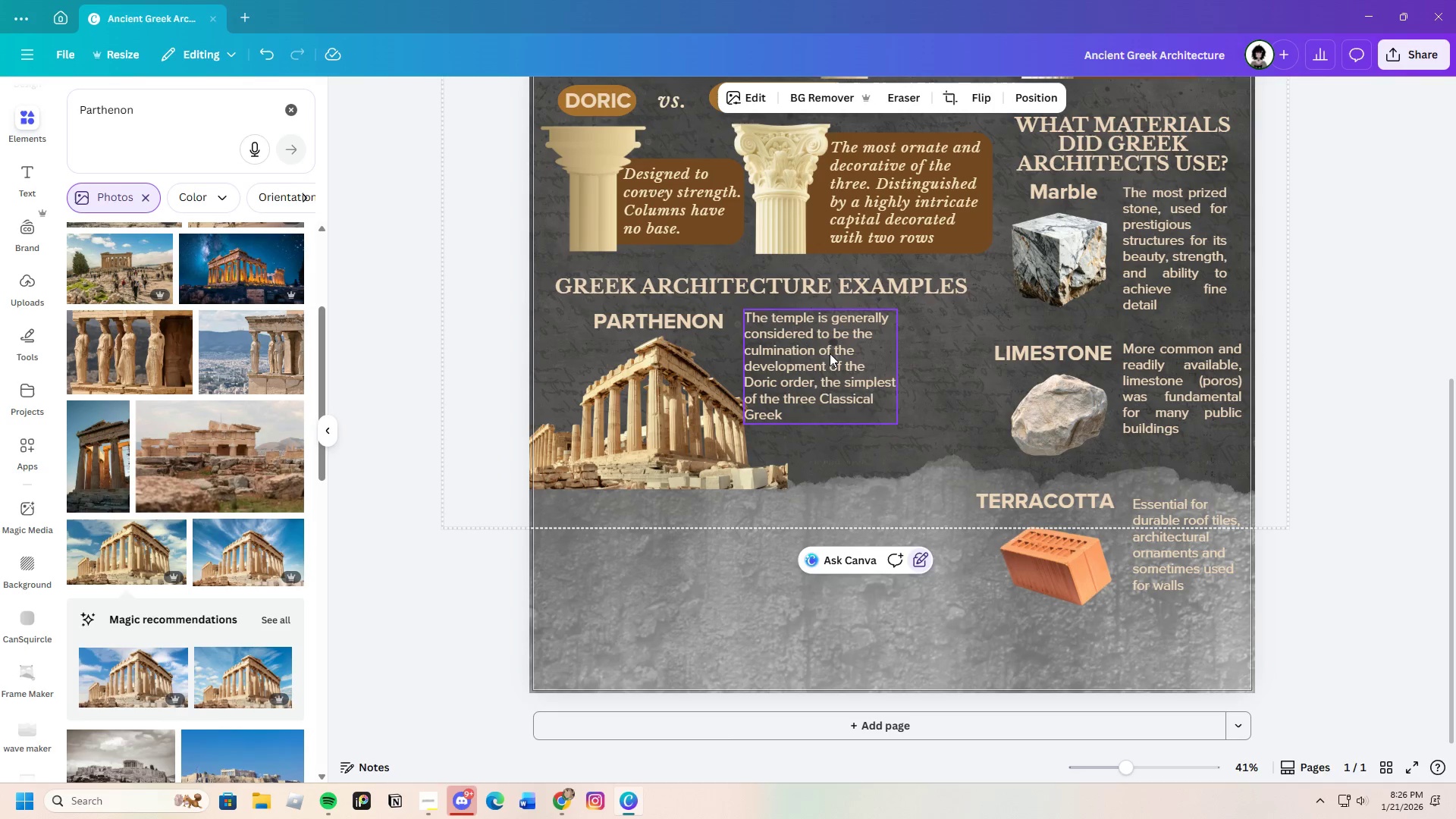 
left_click_drag(start_coordinate=[814, 353], to_coordinate=[864, 355])
 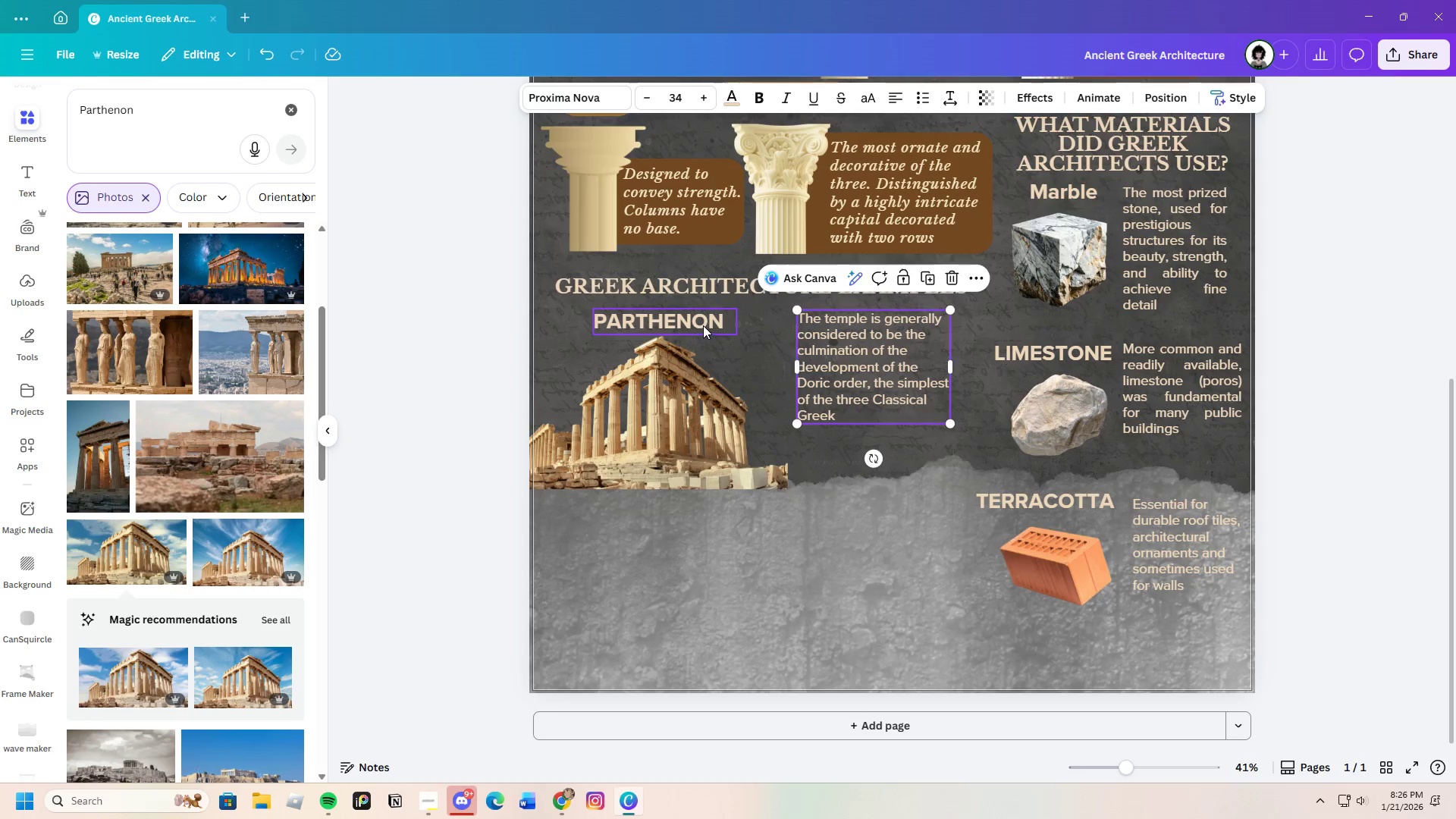 
left_click_drag(start_coordinate=[703, 325], to_coordinate=[723, 321])
 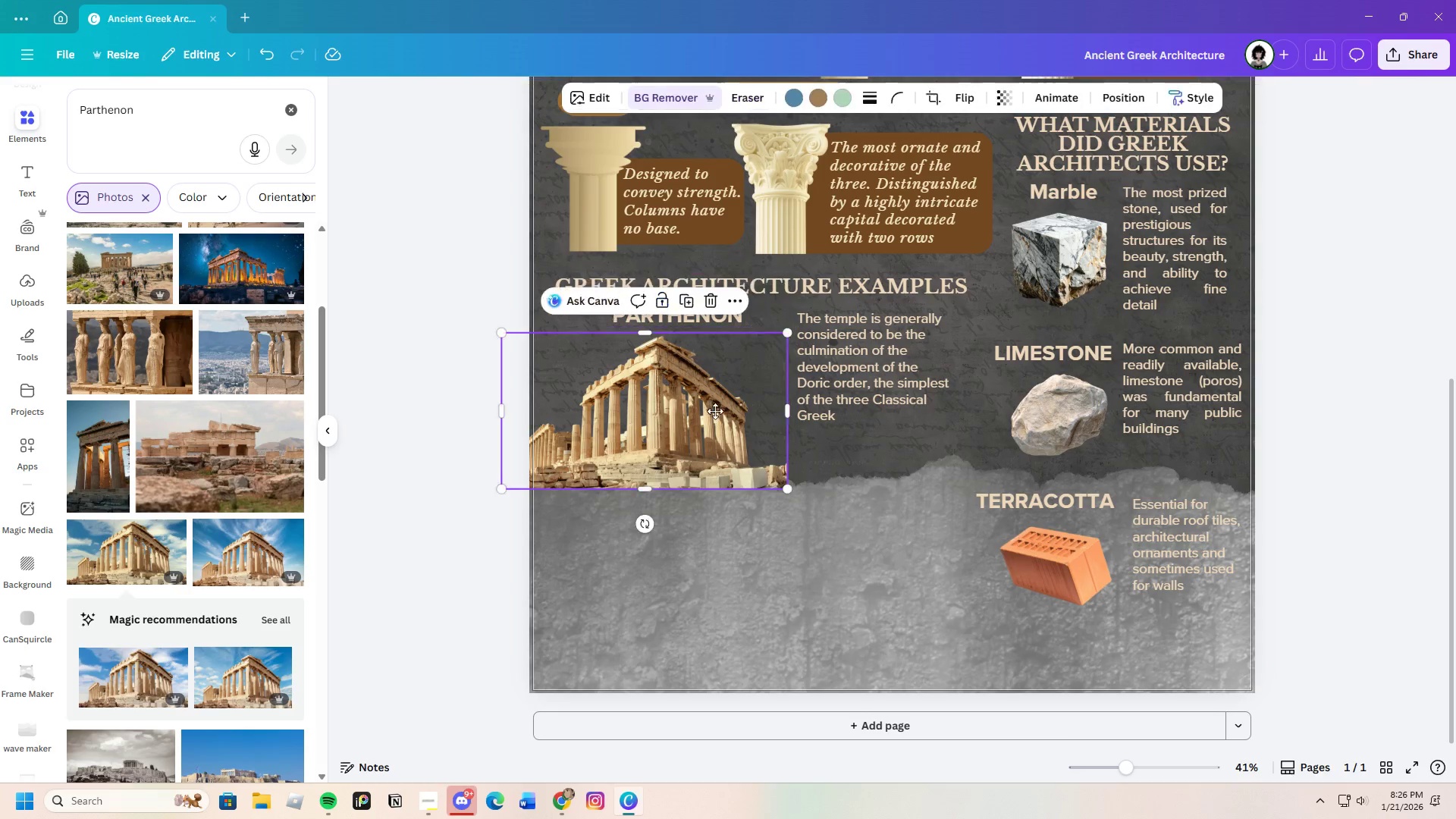 
left_click_drag(start_coordinate=[709, 411], to_coordinate=[726, 403])
 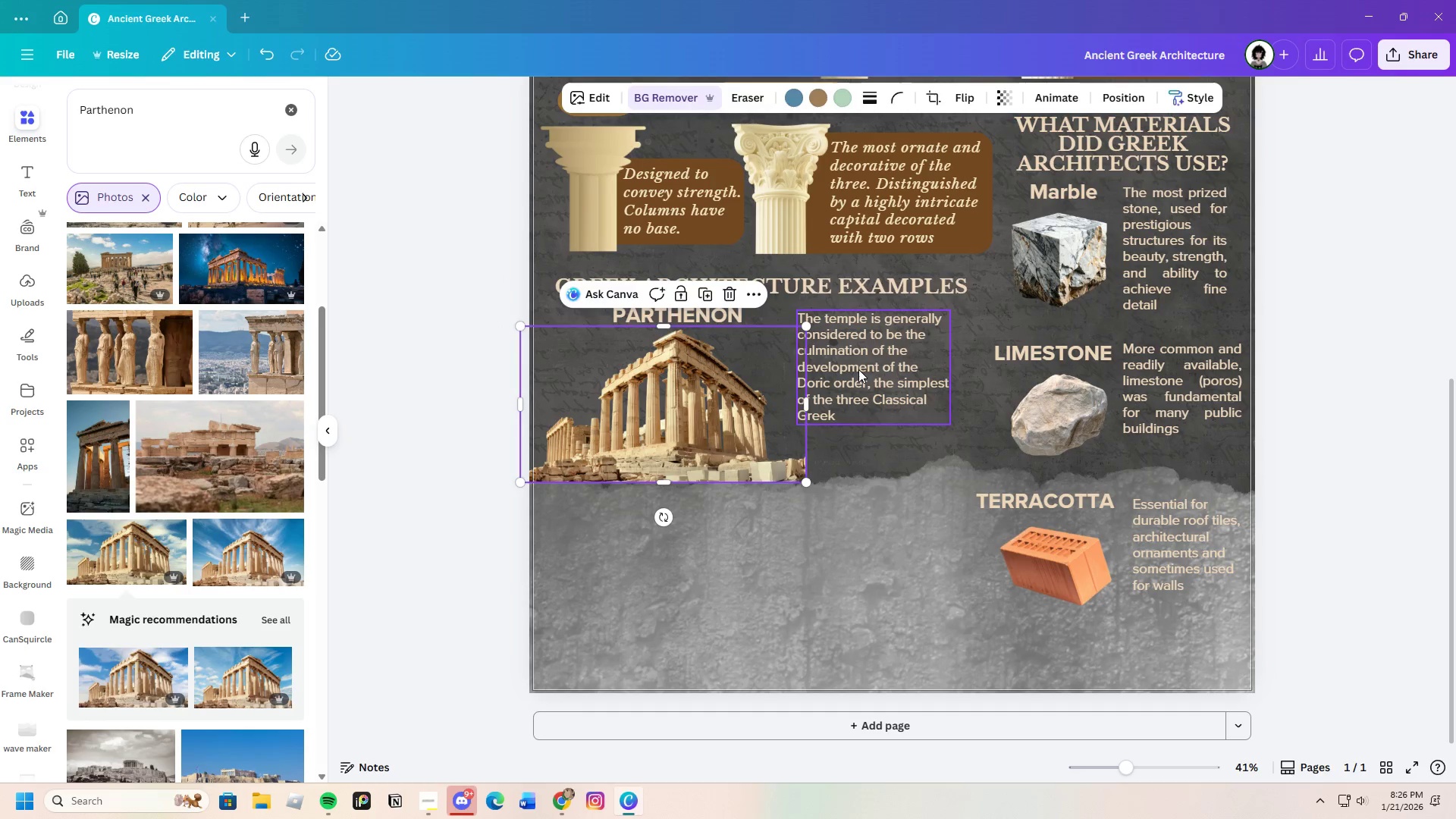 
left_click_drag(start_coordinate=[858, 369], to_coordinate=[862, 384])
 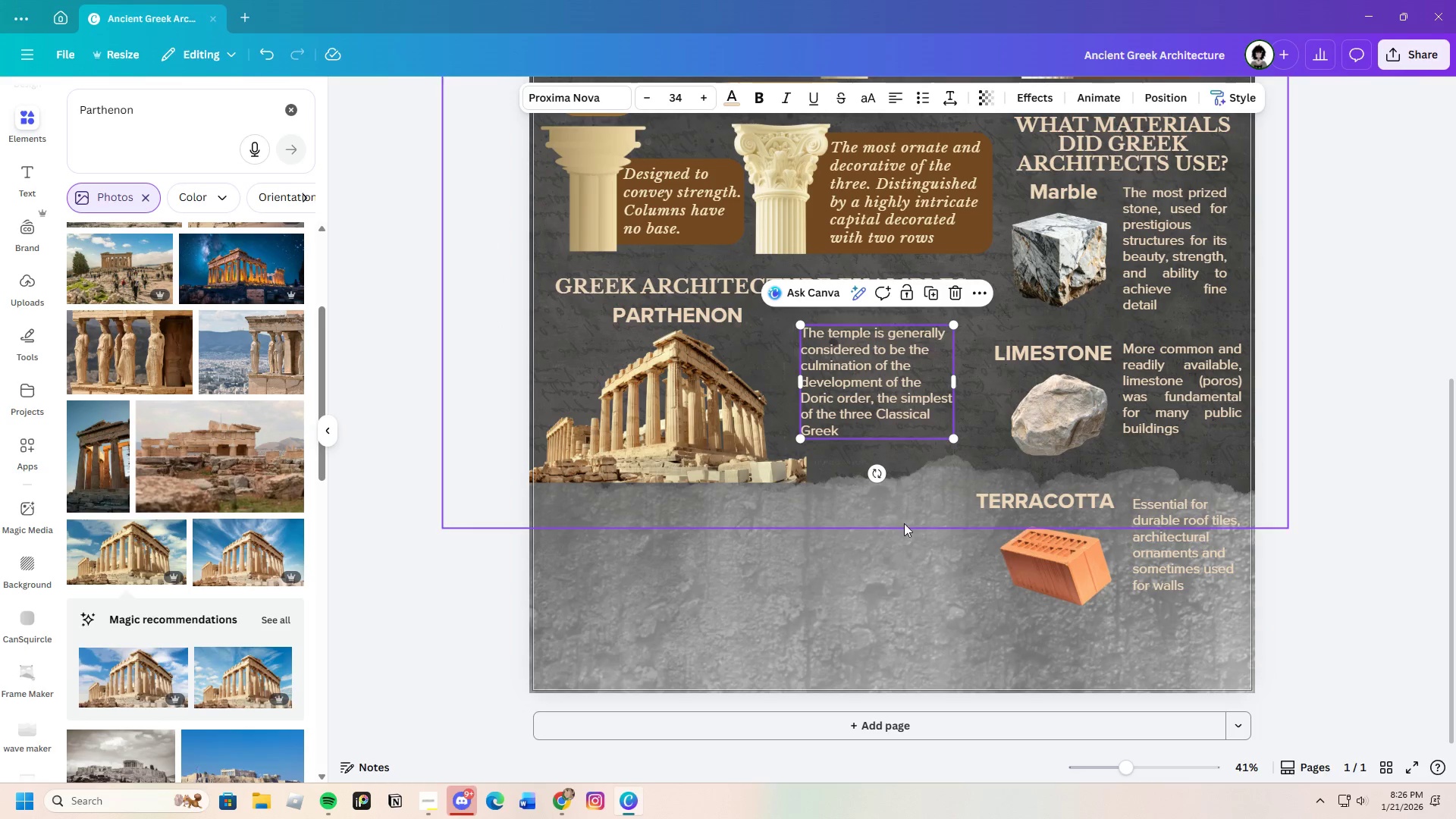 
left_click([906, 535])
 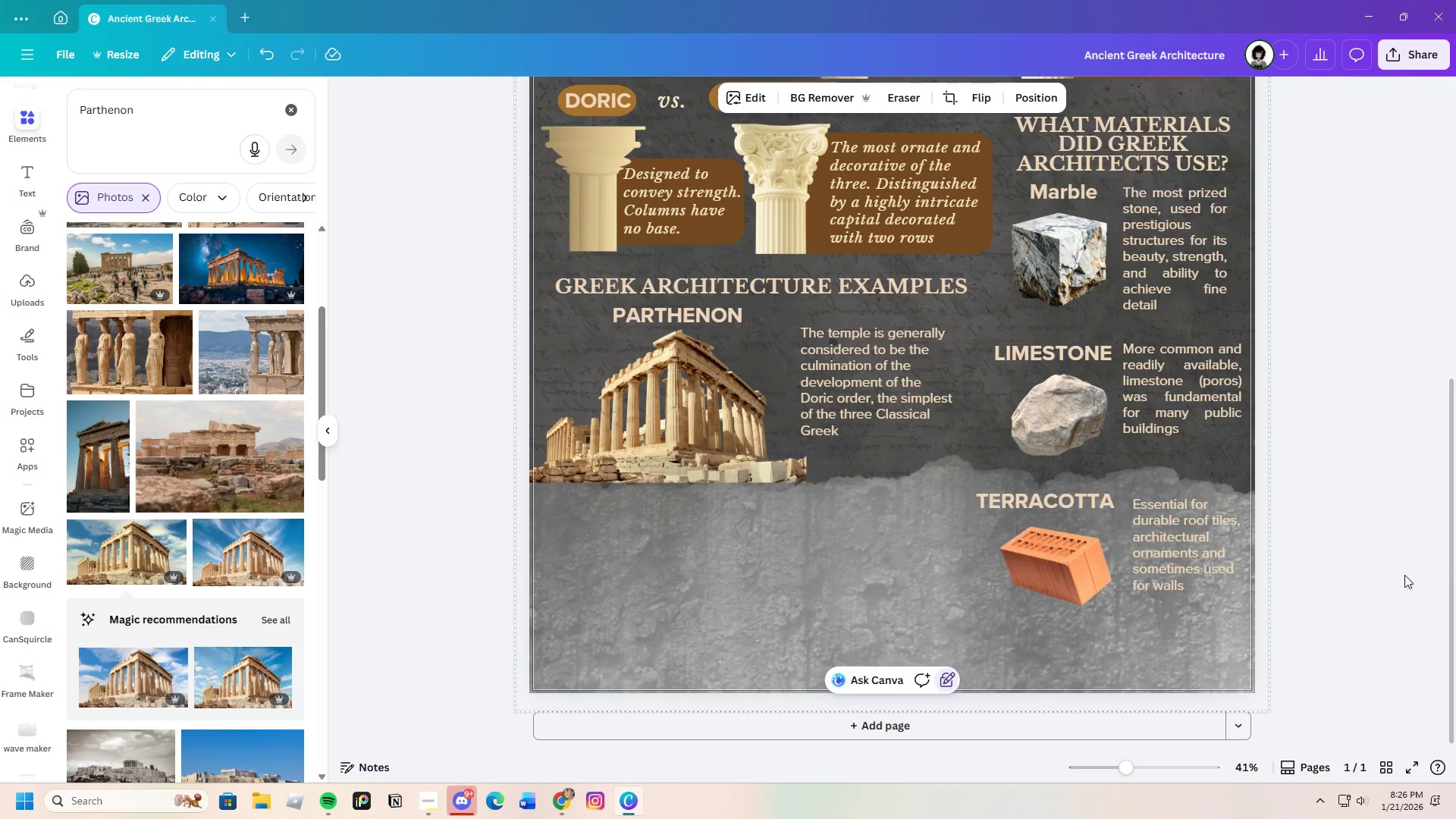 
scroll: coordinate [1368, 627], scroll_direction: up, amount: 2.0
 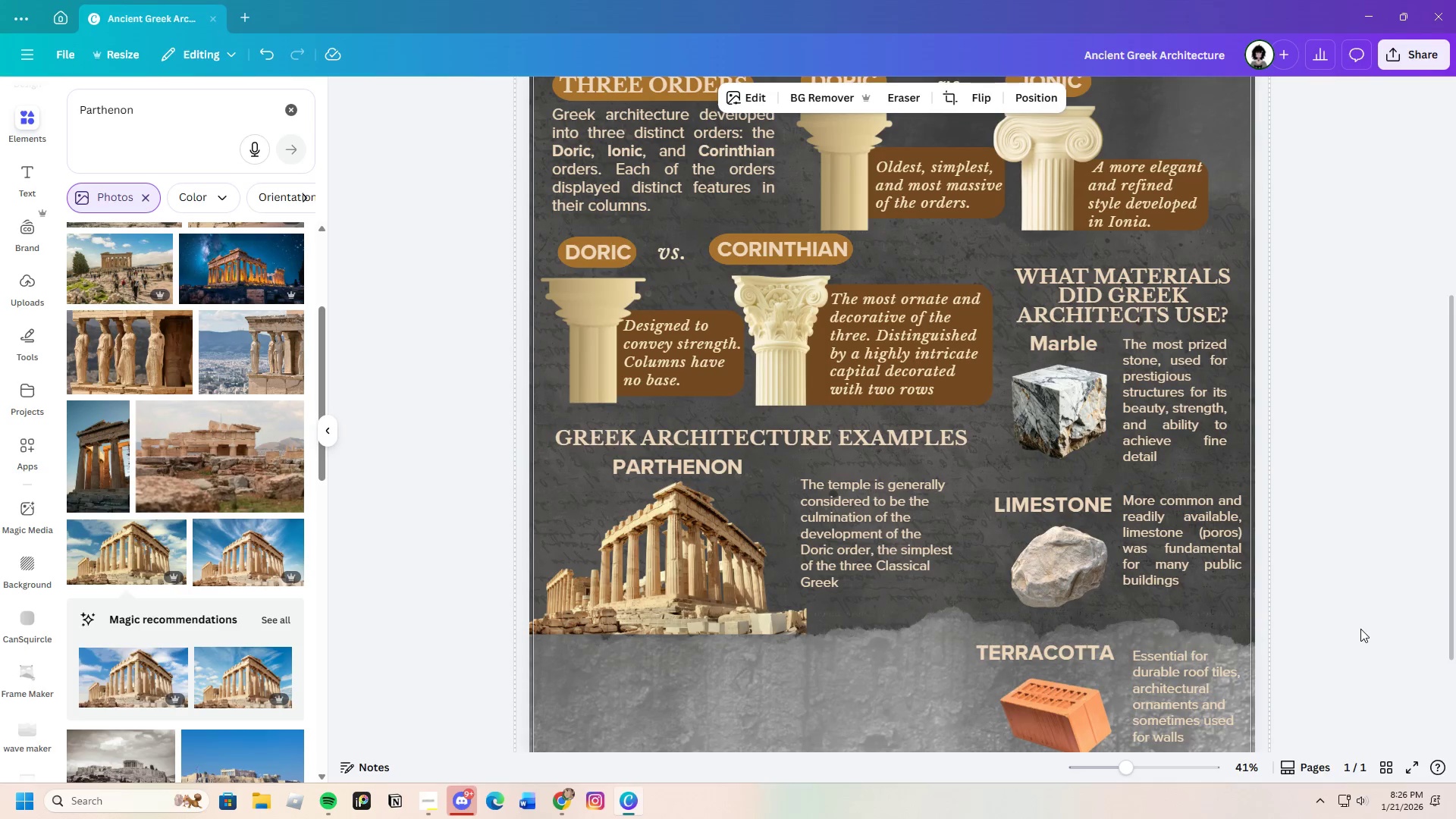 
scroll: coordinate [1360, 629], scroll_direction: down, amount: 3.0
 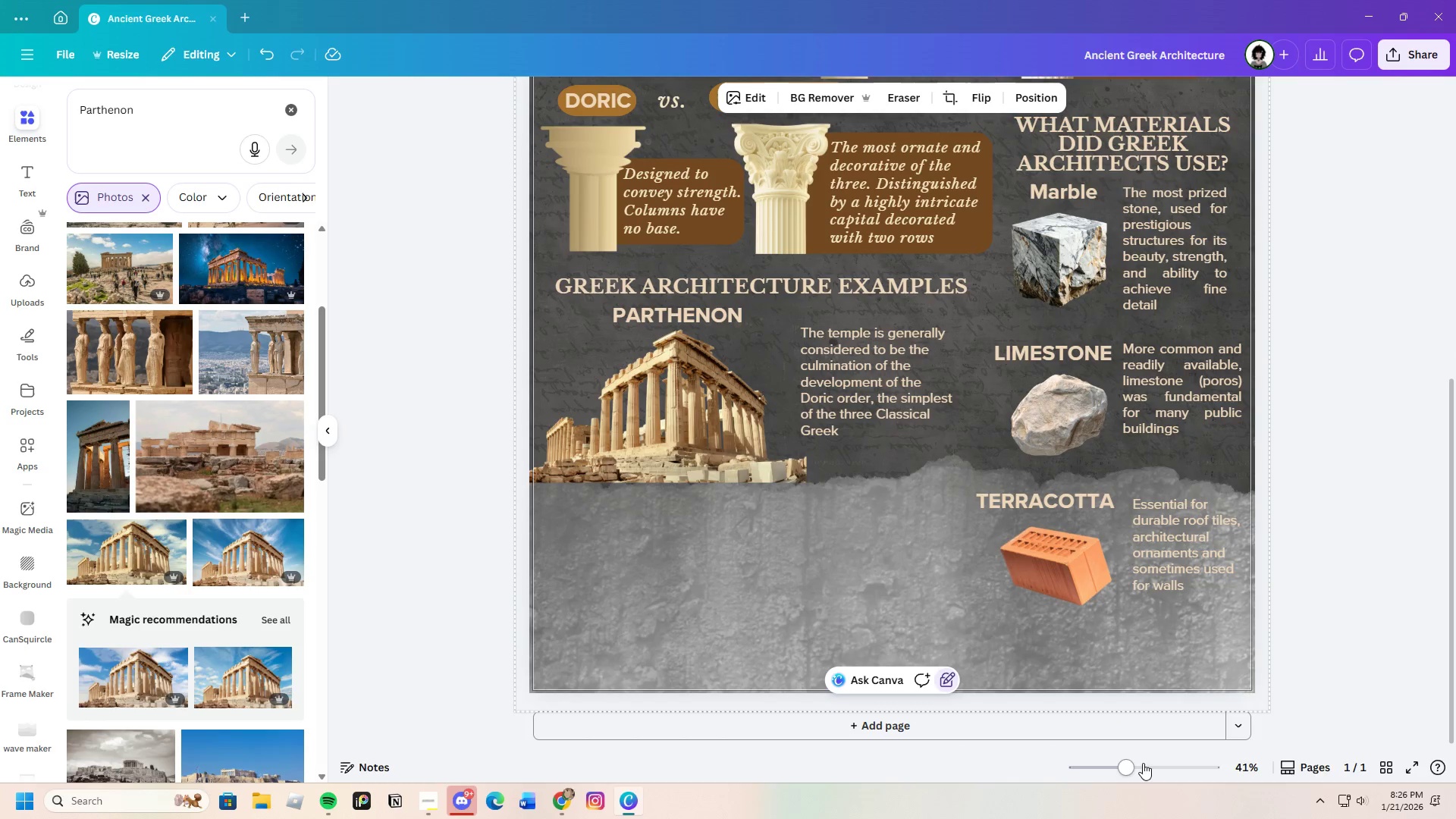 
left_click_drag(start_coordinate=[1122, 770], to_coordinate=[1106, 777])
 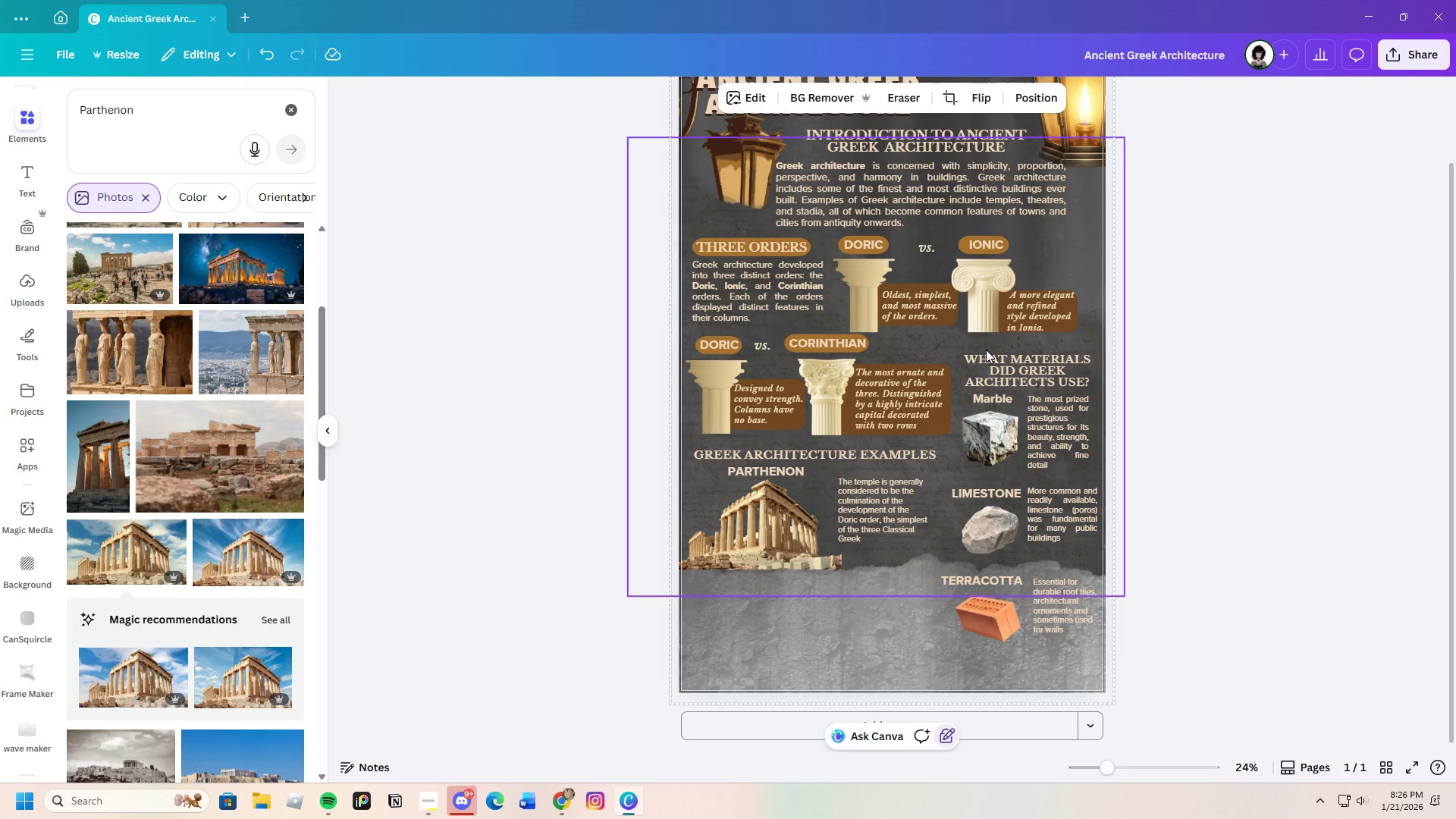 
left_click_drag(start_coordinate=[986, 350], to_coordinate=[1061, 627])
 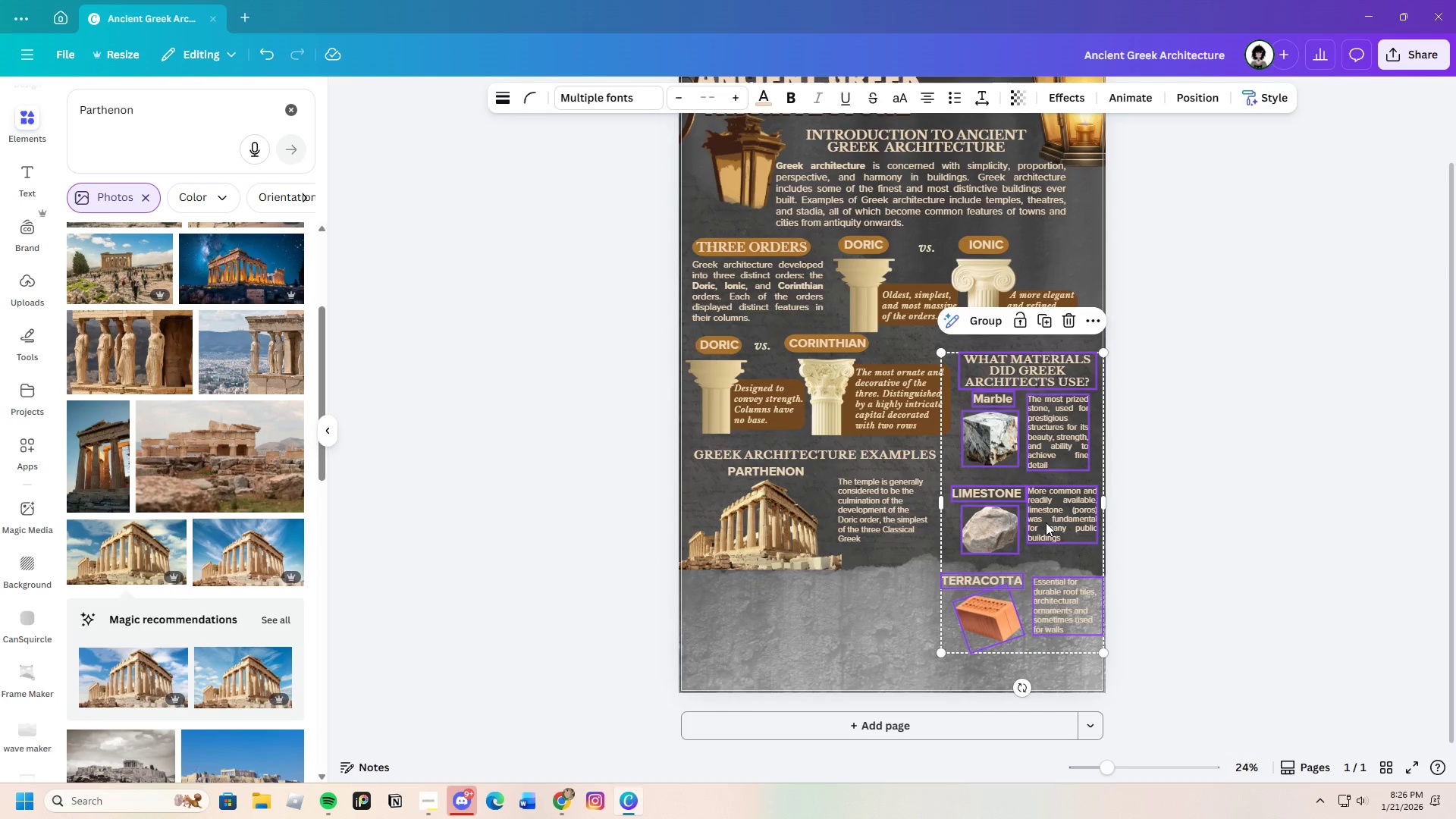 
left_click_drag(start_coordinate=[1046, 522], to_coordinate=[1045, 509])
 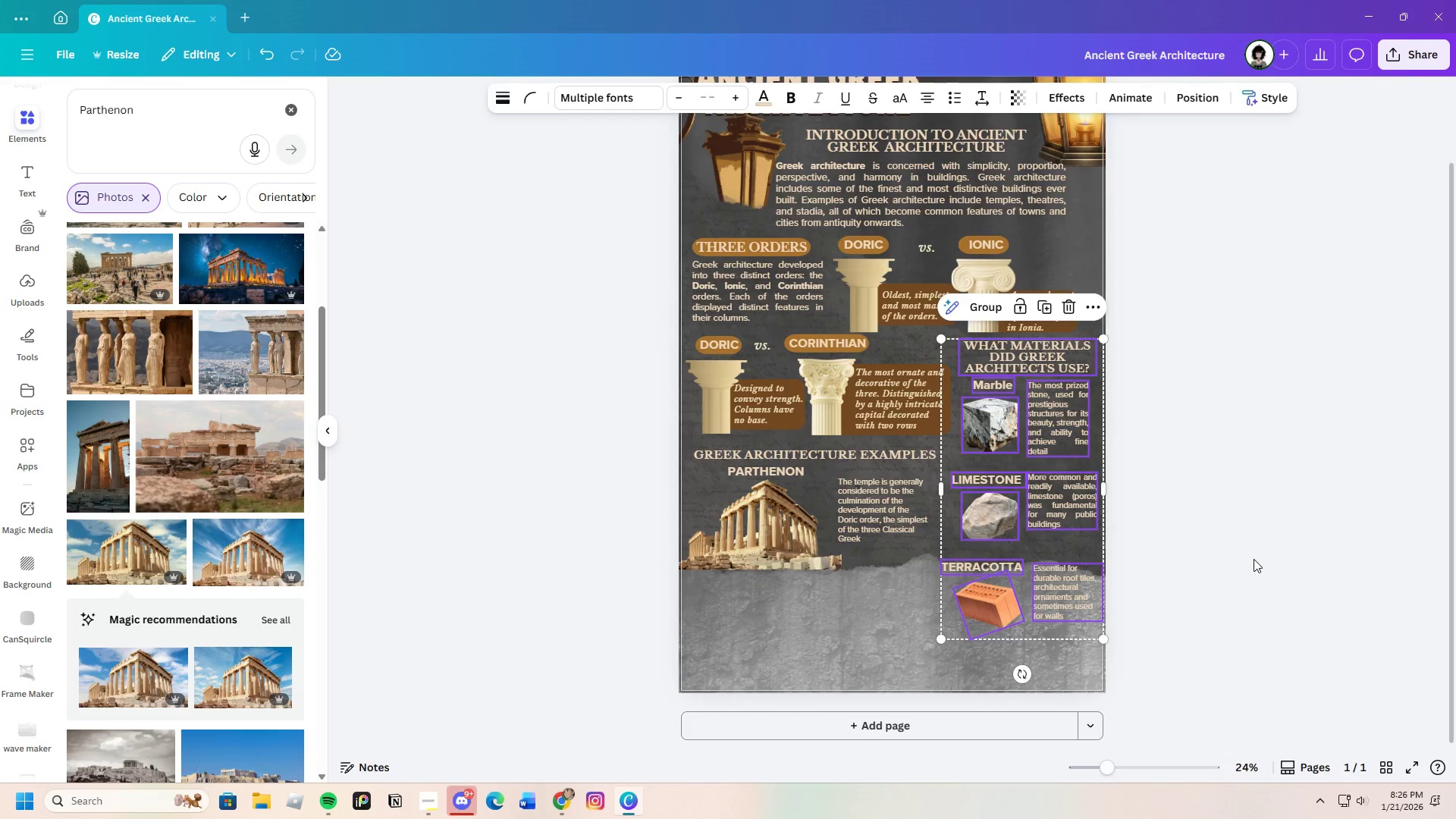 
left_click([1254, 559])
 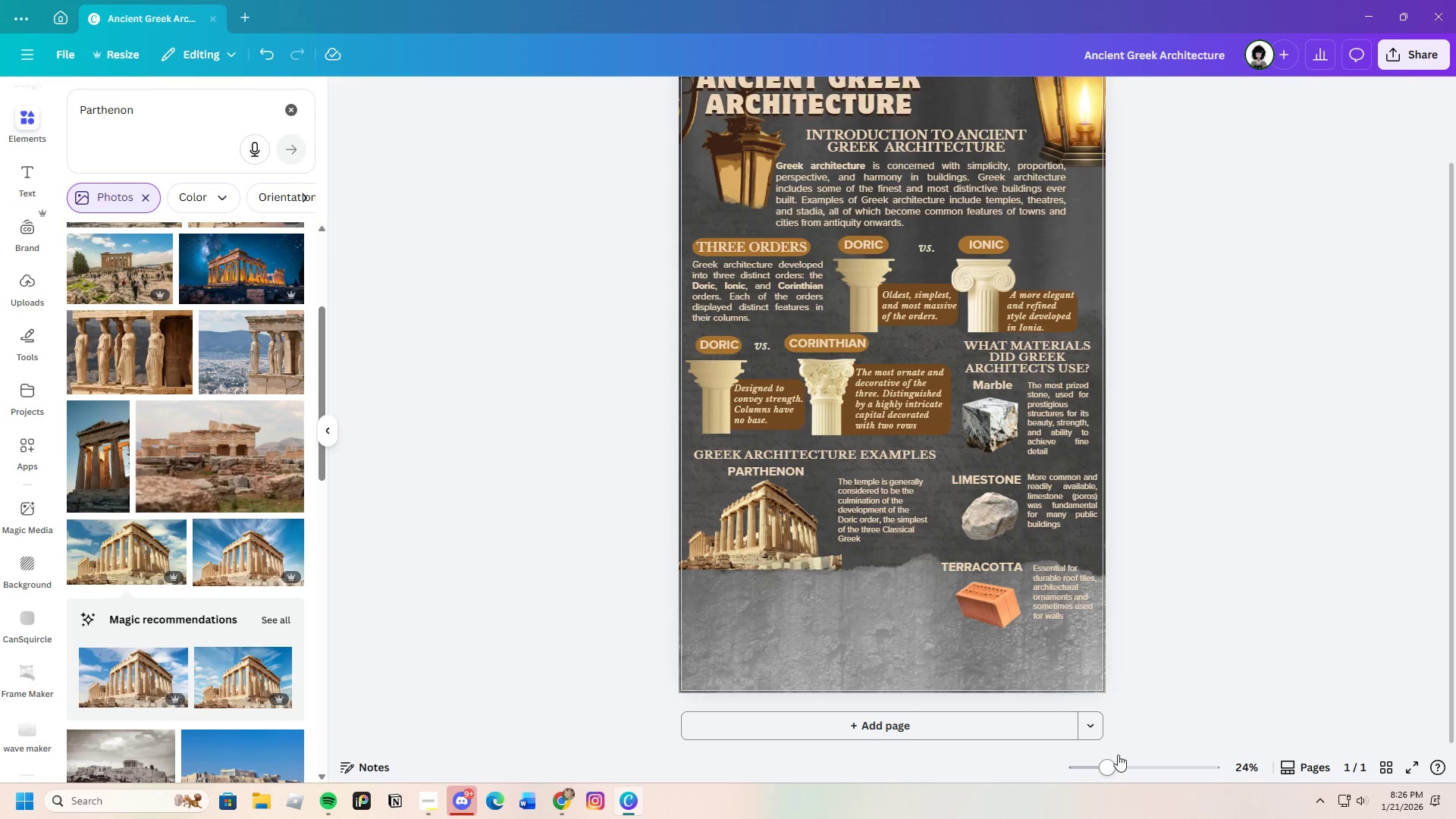 
left_click_drag(start_coordinate=[1112, 771], to_coordinate=[1118, 776])
 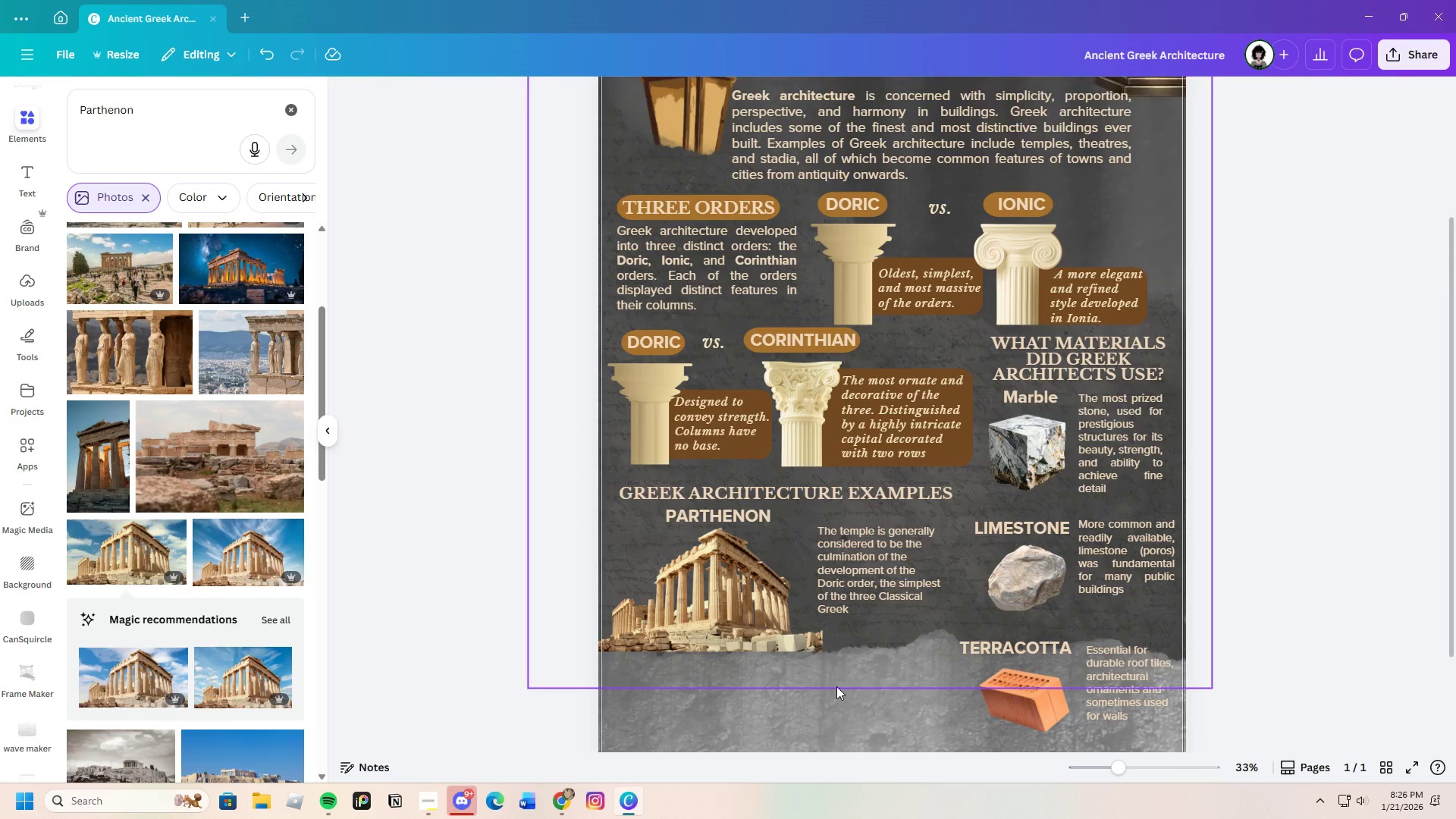 
scroll: coordinate [836, 686], scroll_direction: down, amount: 3.0
 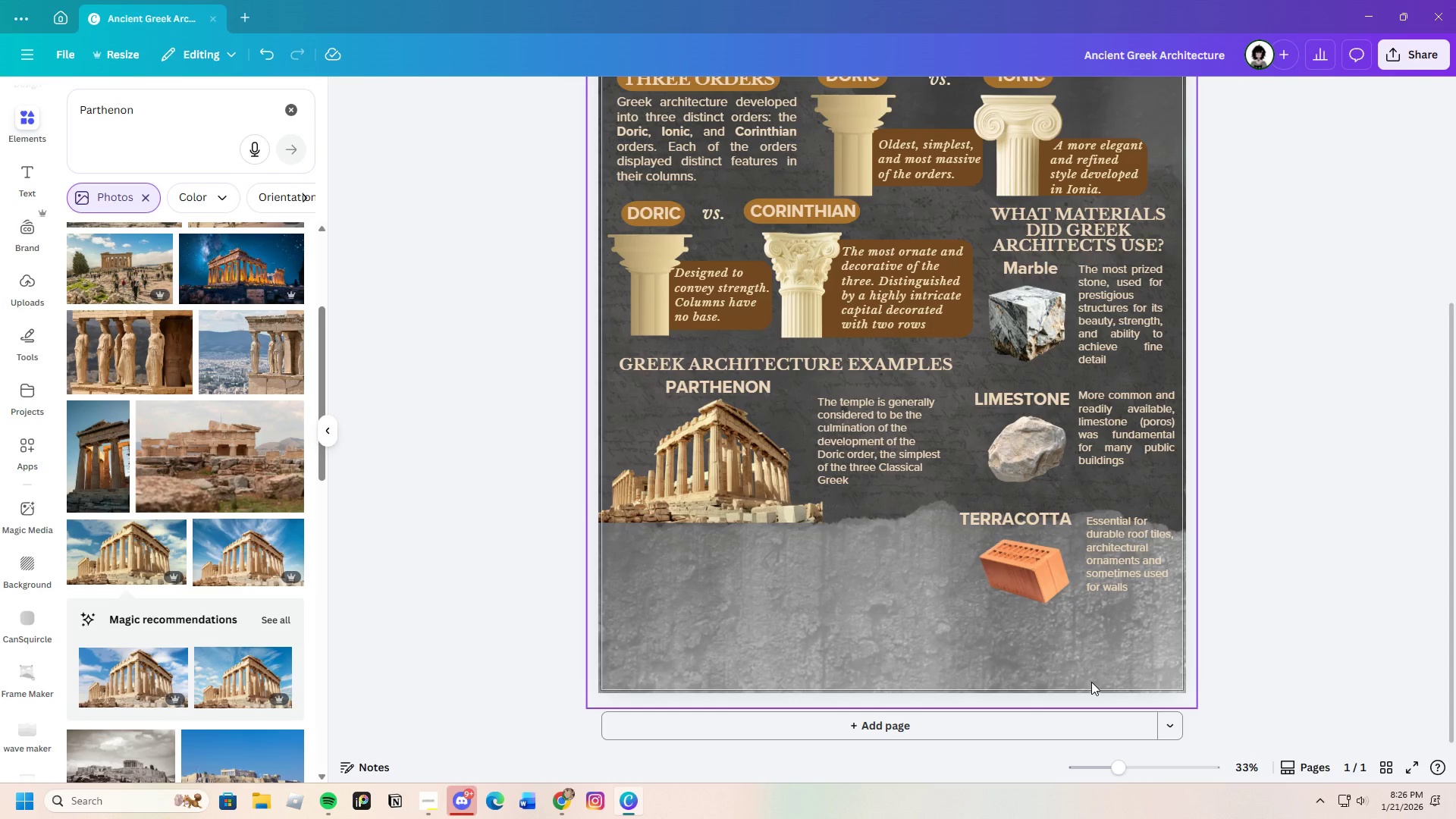 
wait(9.41)
 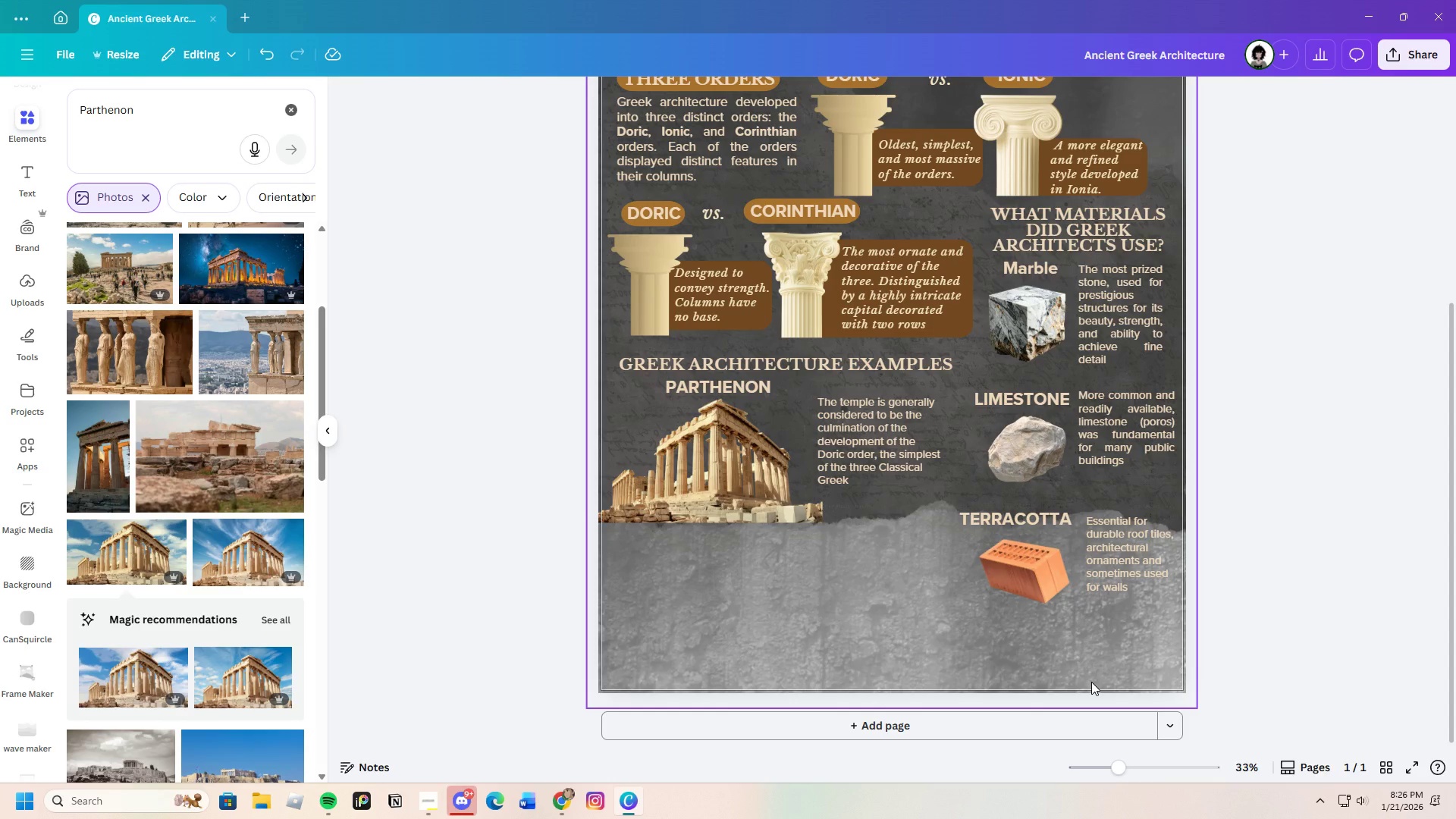 
left_click([568, 799])
 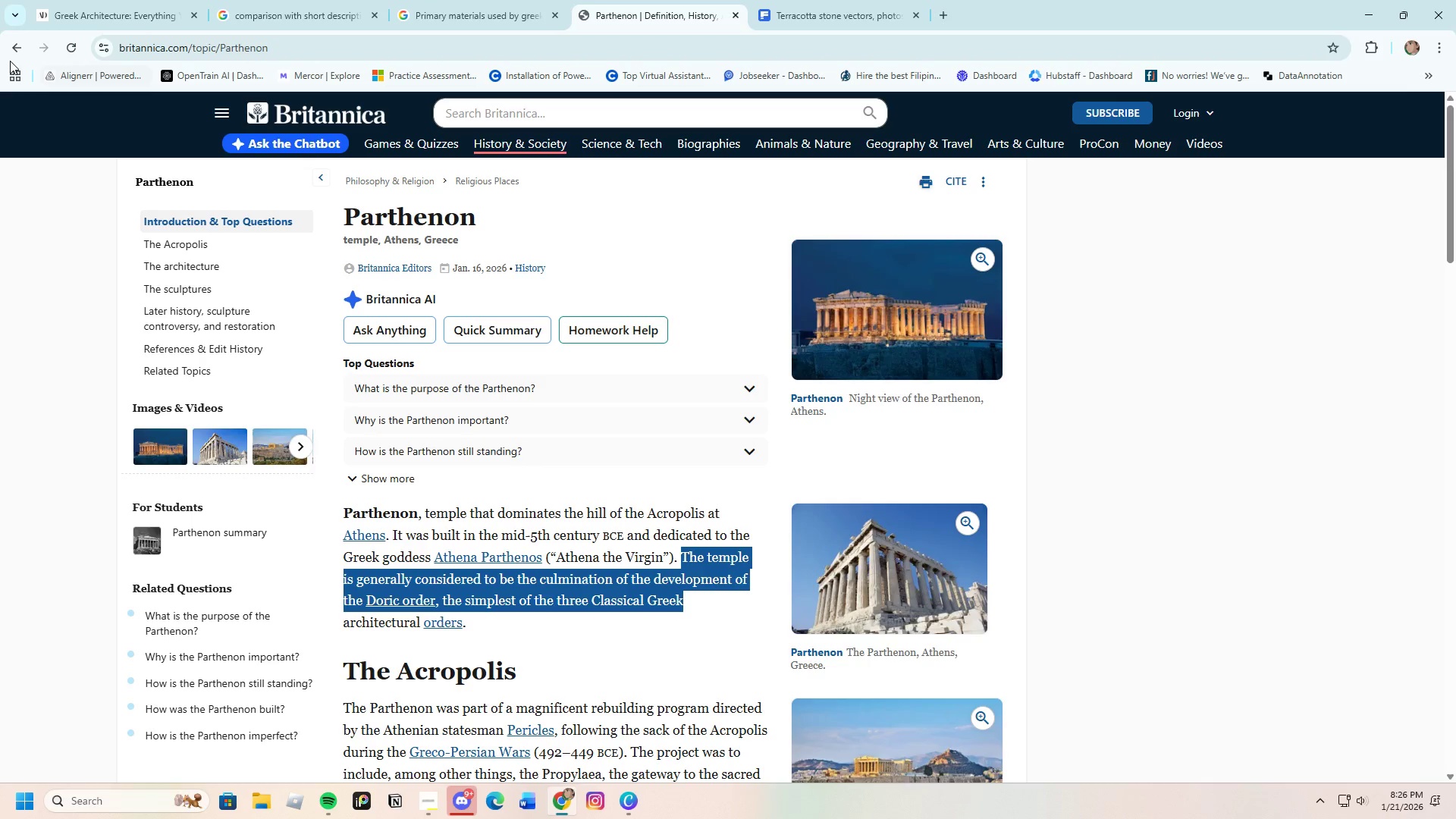 
left_click([14, 47])
 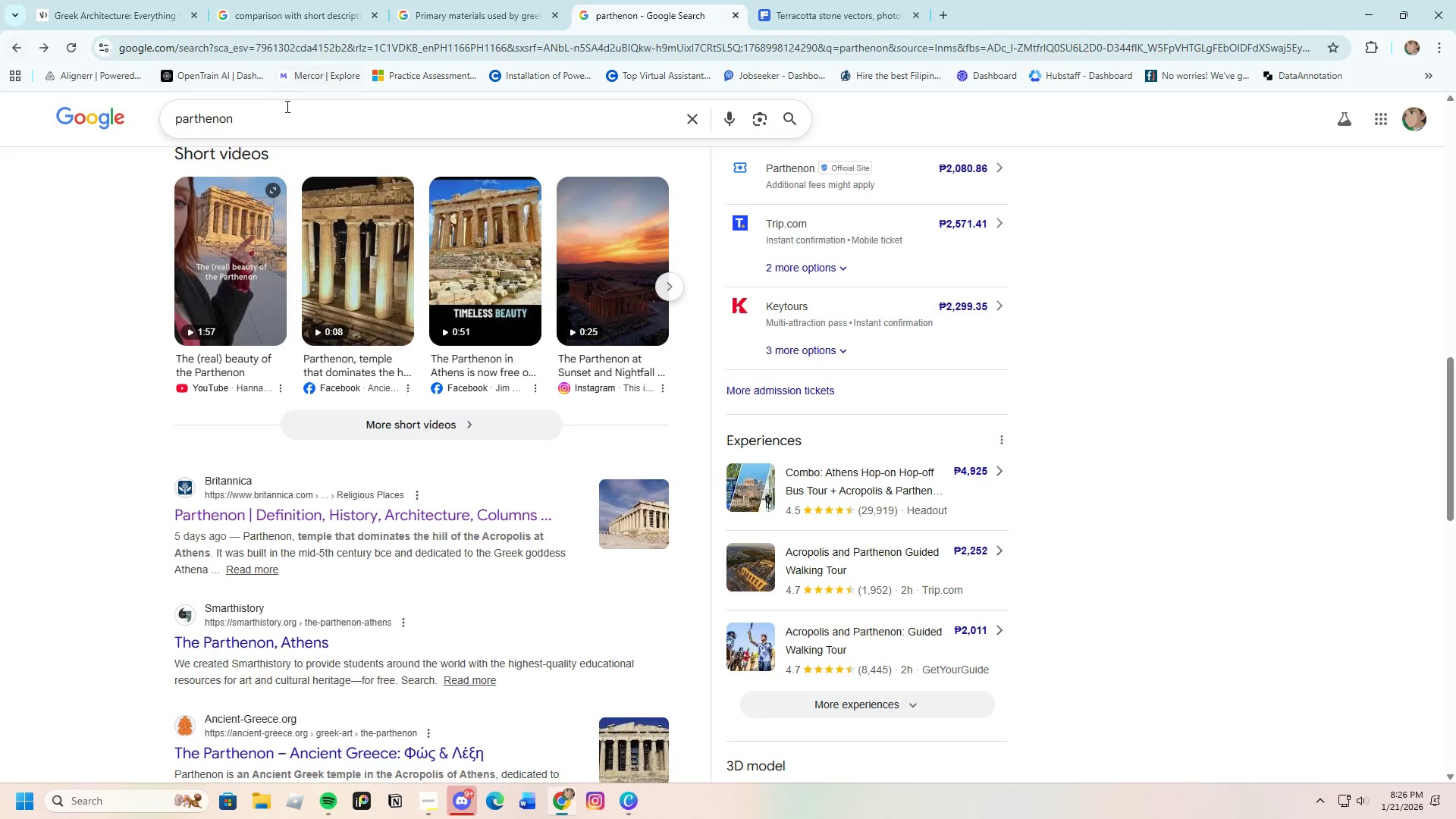 
left_click_drag(start_coordinate=[276, 115], to_coordinate=[121, 112])
 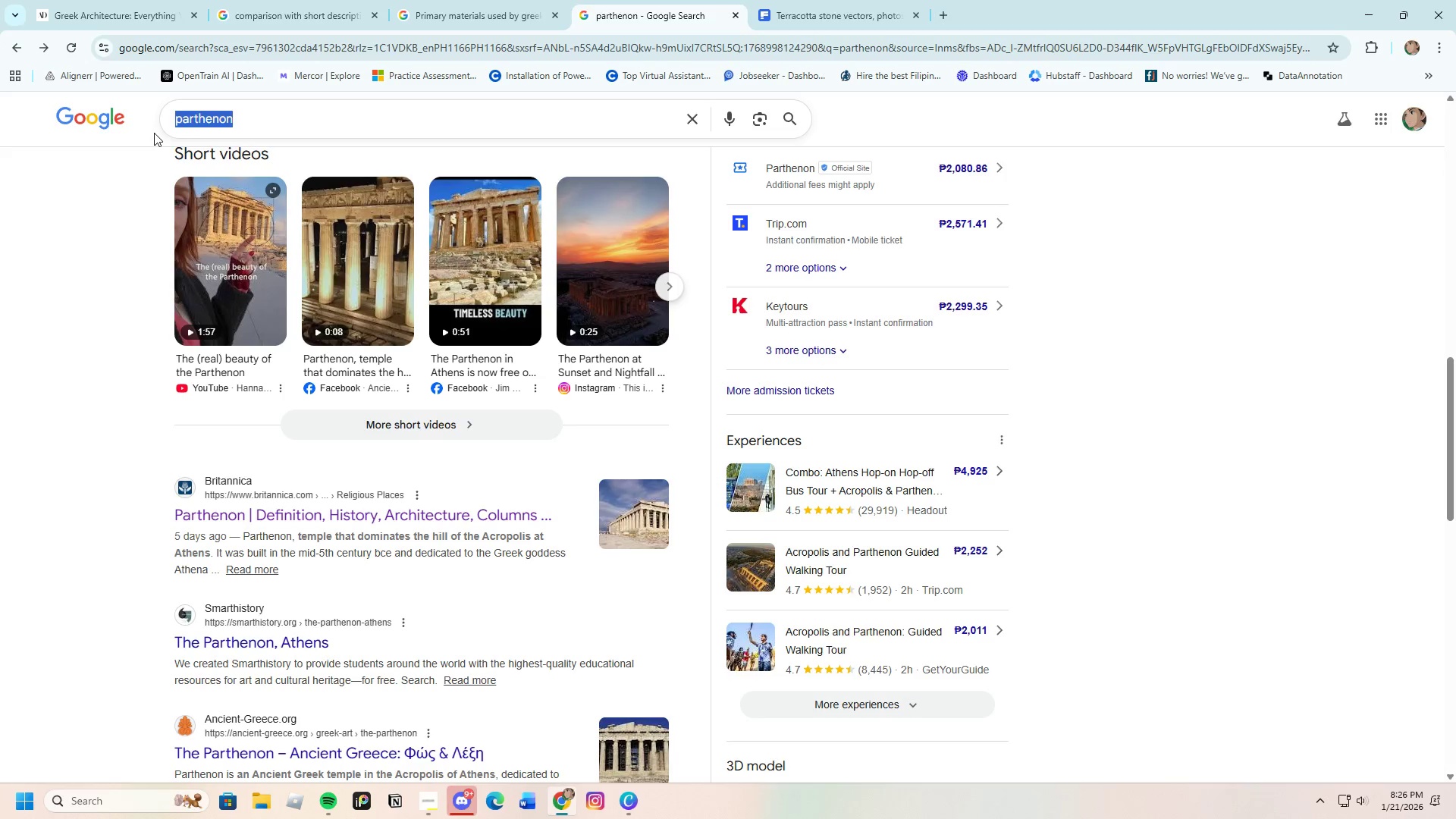 
key(Backspace)
type(The Temple of He)
 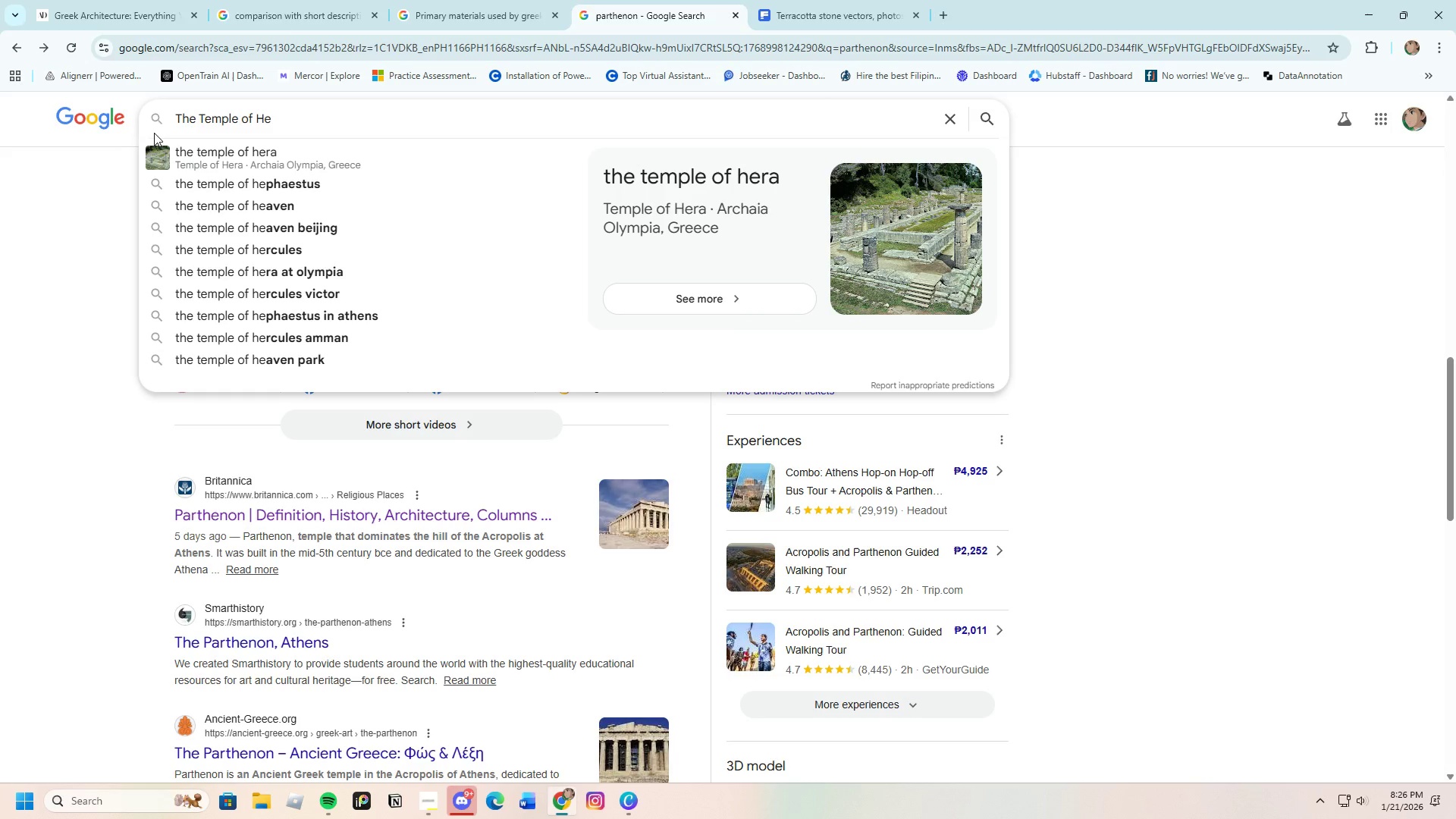 
left_click([288, 185])
 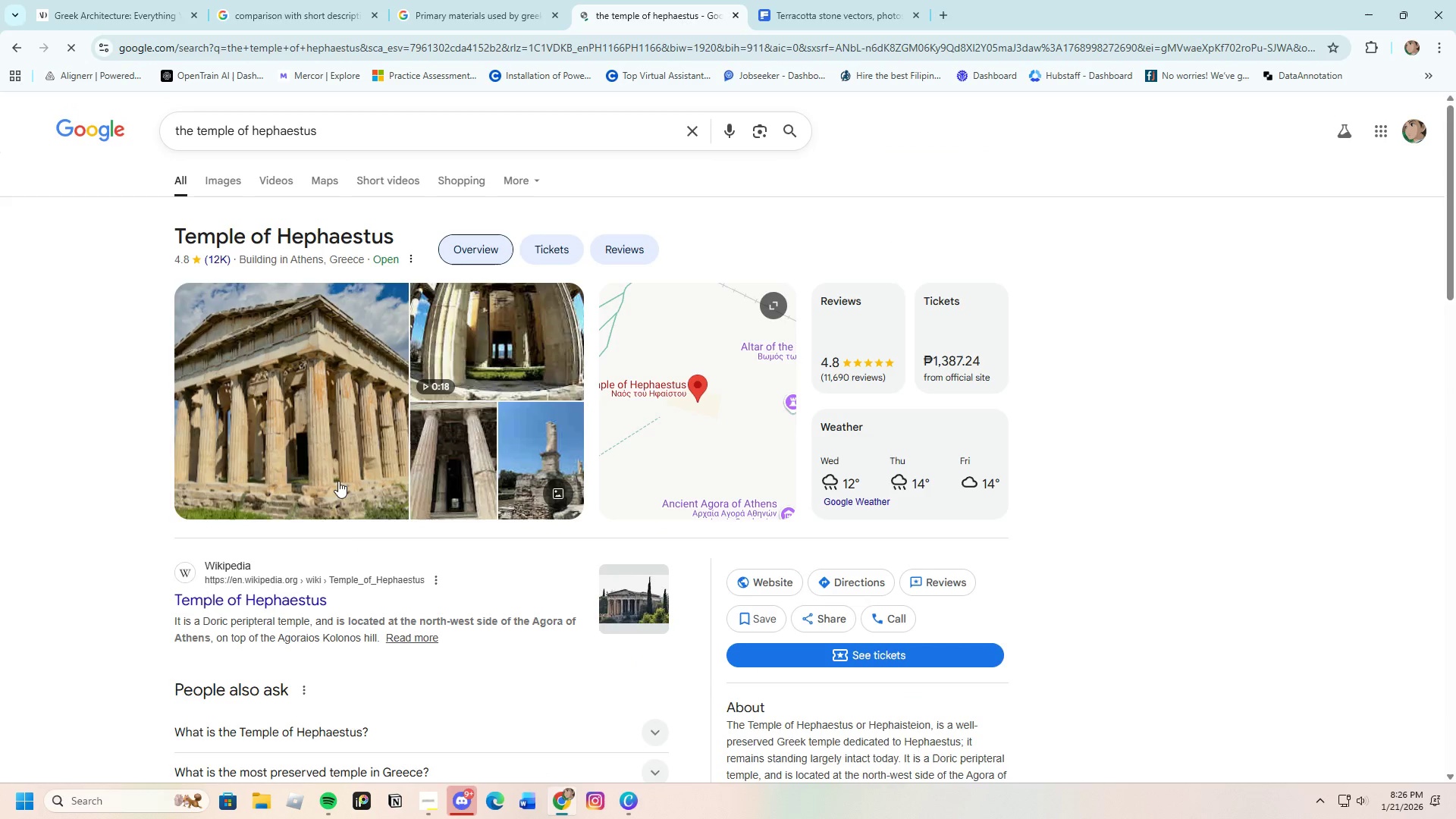 
scroll: coordinate [324, 582], scroll_direction: down, amount: 6.0
 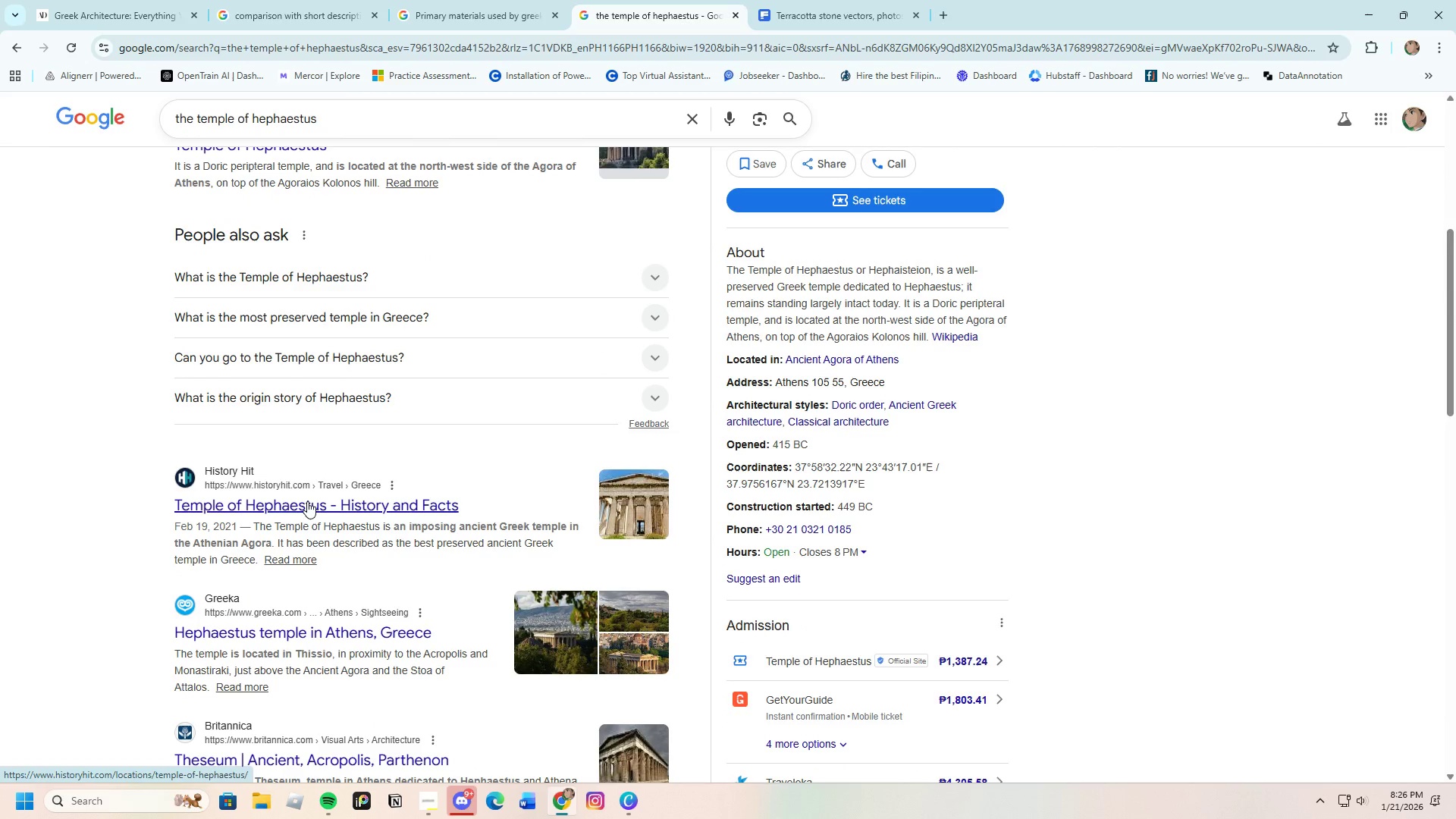 
left_click([307, 501])
 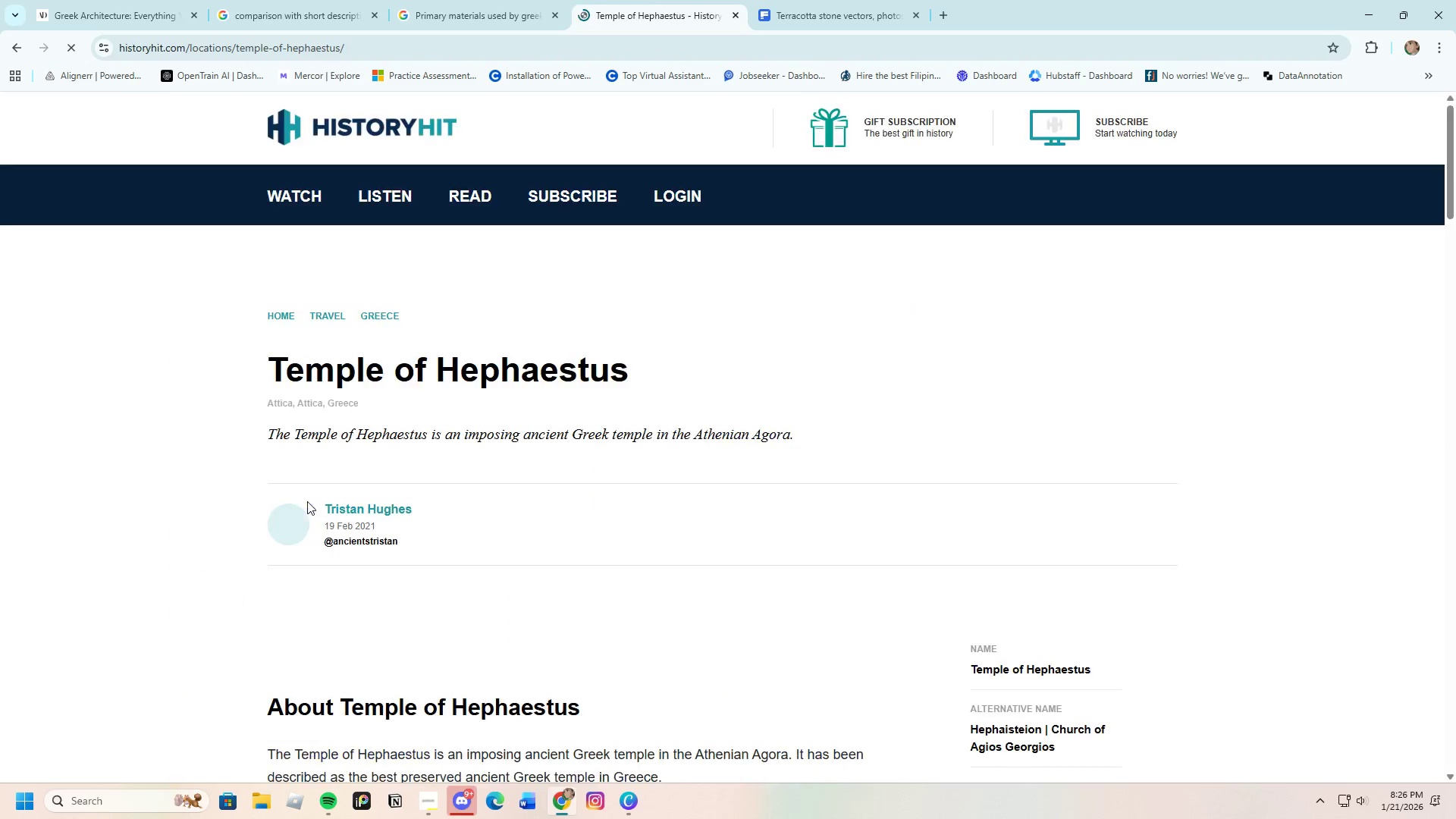 
scroll: coordinate [372, 528], scroll_direction: down, amount: 6.0
 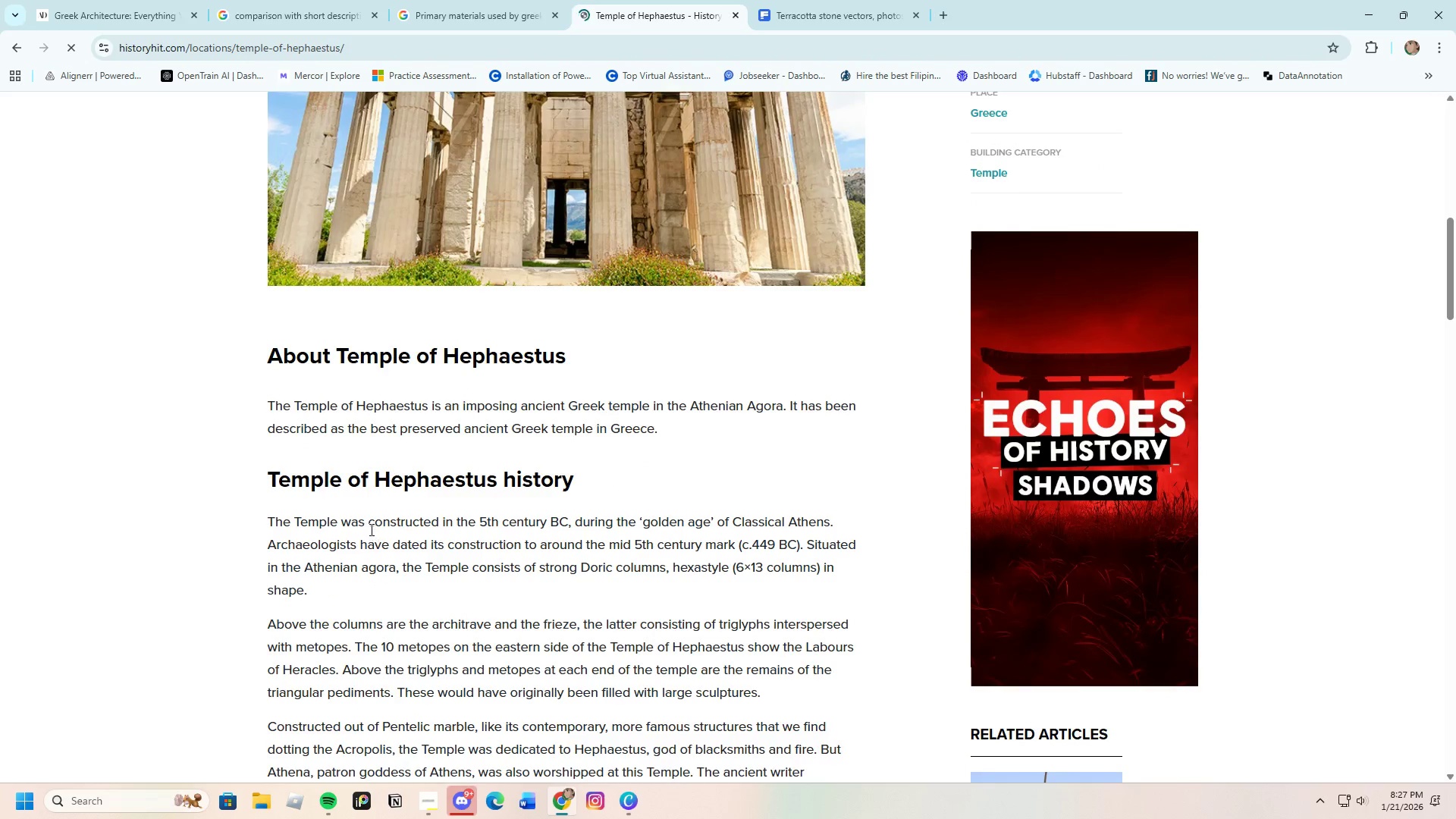 
left_click_drag(start_coordinate=[247, 469], to_coordinate=[500, 474])
 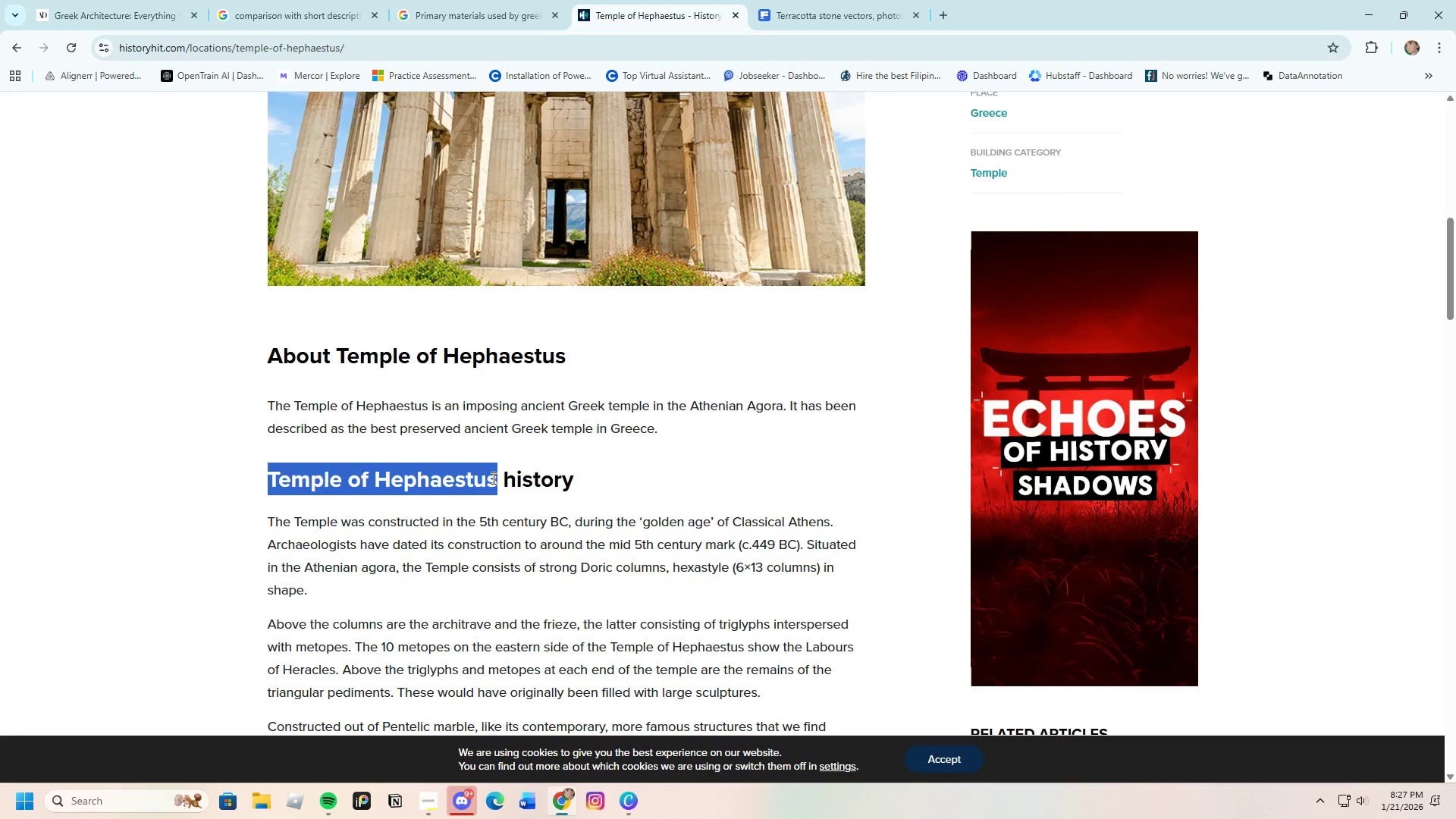 
right_click([492, 478])
 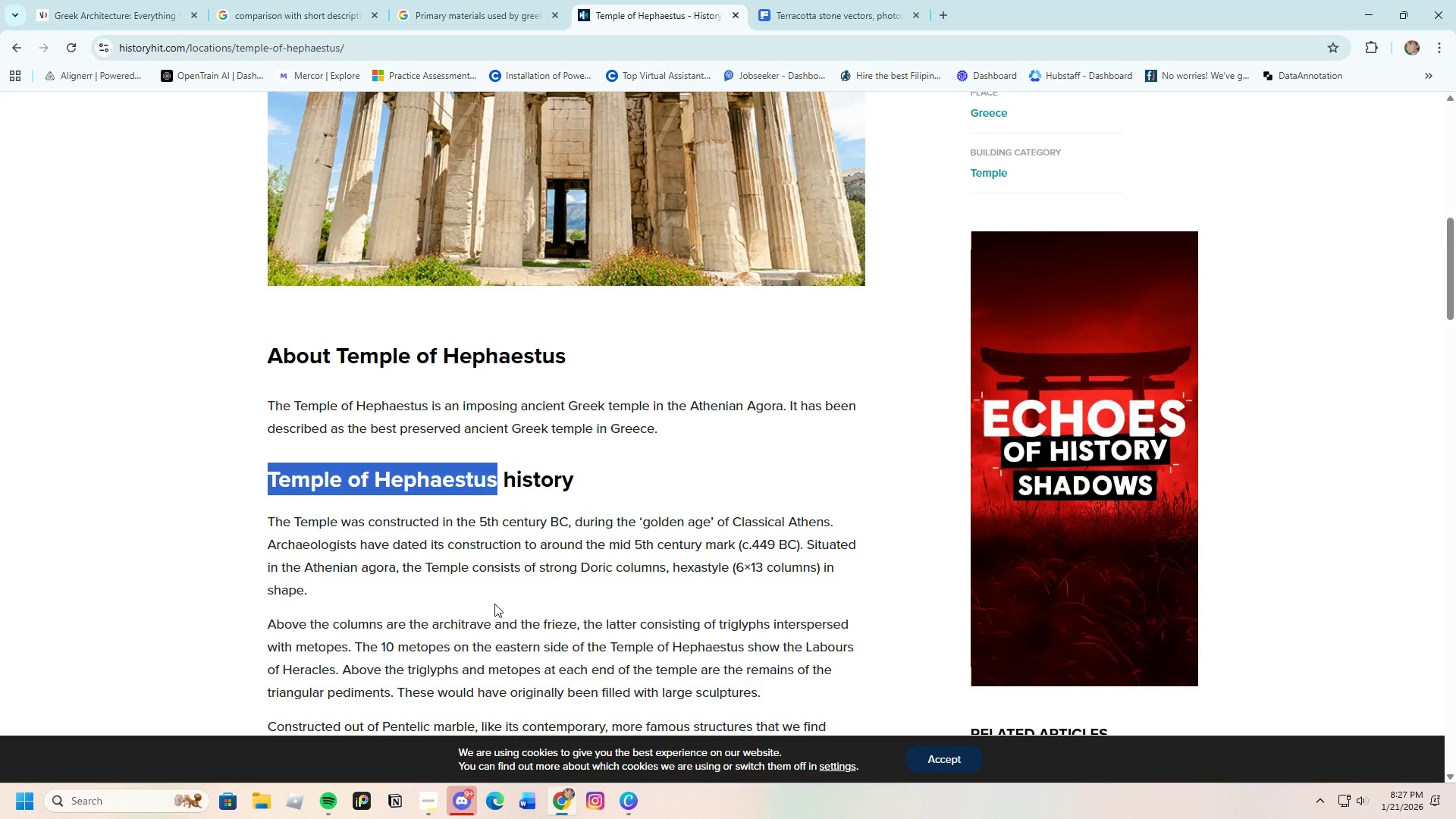 
wait(12.17)
 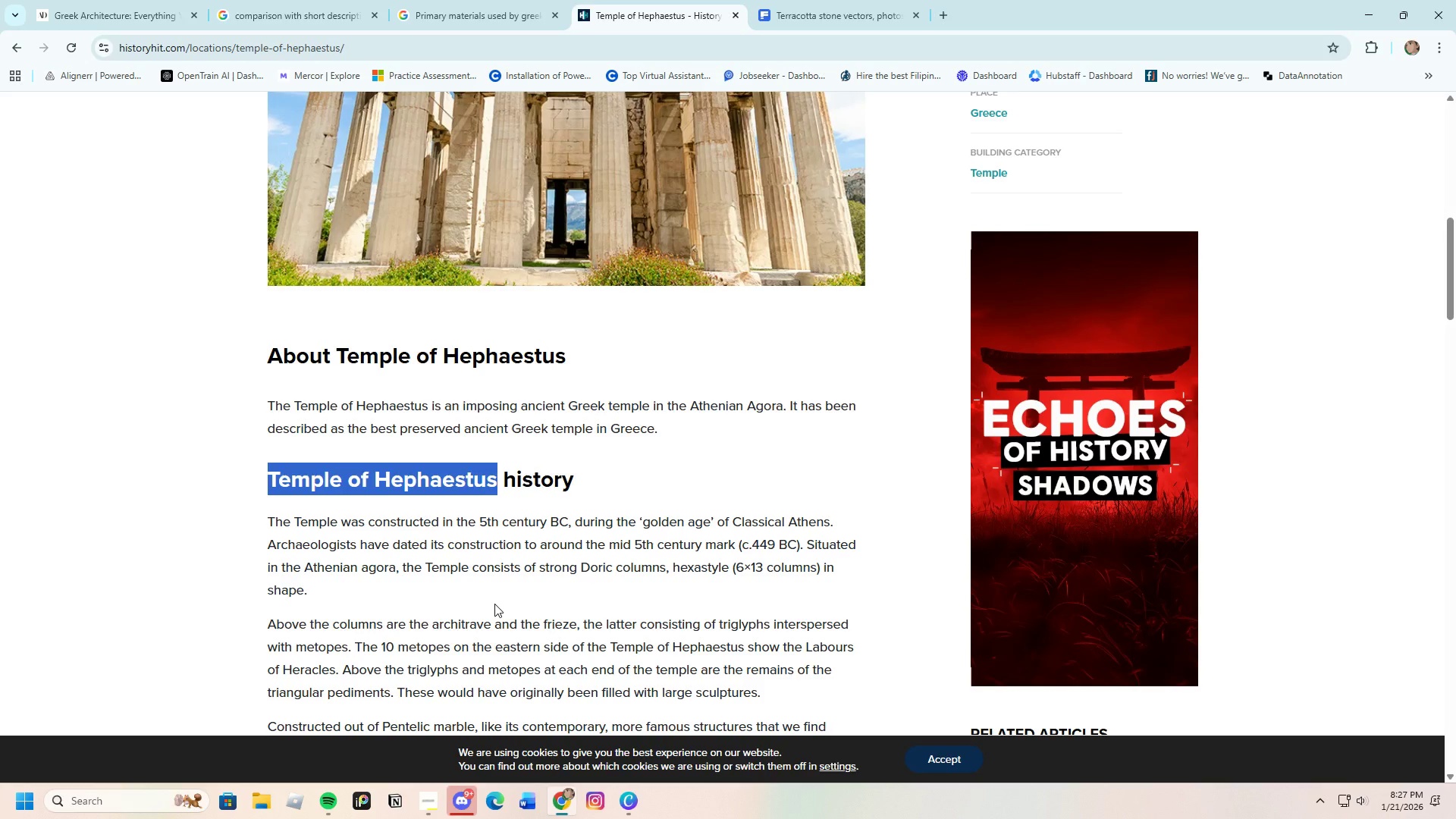 
left_click([629, 800])
 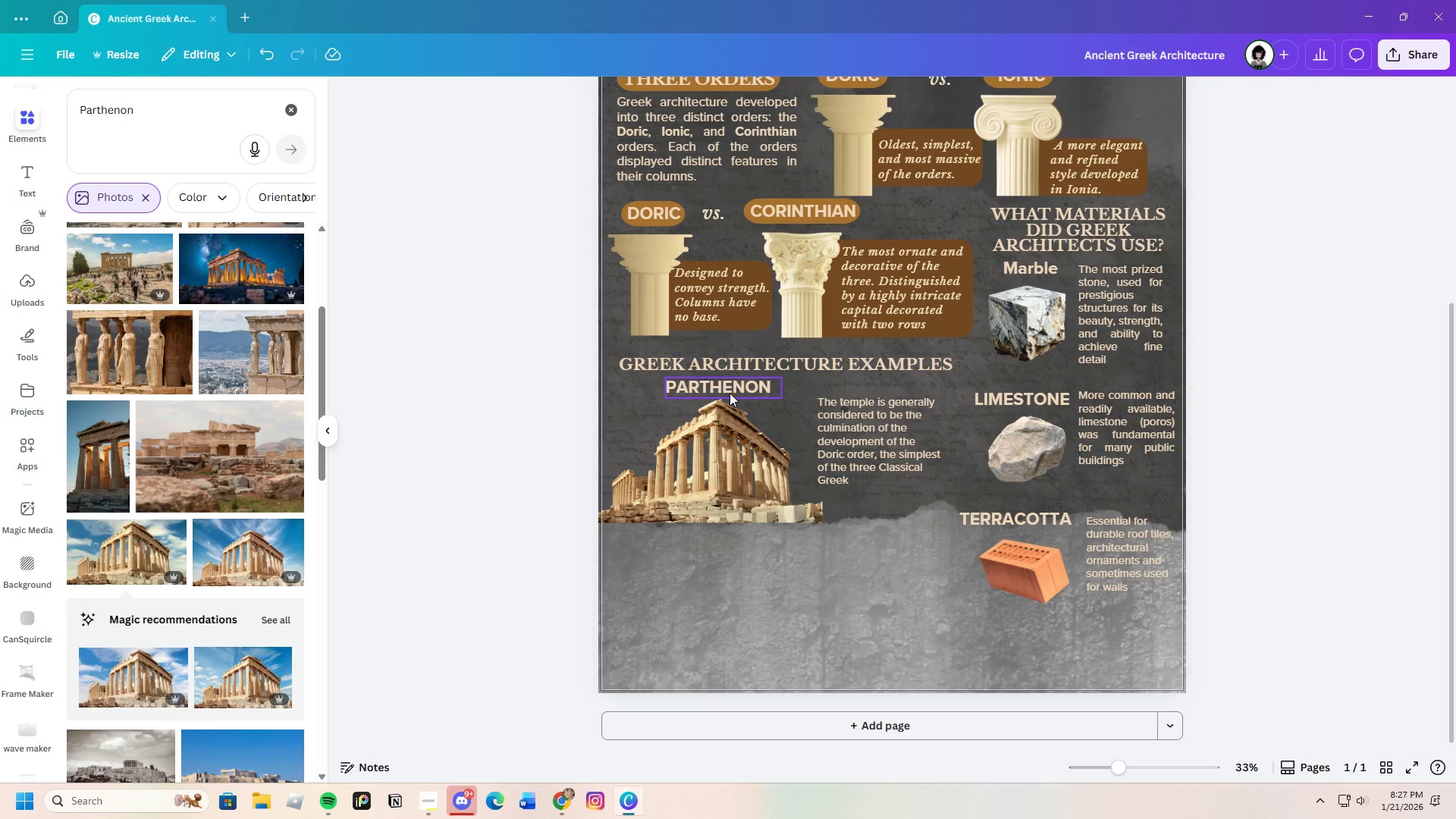 
left_click([730, 393])
 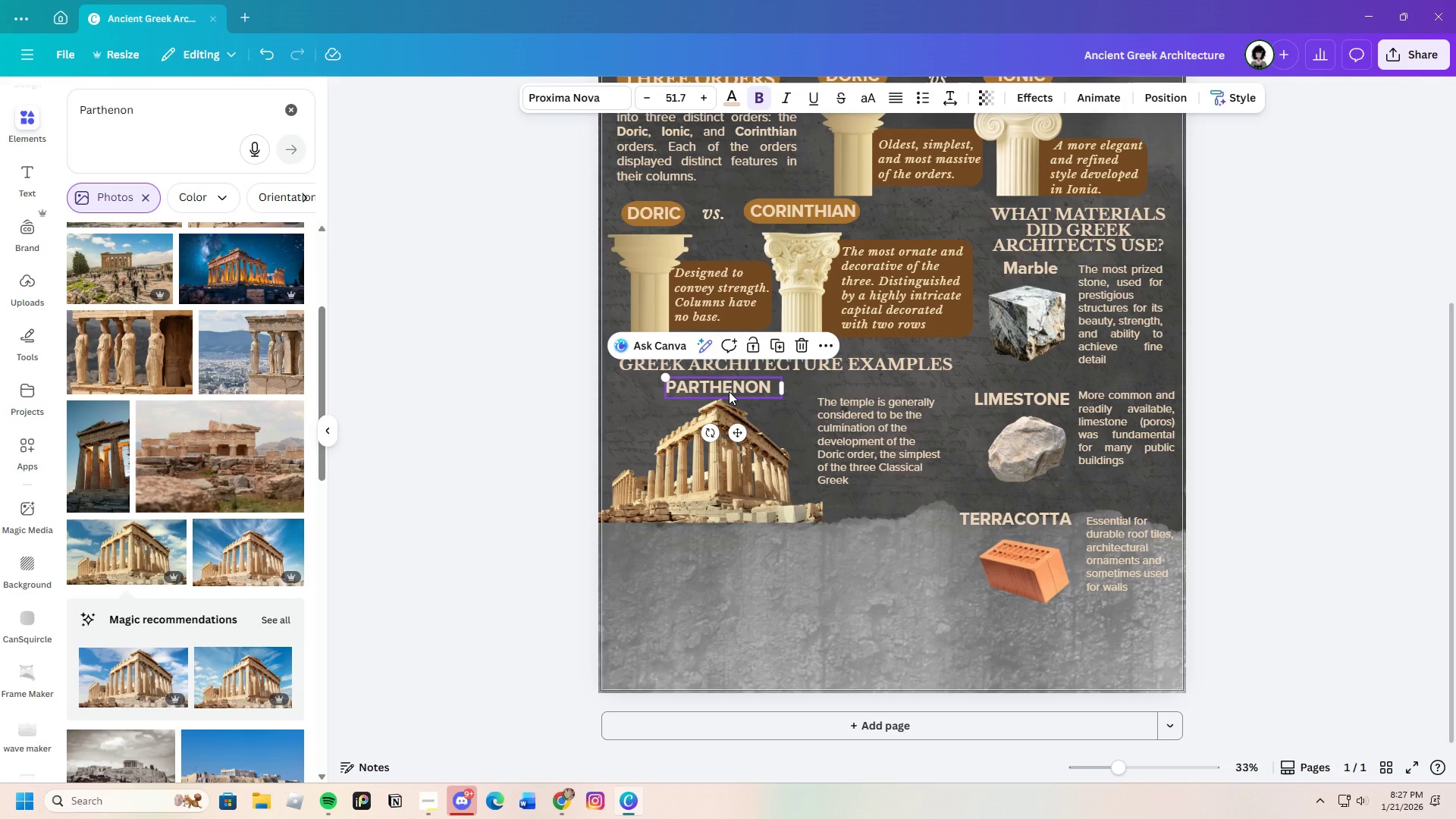 
key(Control+C)
 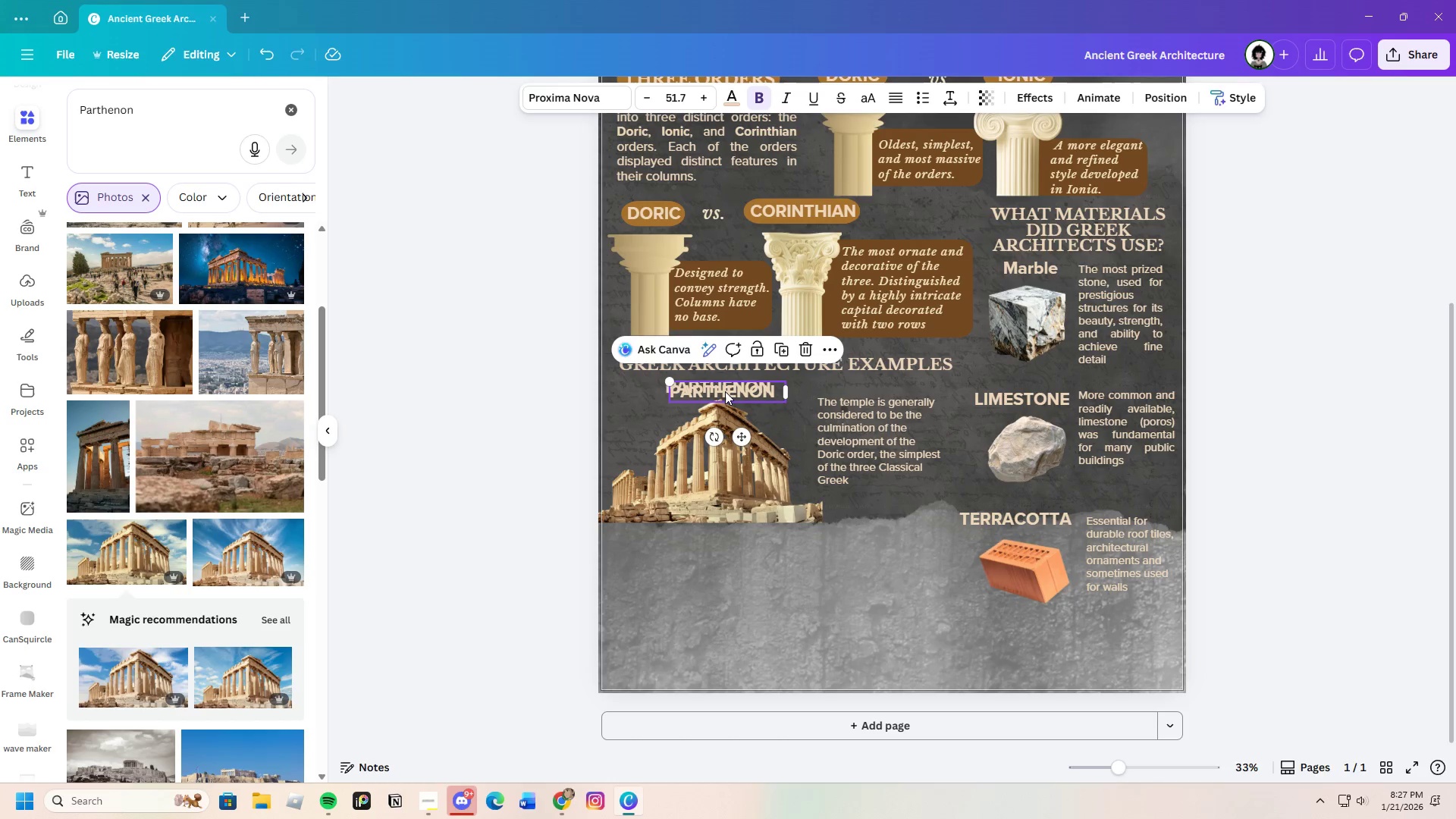 
key(Control+V)
 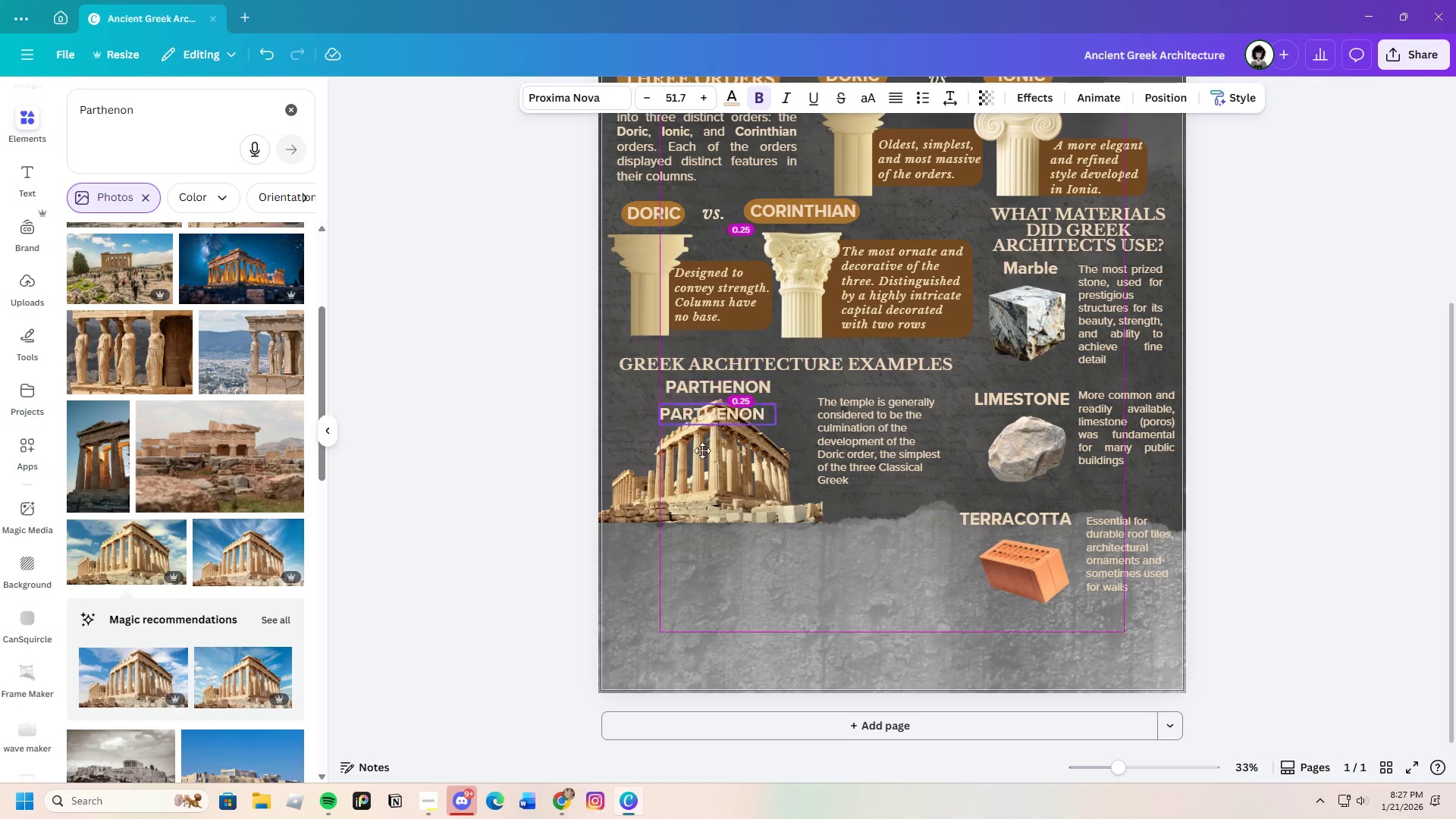 
left_click_drag(start_coordinate=[724, 393], to_coordinate=[711, 546])
 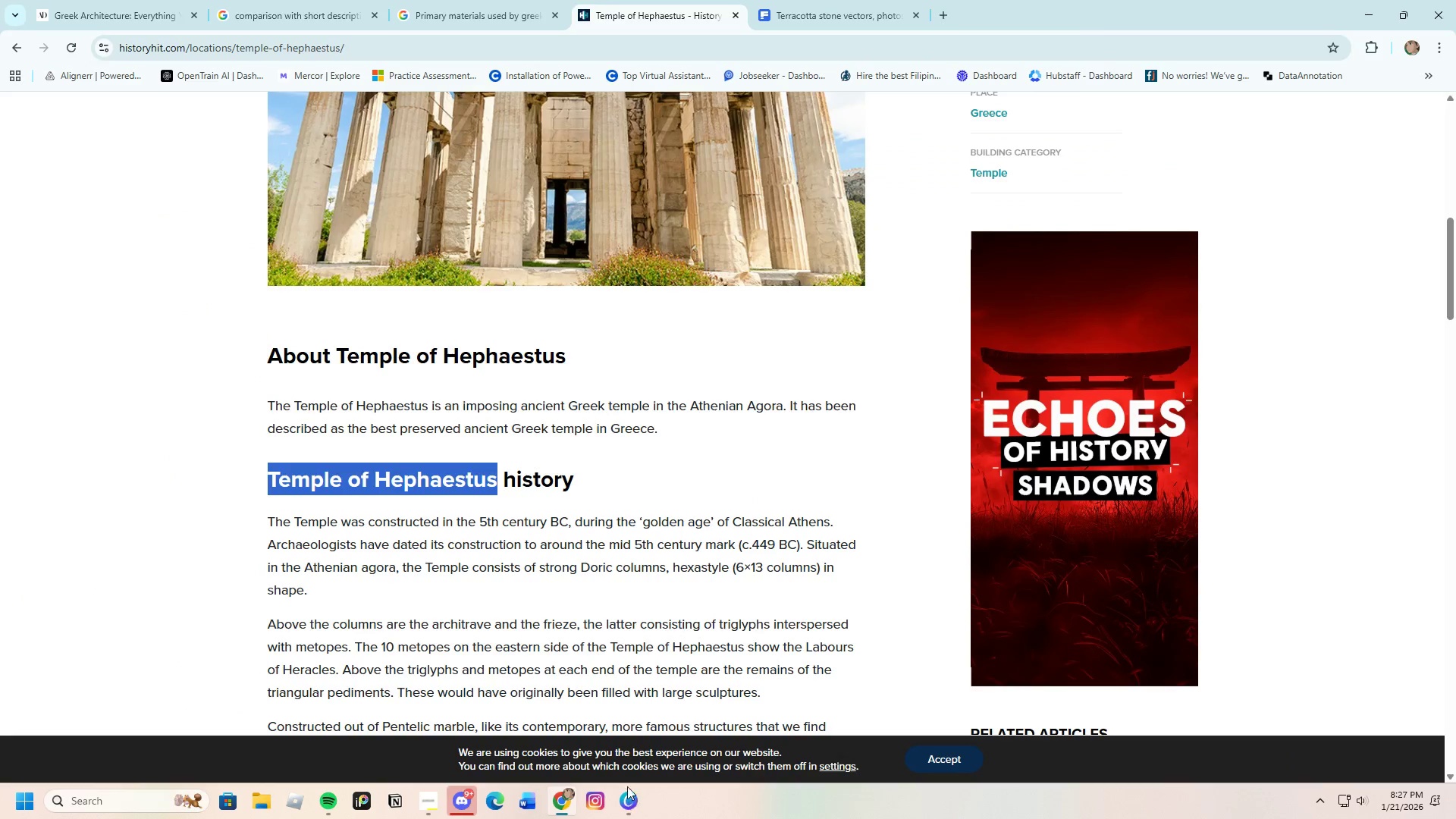 
right_click([400, 473])
 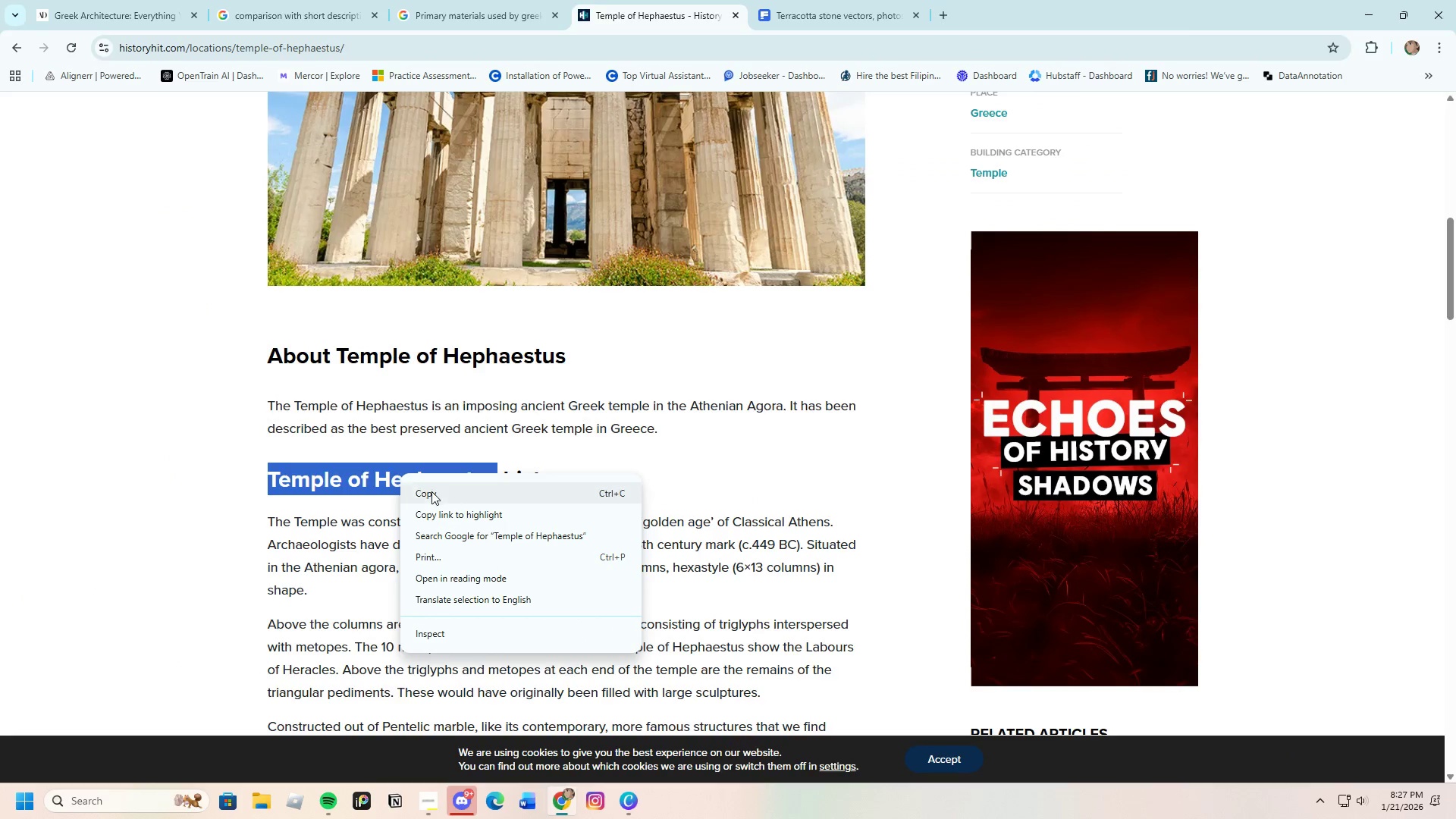 
left_click([431, 491])
 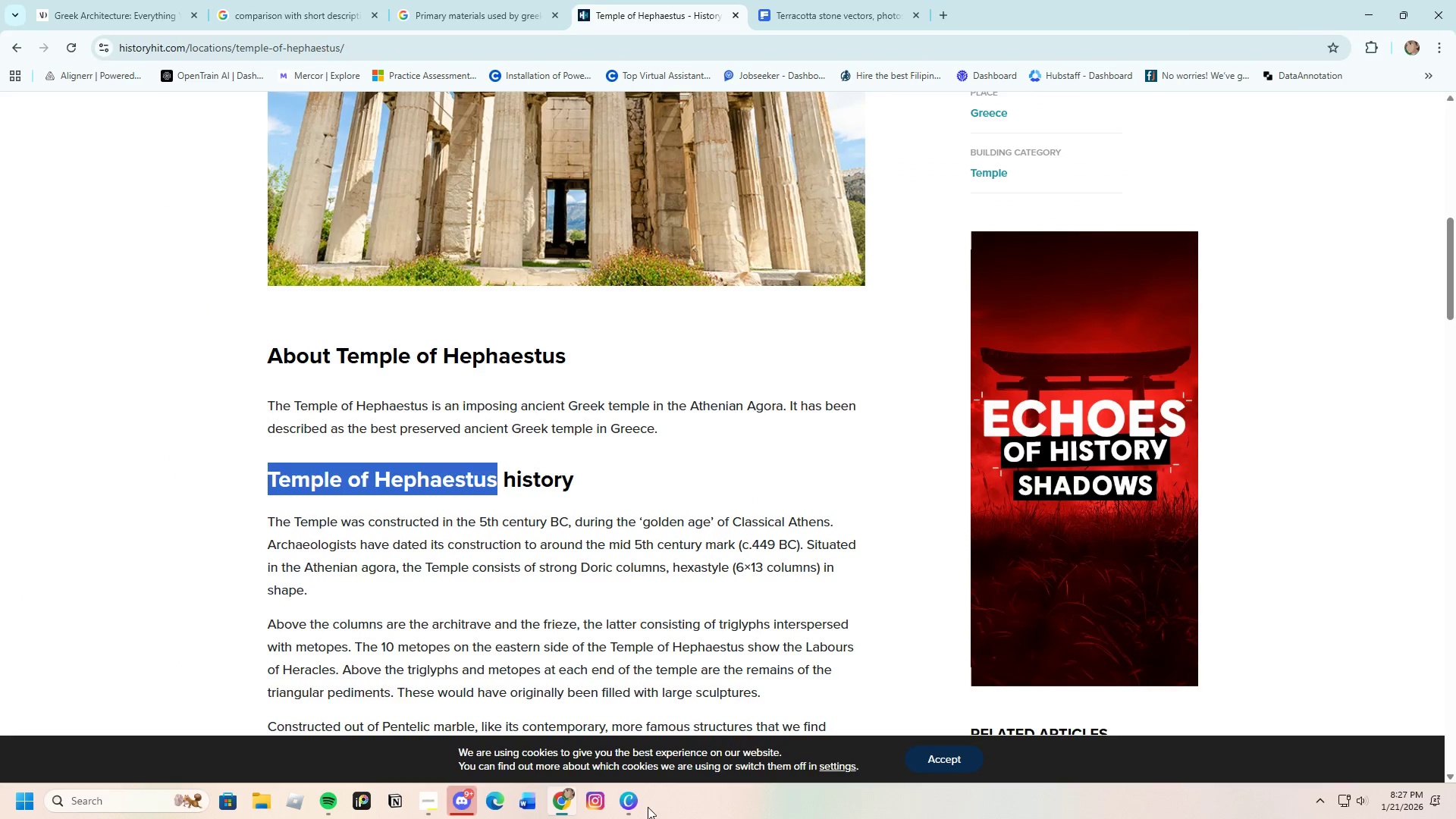 
left_click([635, 809])
 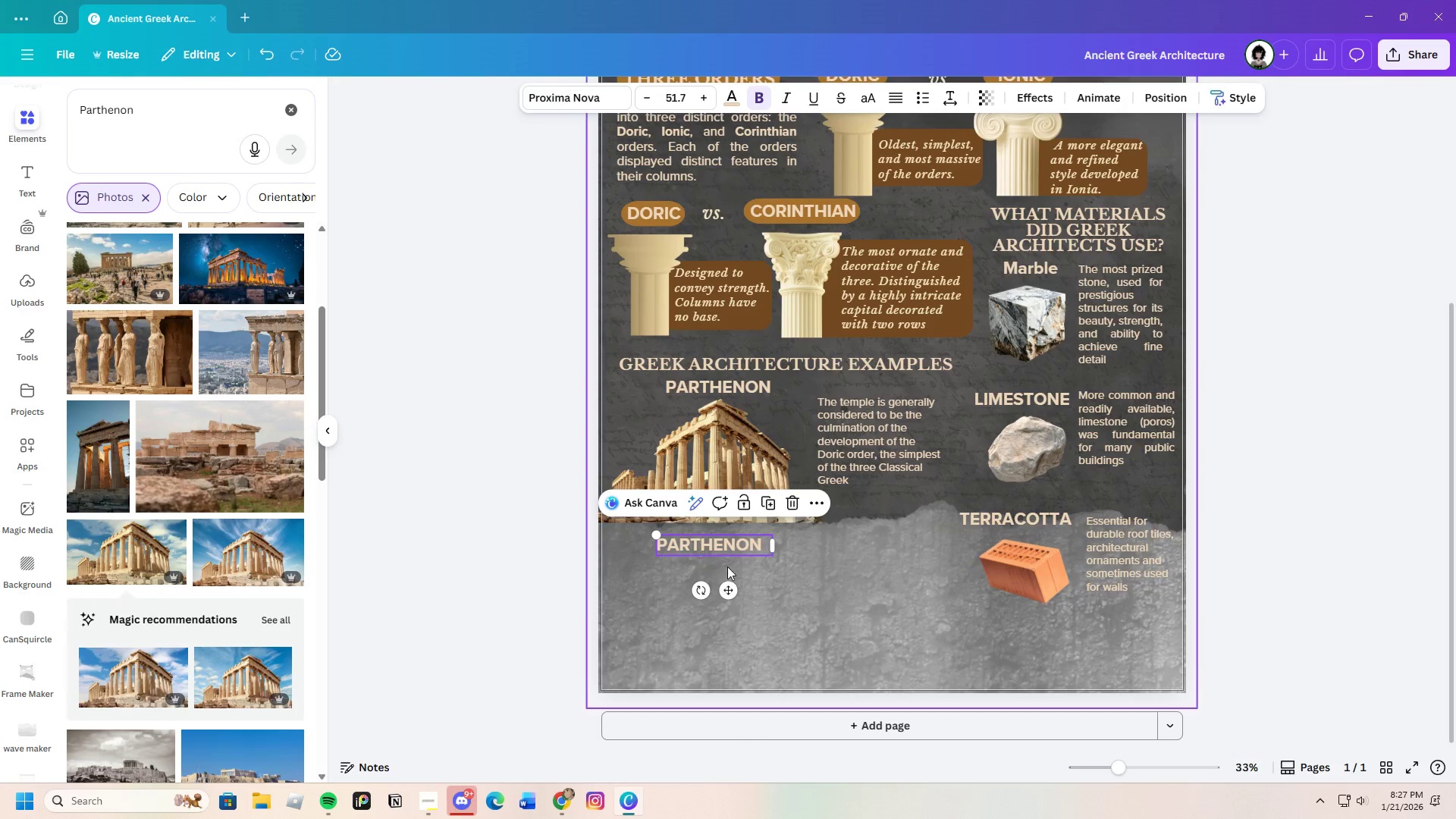 
left_click([741, 551])
 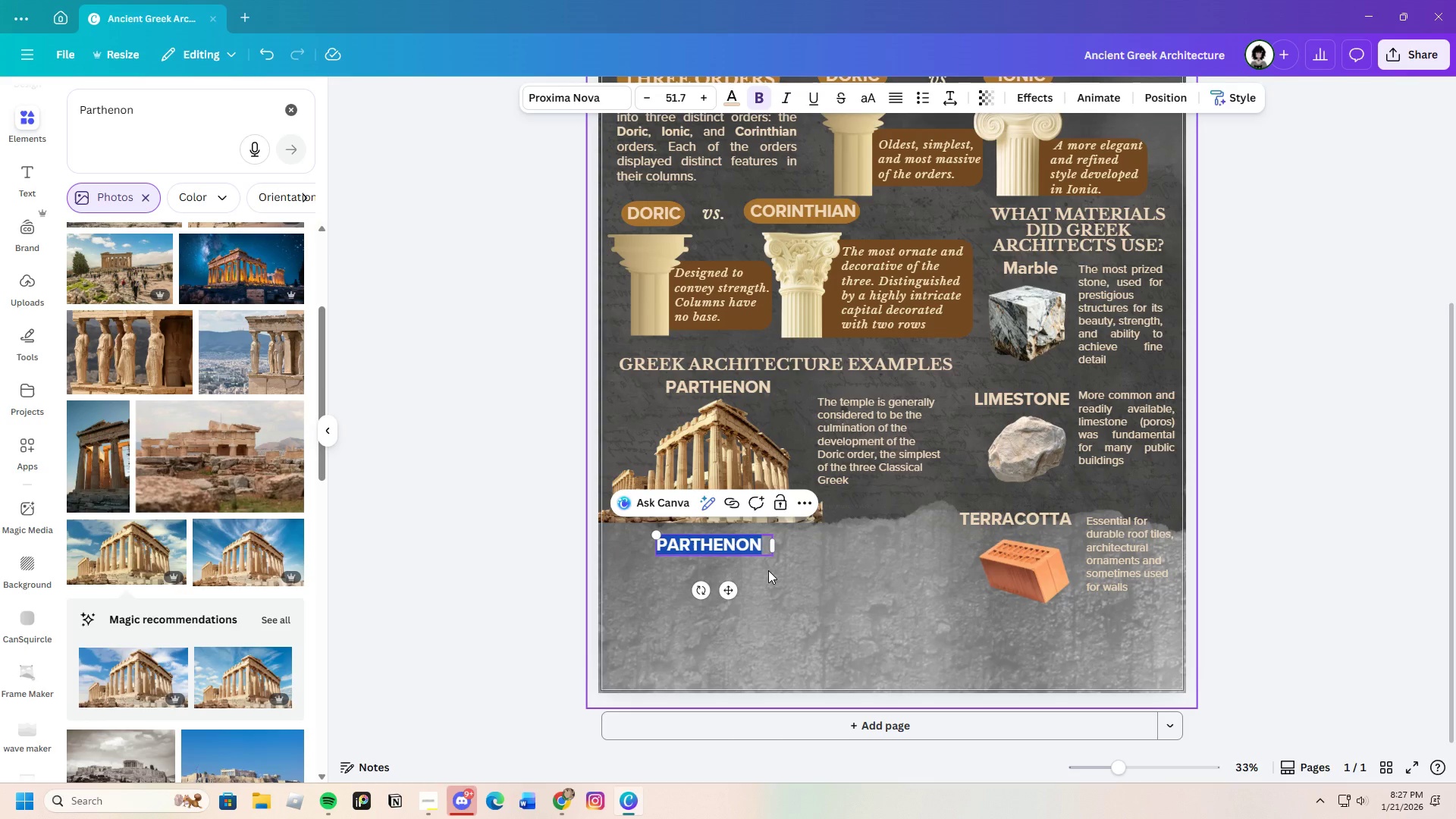 
key(Backspace)
 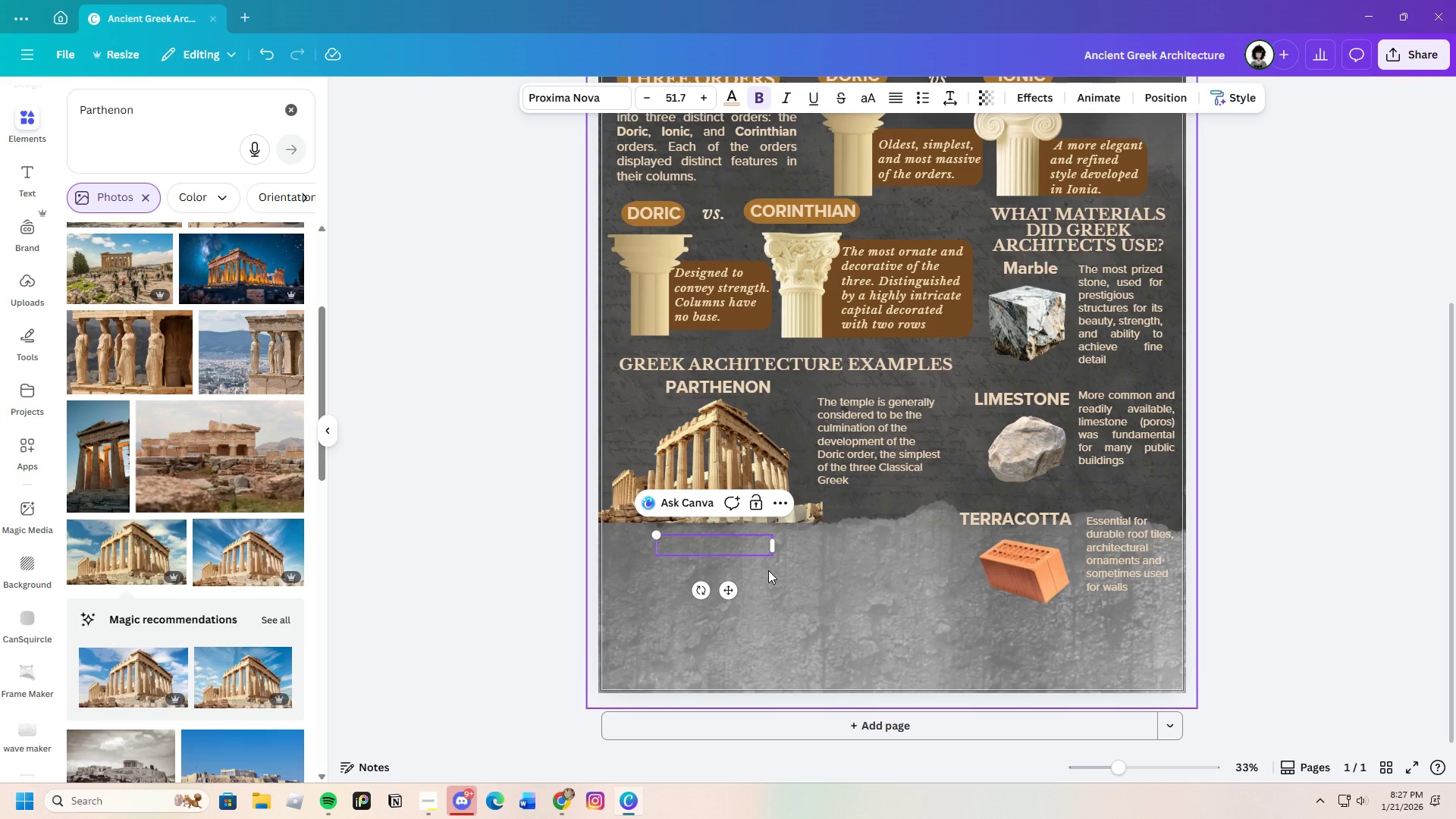 
key(Control+V)
 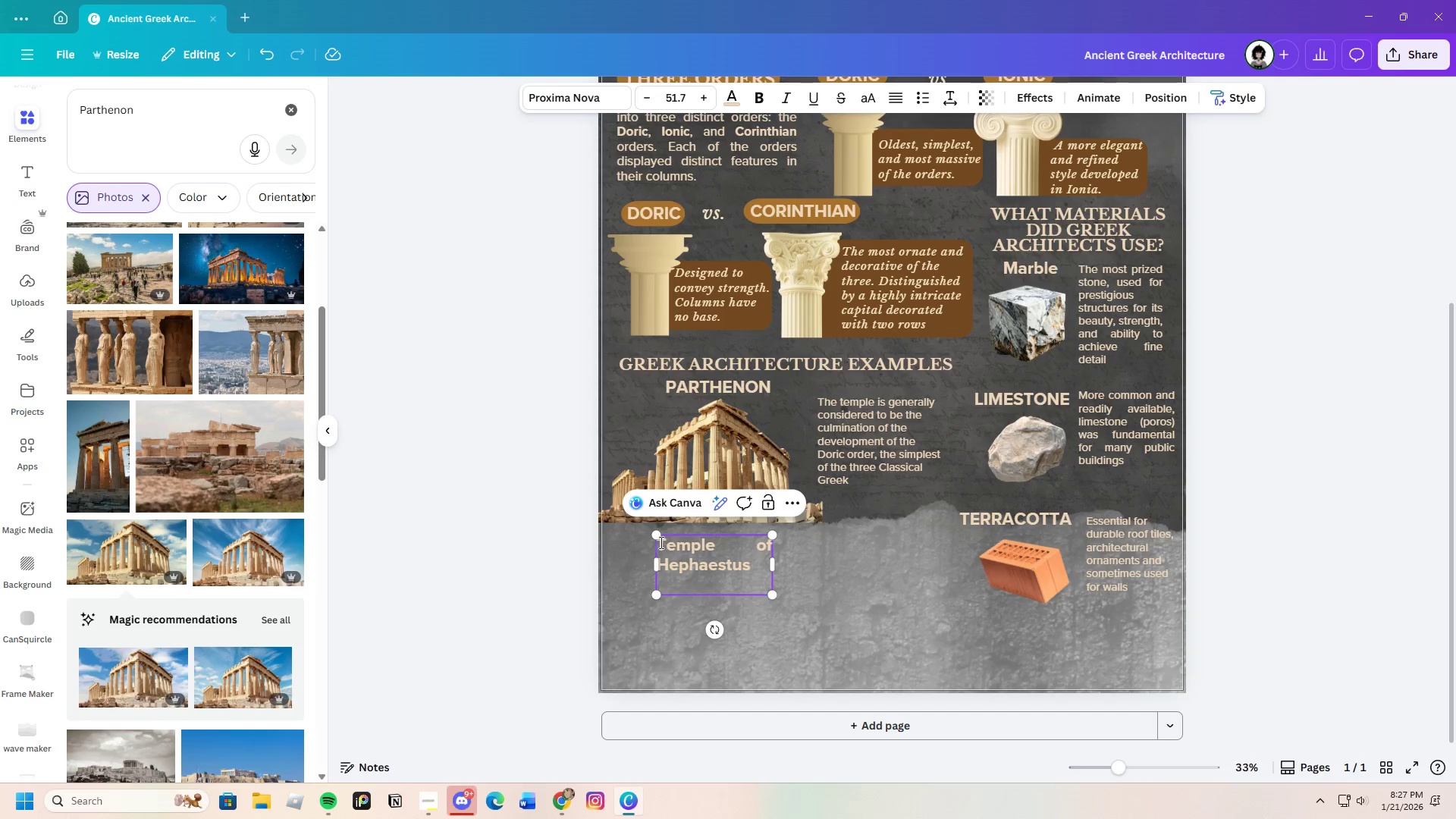 
left_click_drag(start_coordinate=[660, 542], to_coordinate=[768, 562])
 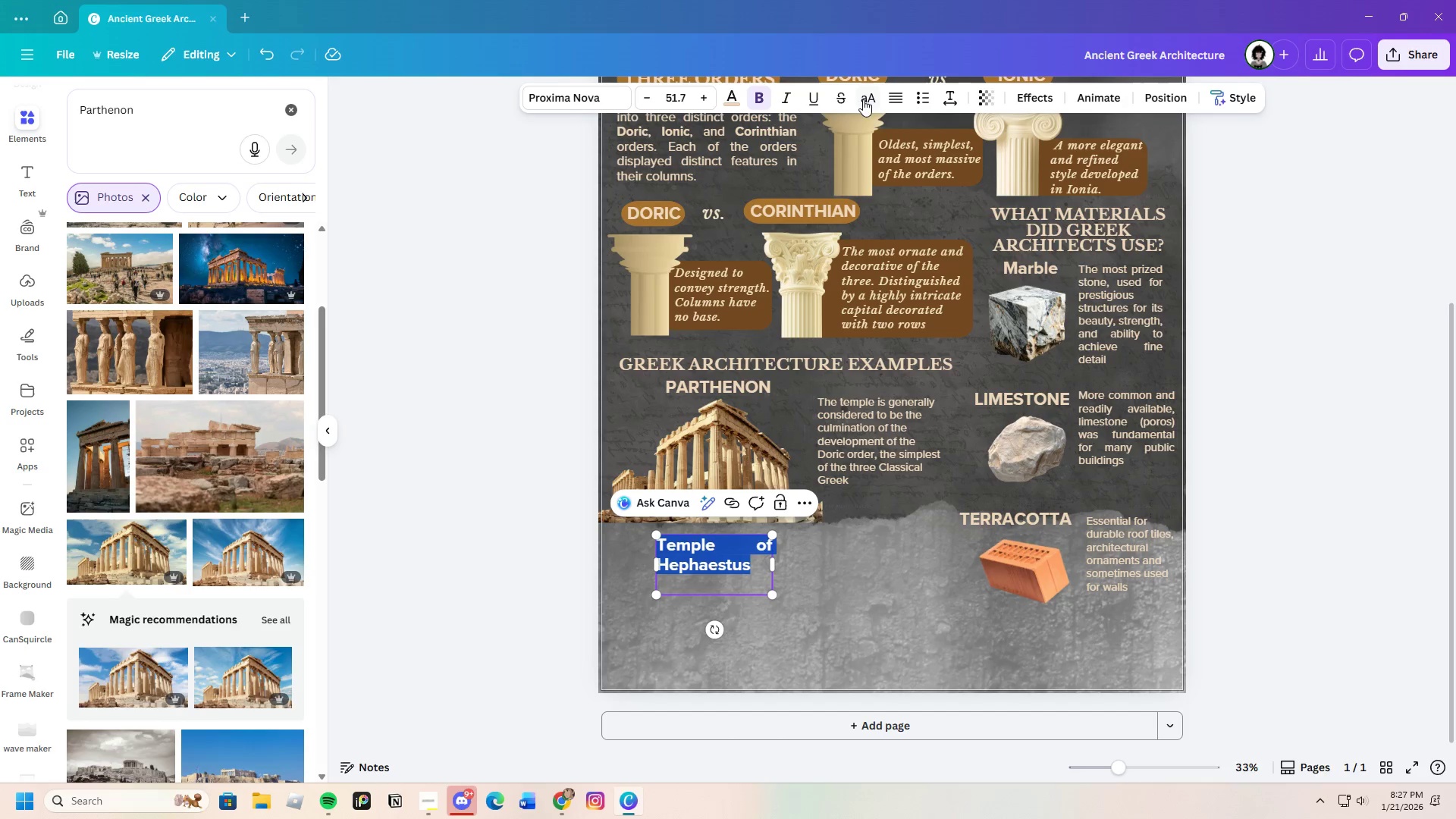 
left_click([865, 93])
 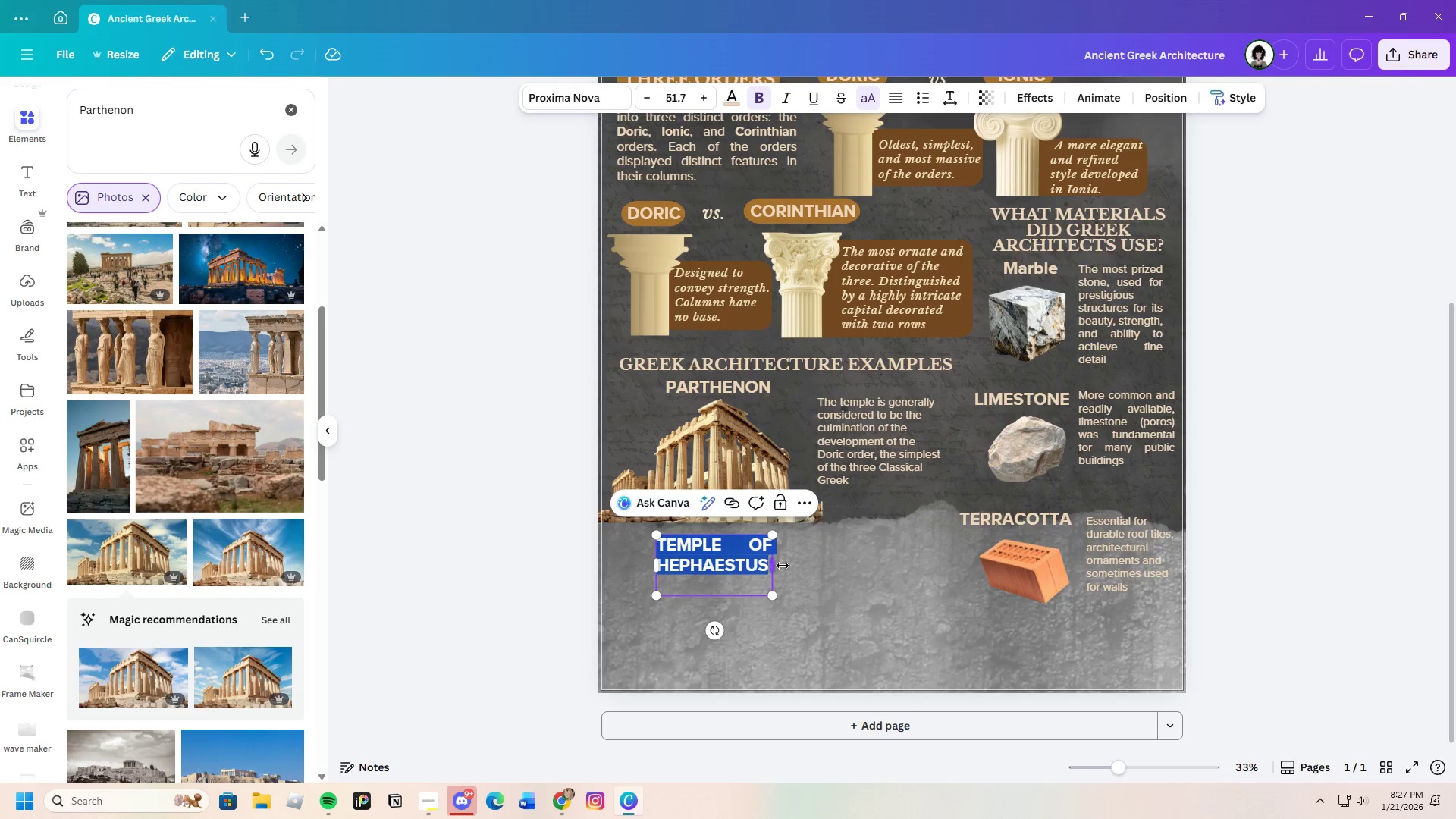 
left_click_drag(start_coordinate=[780, 566], to_coordinate=[773, 566])
 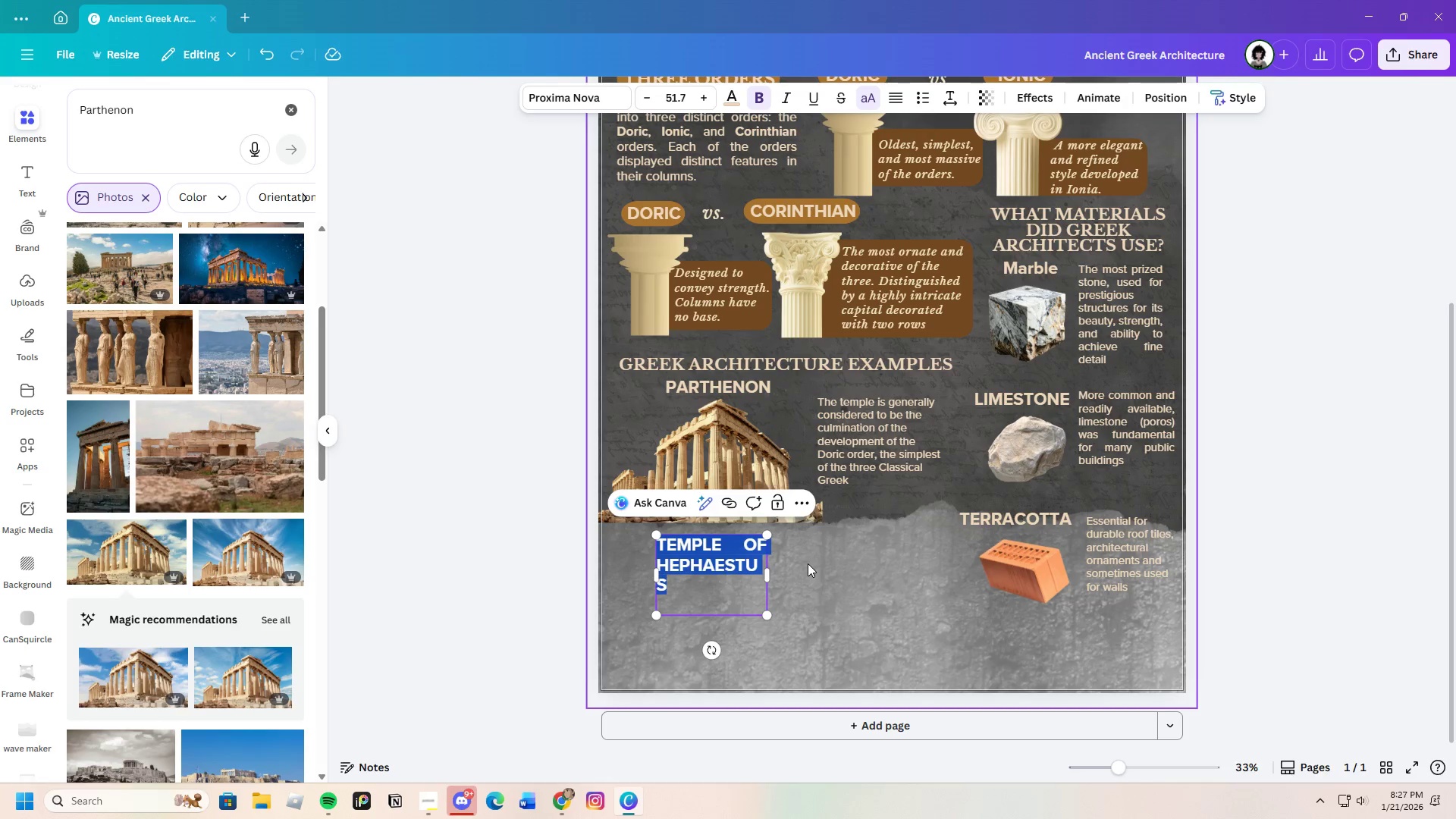 
left_click([808, 563])
 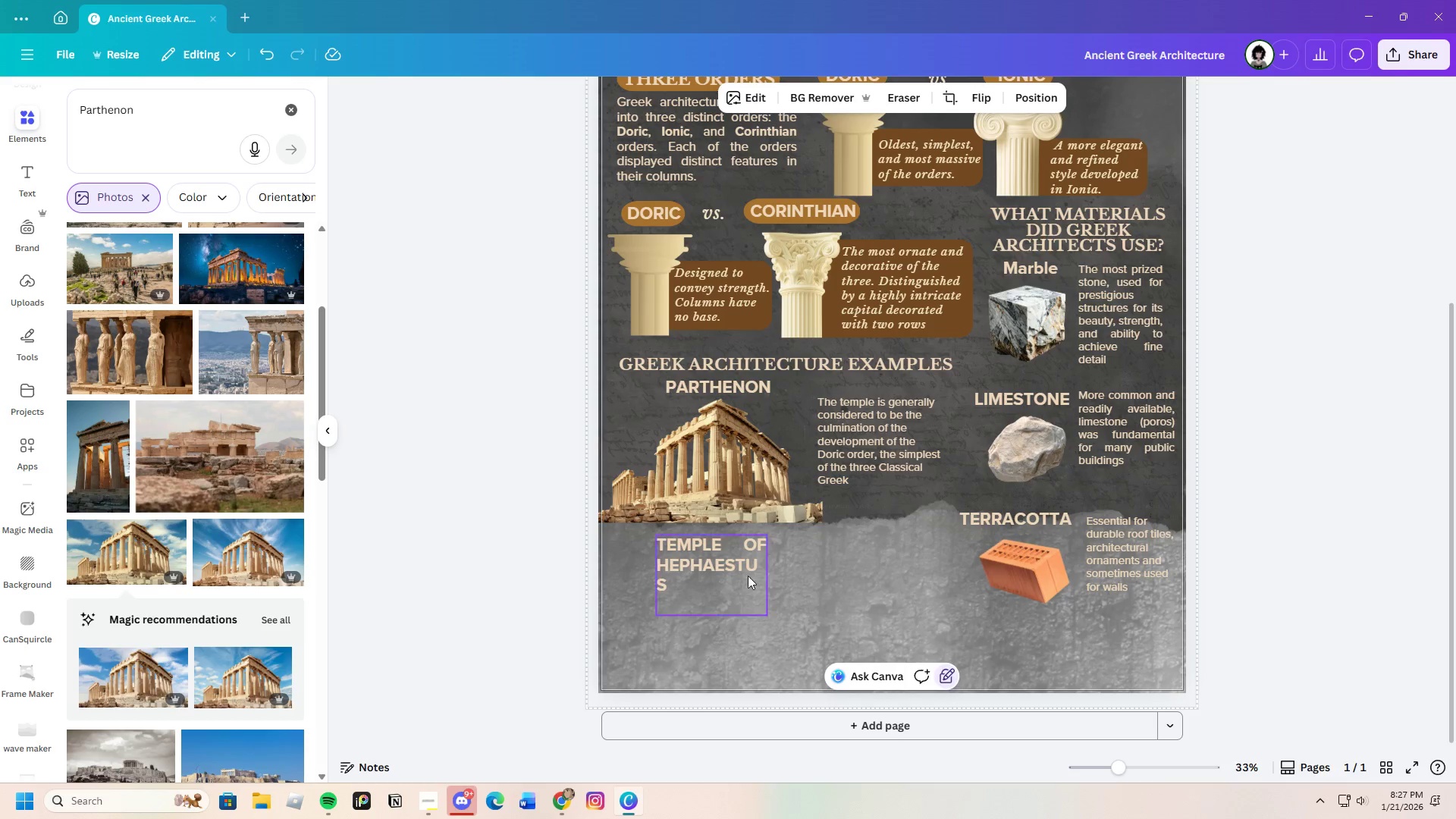 
left_click([730, 565])
 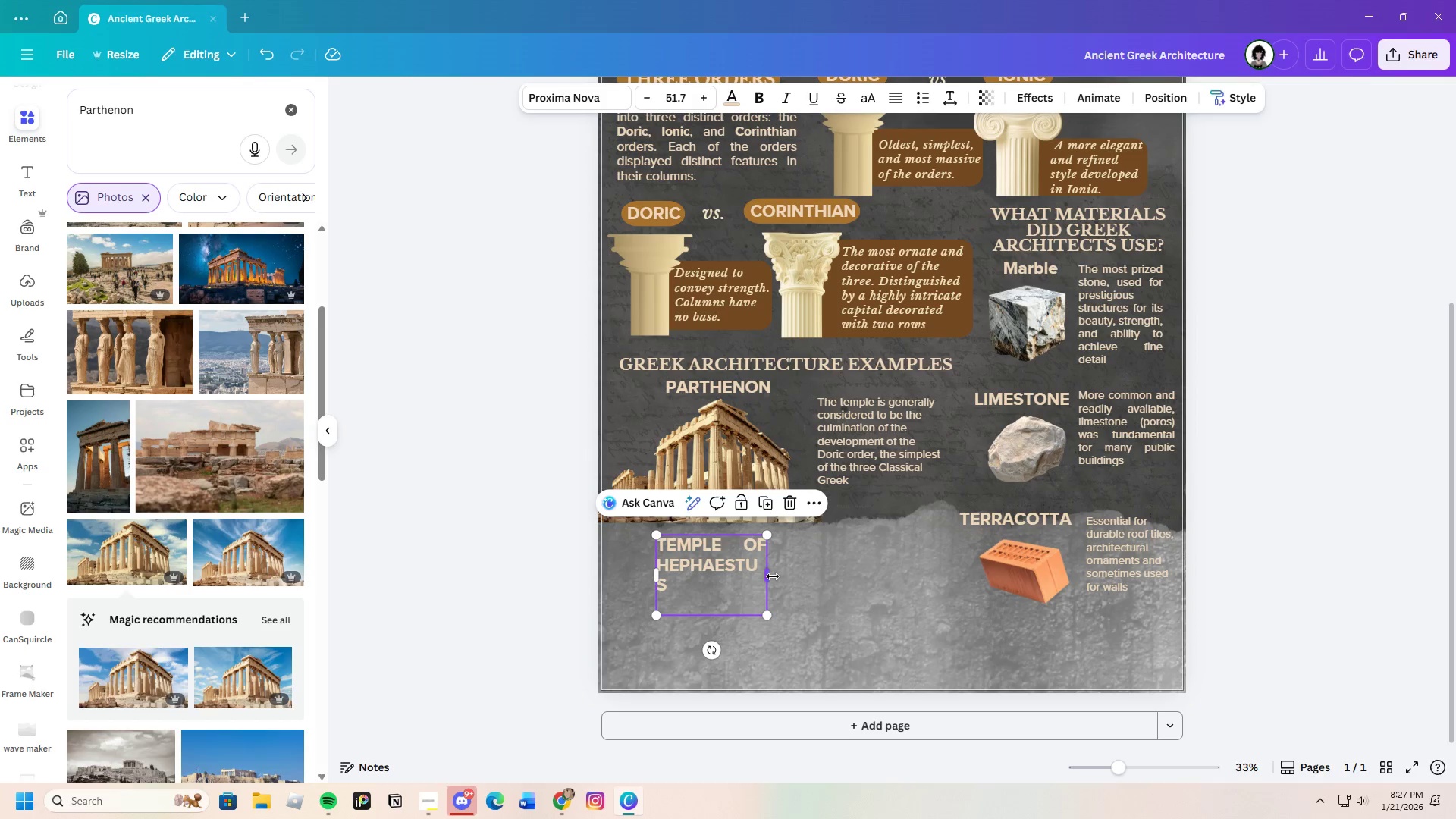 
left_click_drag(start_coordinate=[773, 576], to_coordinate=[877, 565])
 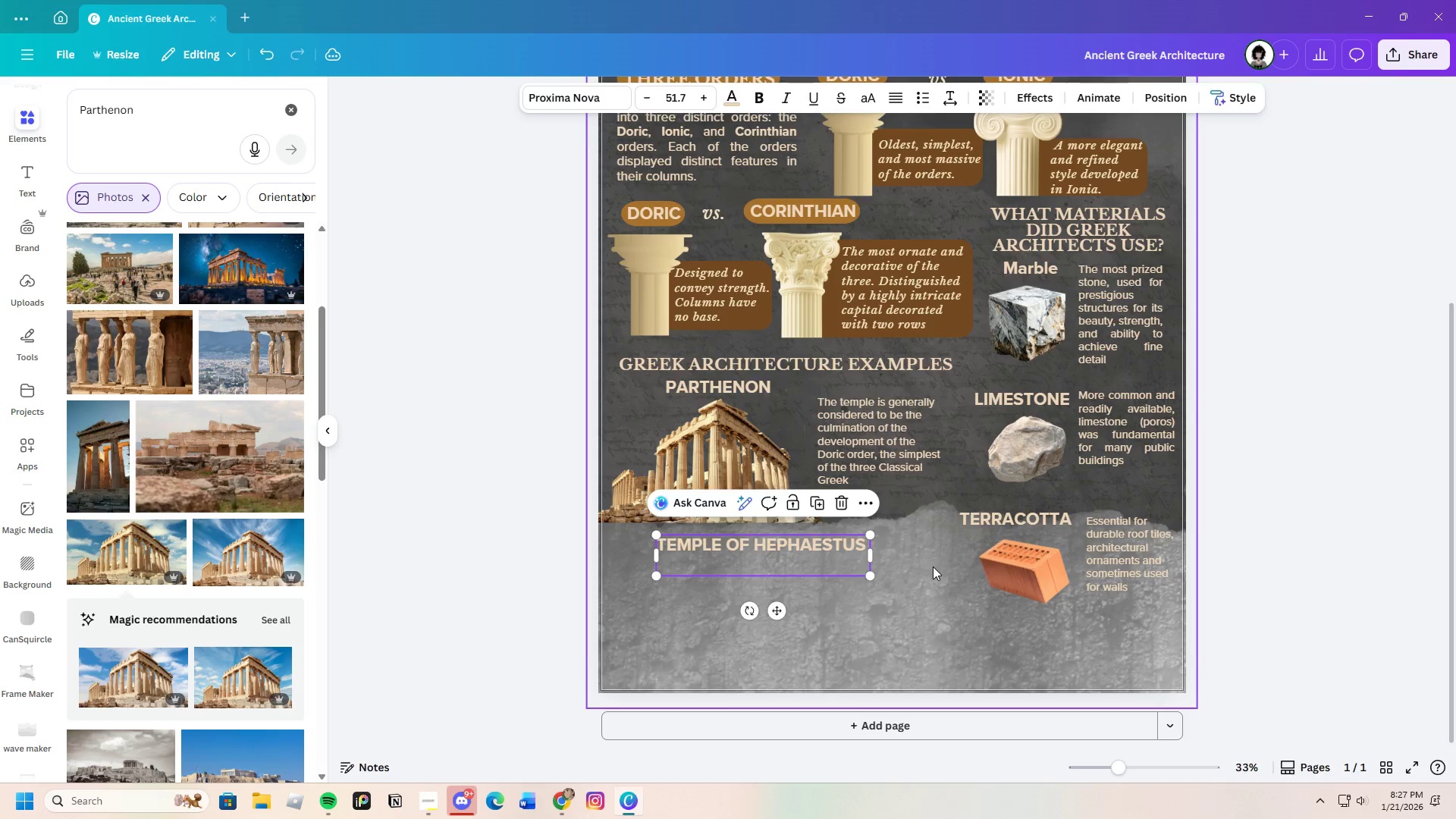 
left_click([933, 566])
 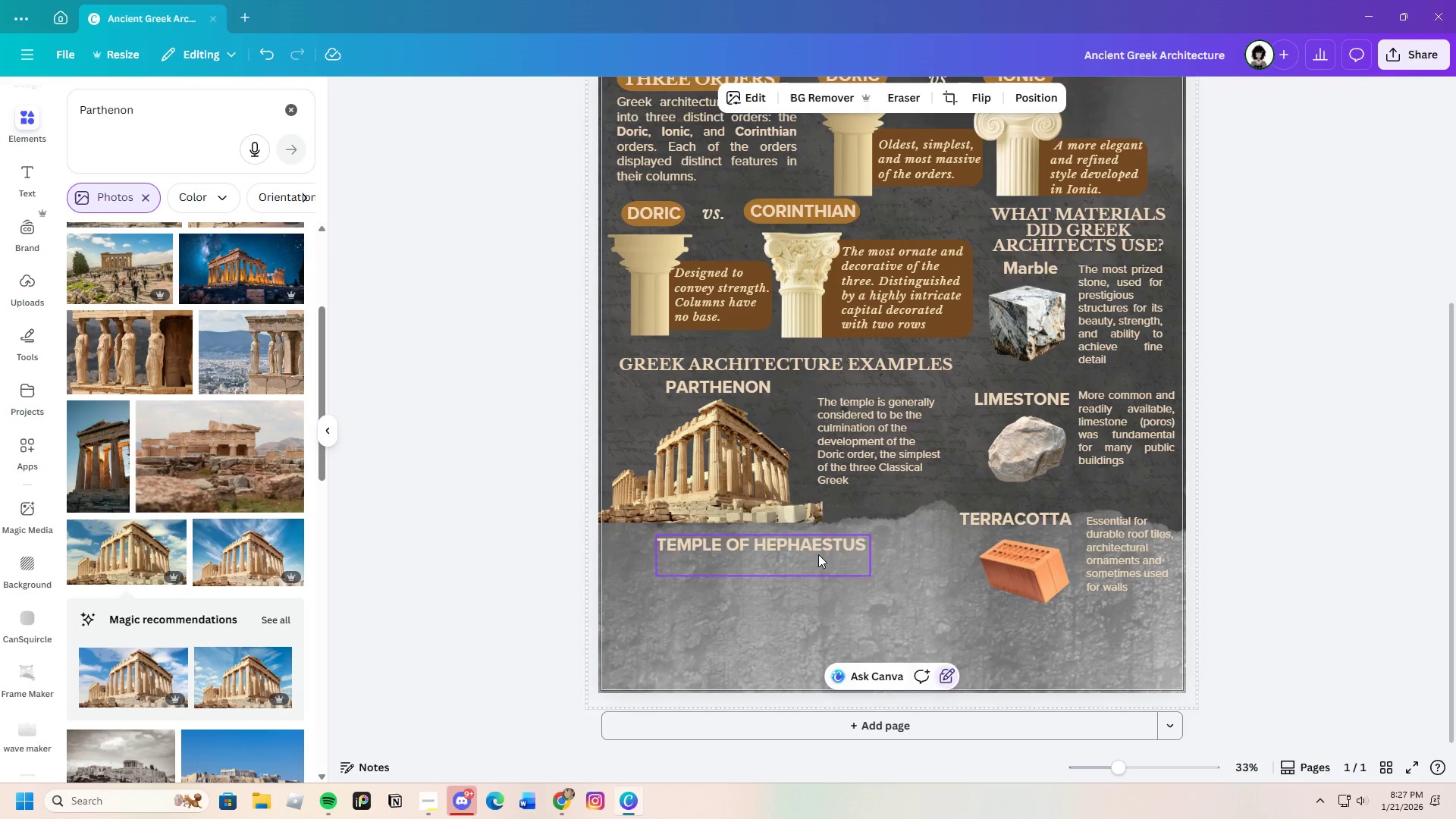 
left_click_drag(start_coordinate=[818, 554], to_coordinate=[783, 556])
 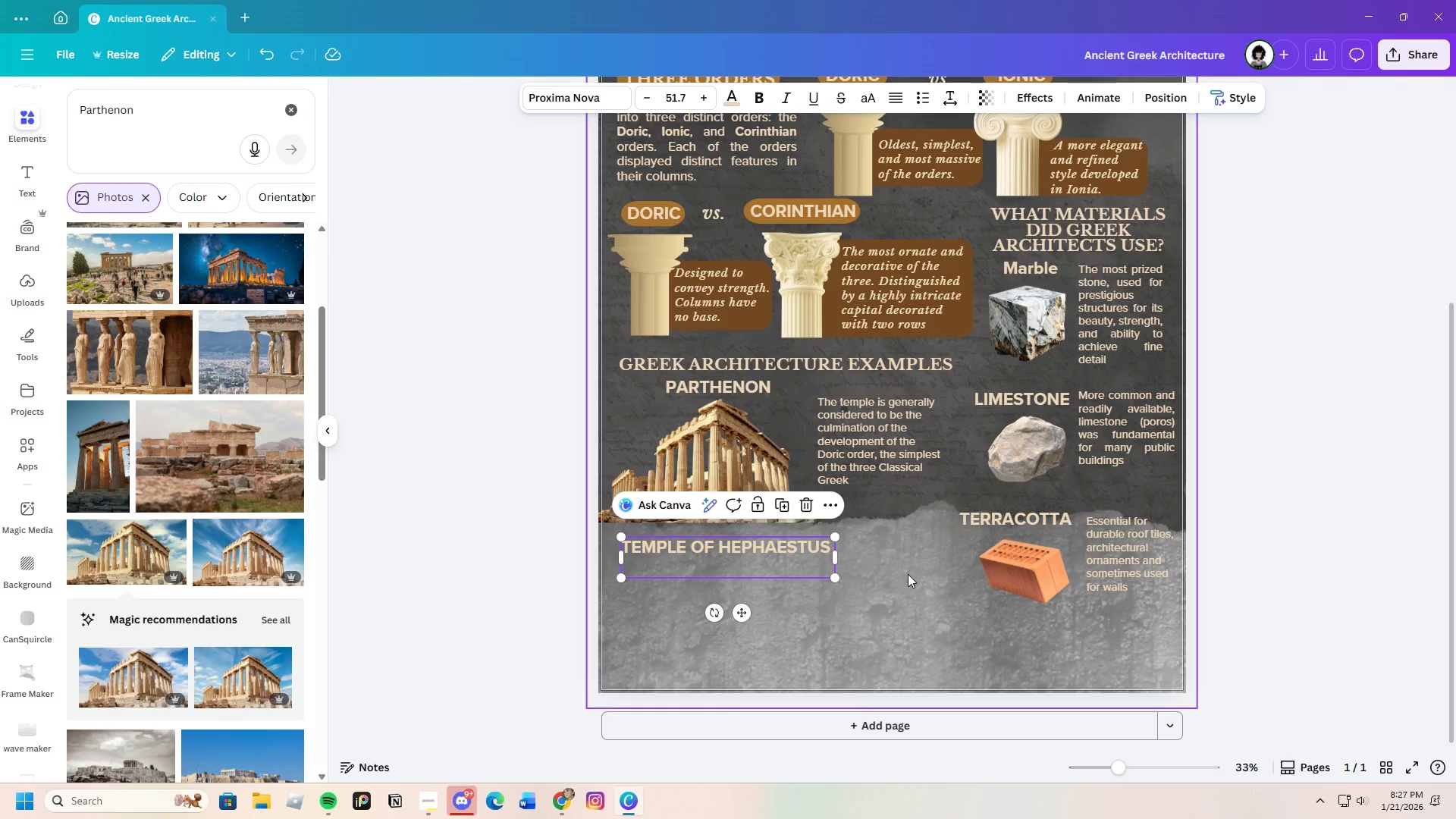 
left_click([908, 574])
 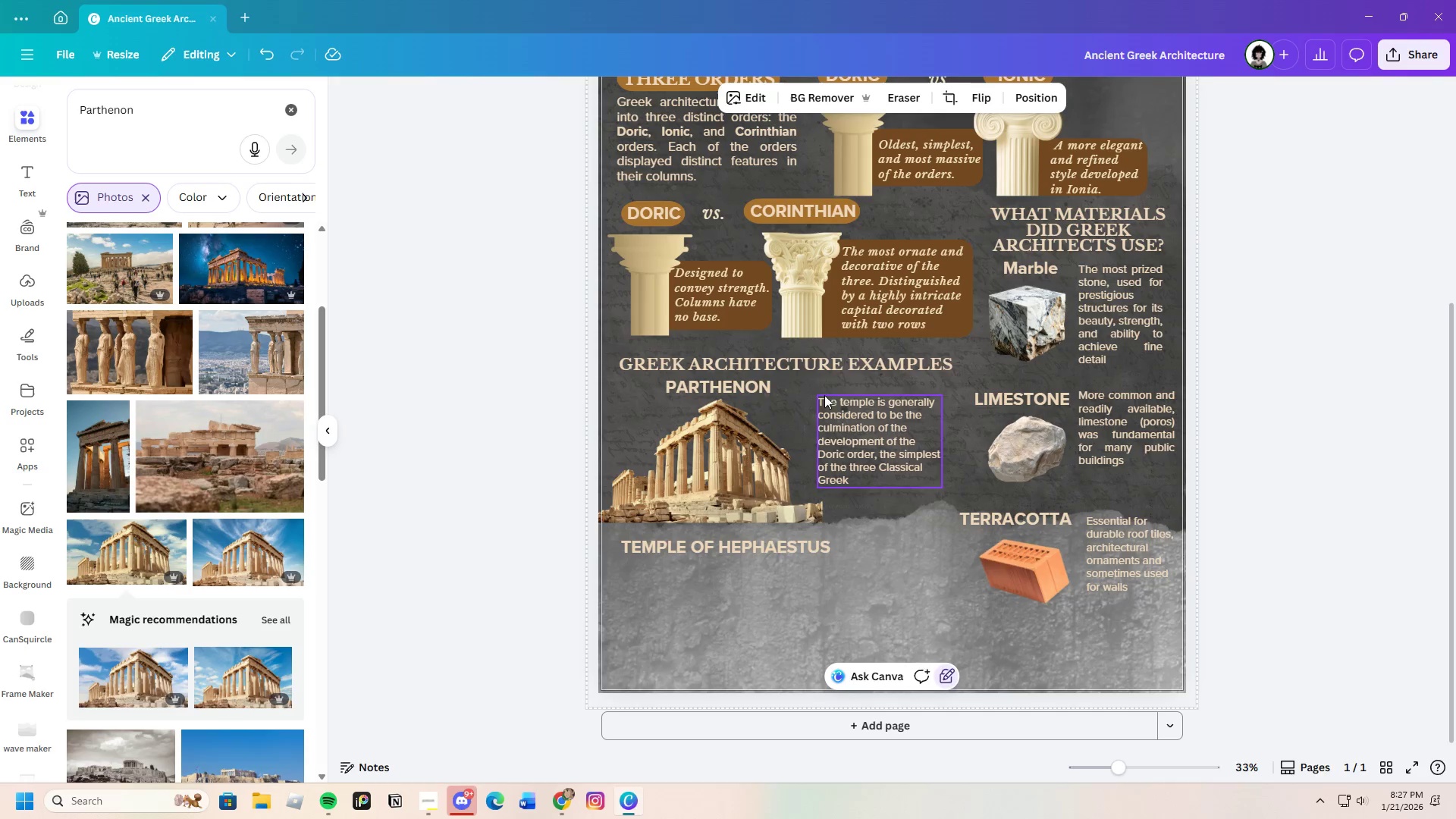 
left_click_drag(start_coordinate=[825, 363], to_coordinate=[827, 359])
 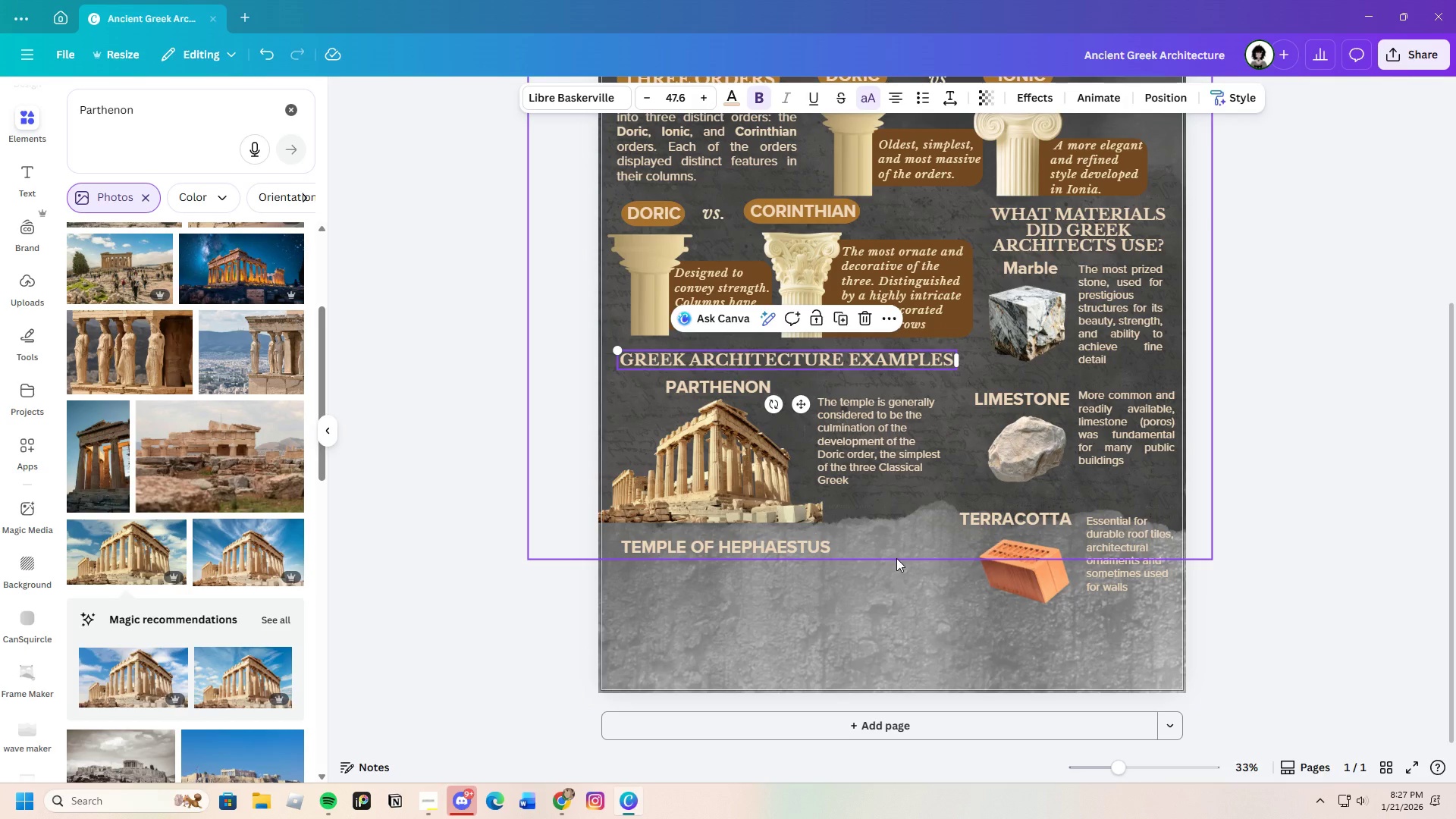 
left_click([896, 558])
 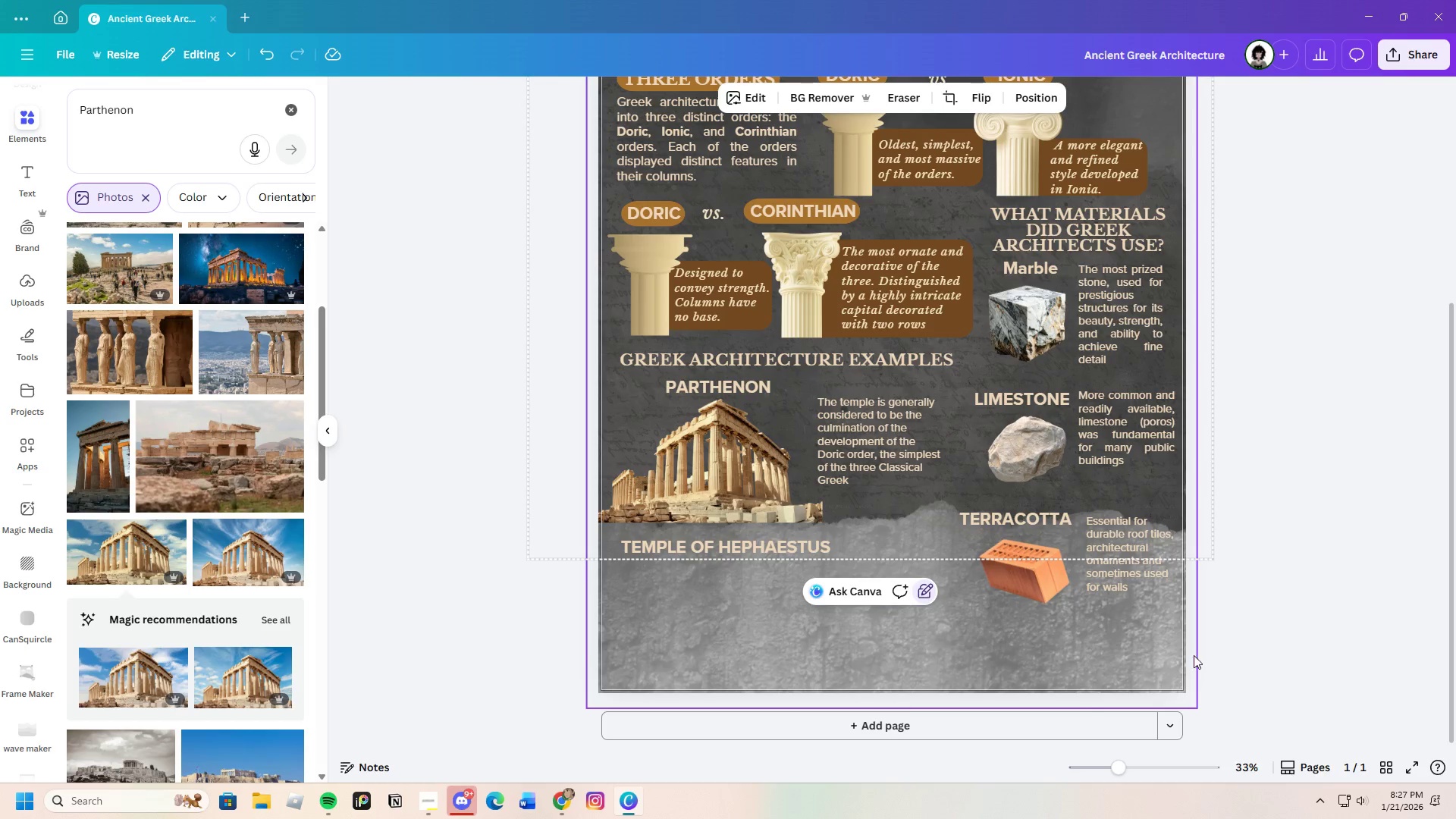 
left_click([1281, 641])
 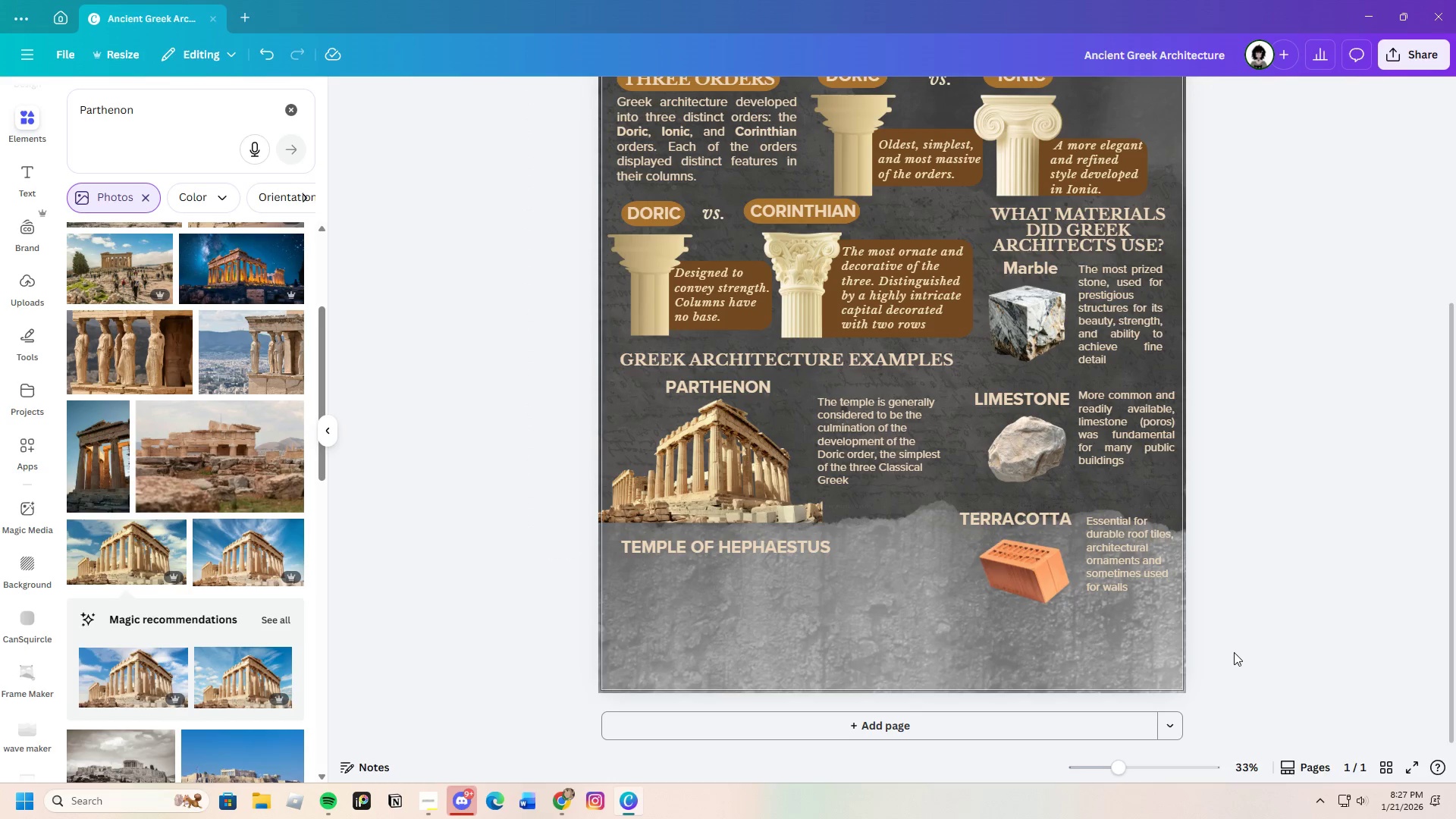 
scroll: coordinate [1234, 654], scroll_direction: up, amount: 2.0
 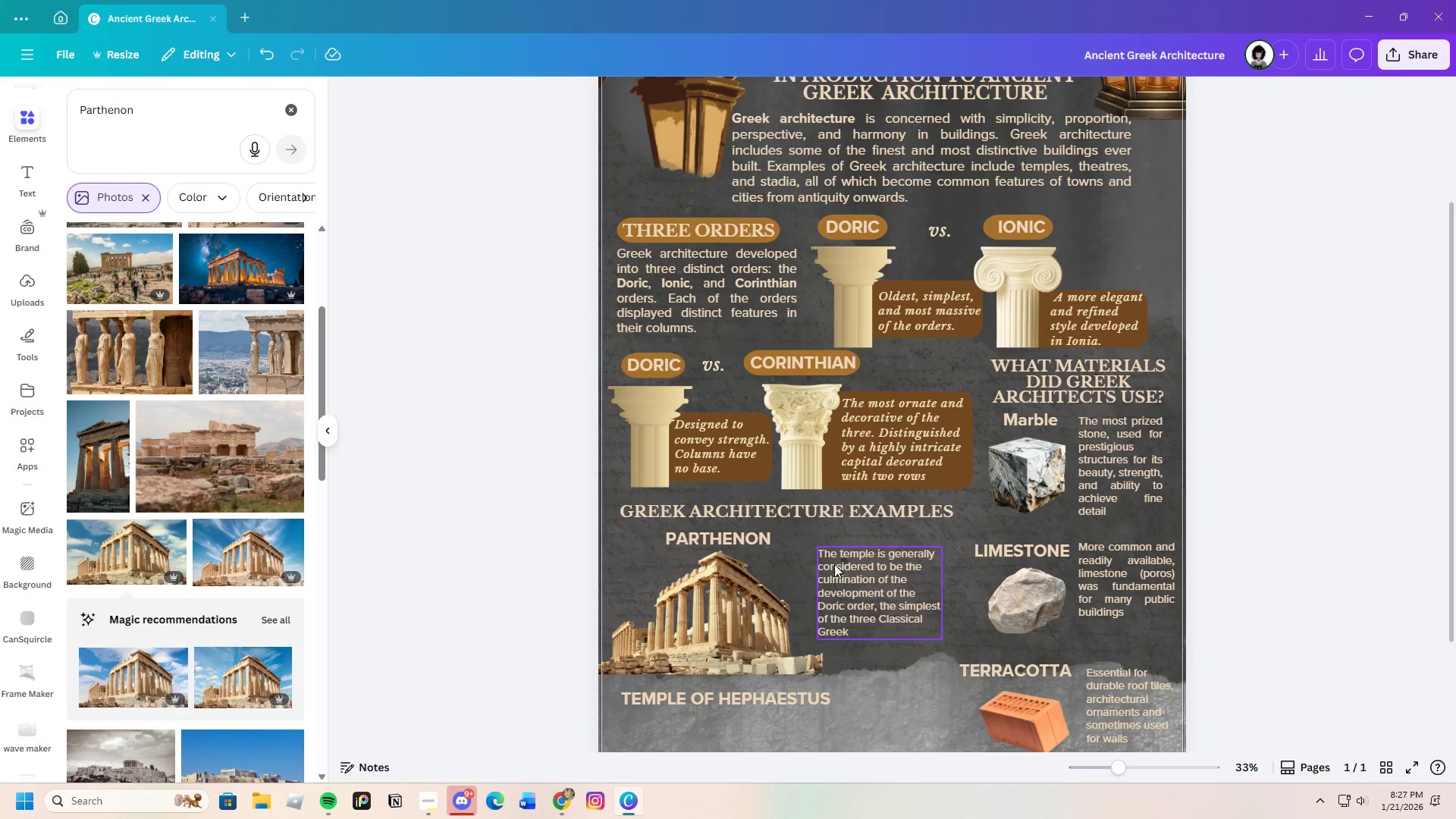 
scroll: coordinate [981, 613], scroll_direction: down, amount: 4.0
 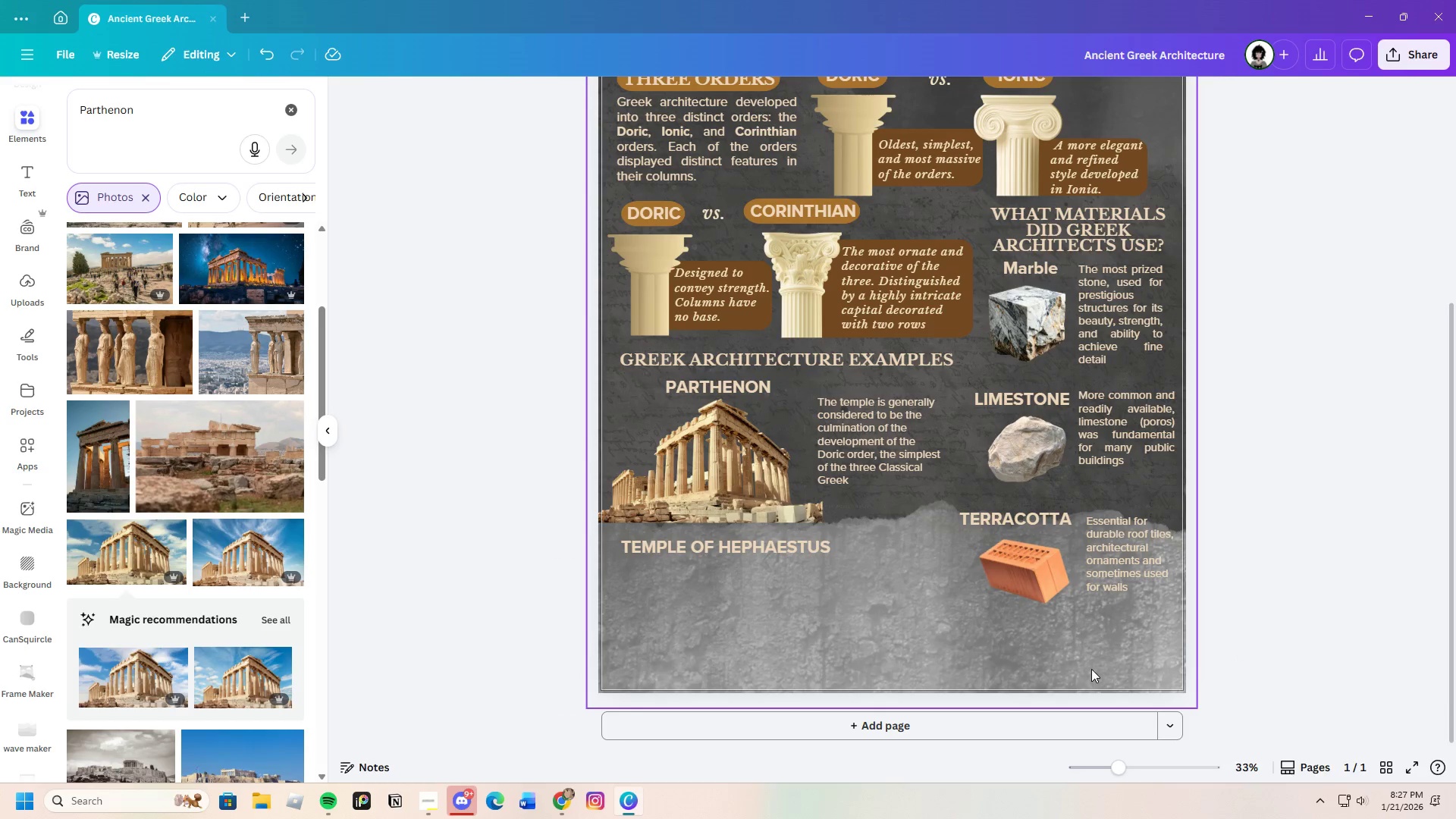 
scroll: coordinate [1131, 662], scroll_direction: up, amount: 5.0
 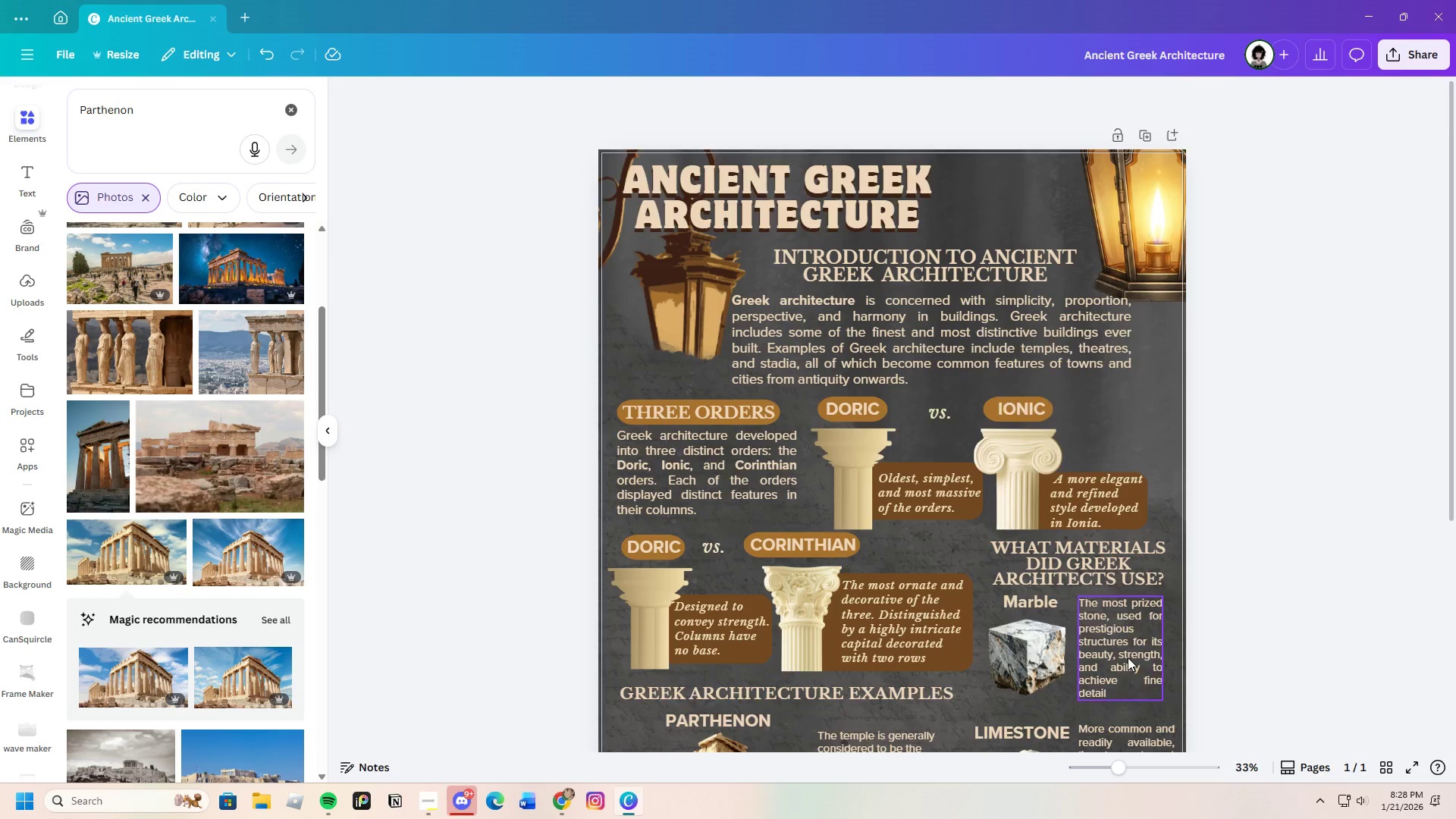 
scroll: coordinate [1127, 656], scroll_direction: down, amount: 6.0
 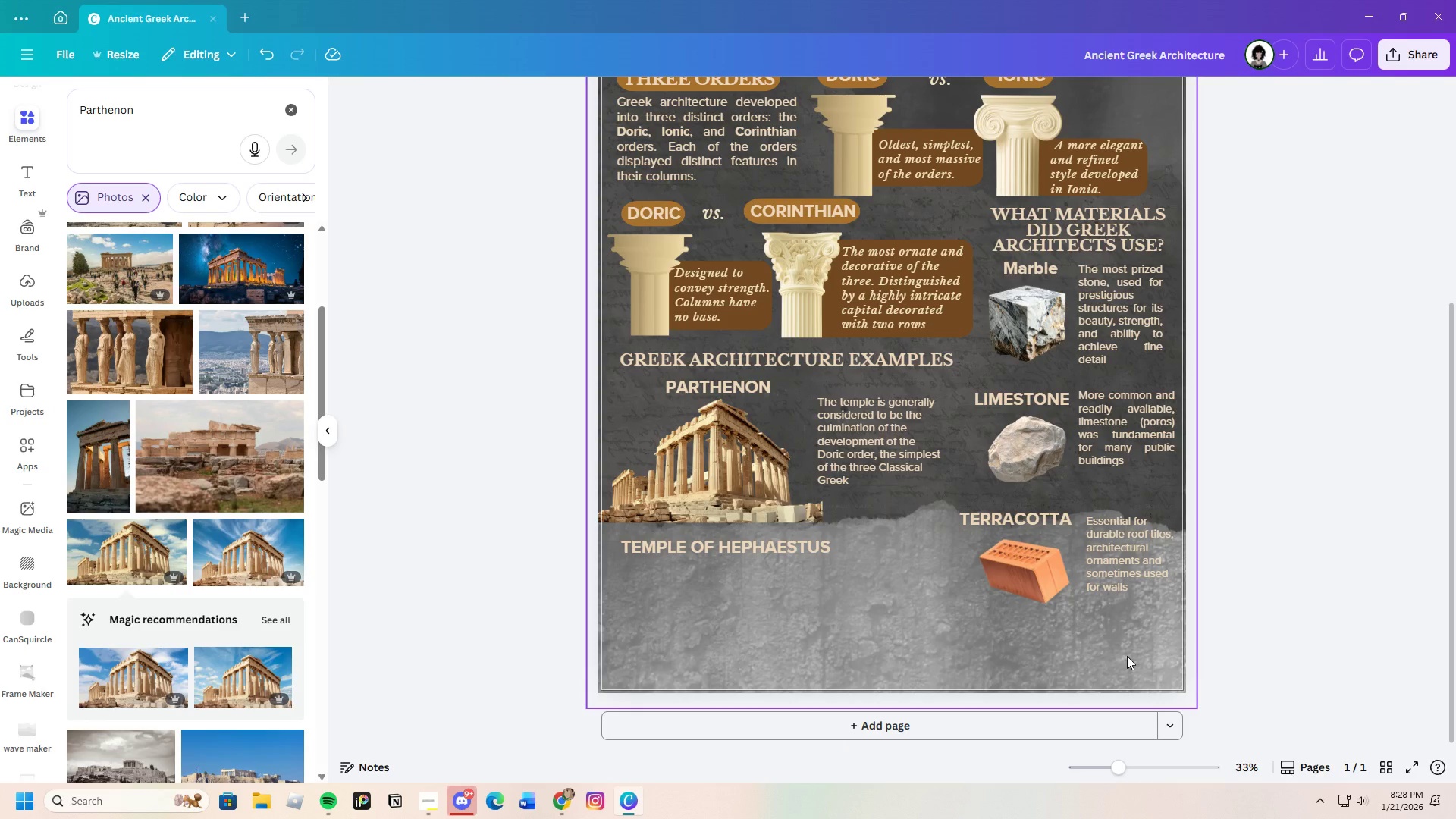 
scroll: coordinate [1125, 654], scroll_direction: up, amount: 4.0
 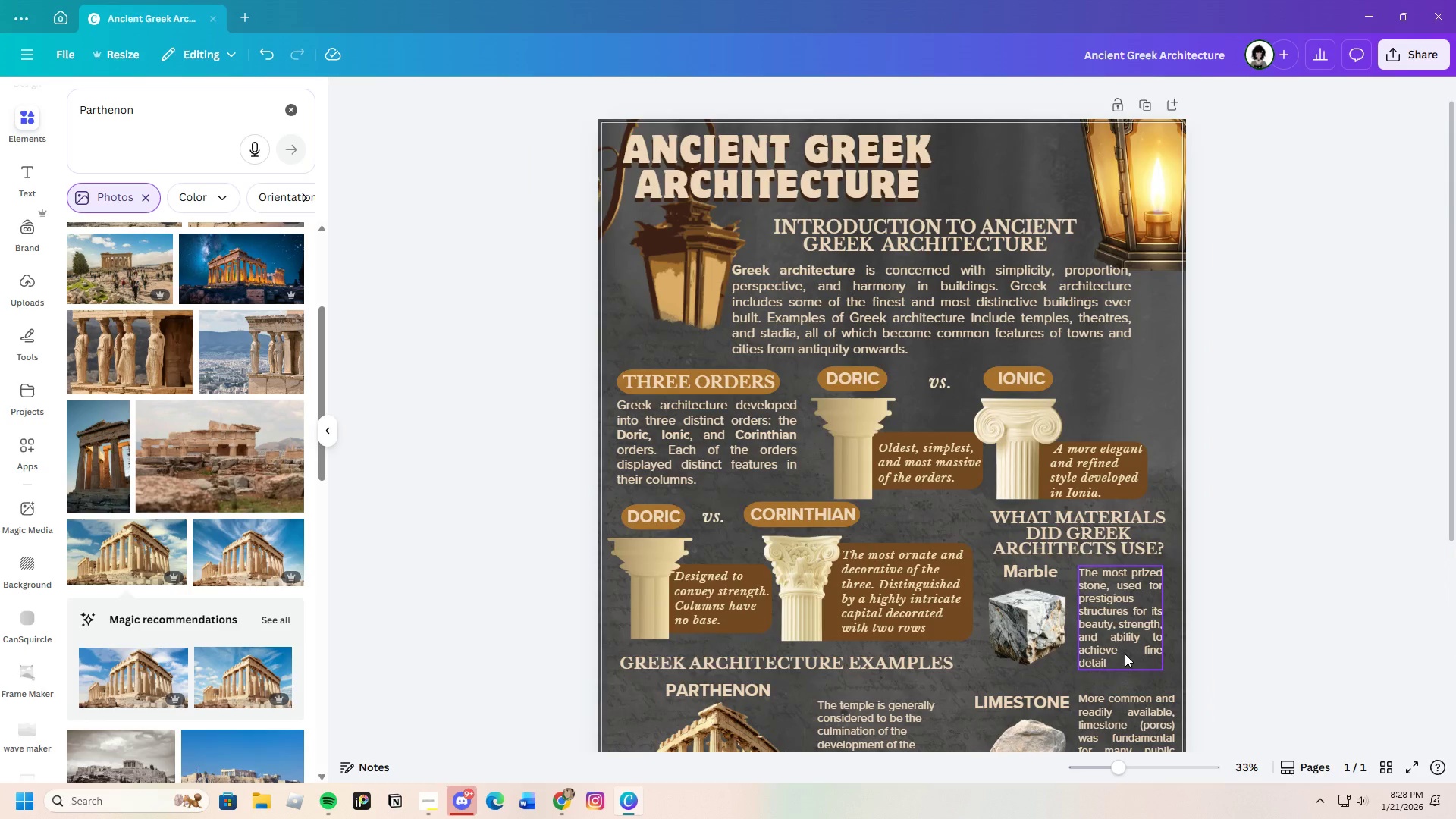 
scroll: coordinate [1125, 654], scroll_direction: down, amount: 5.0
 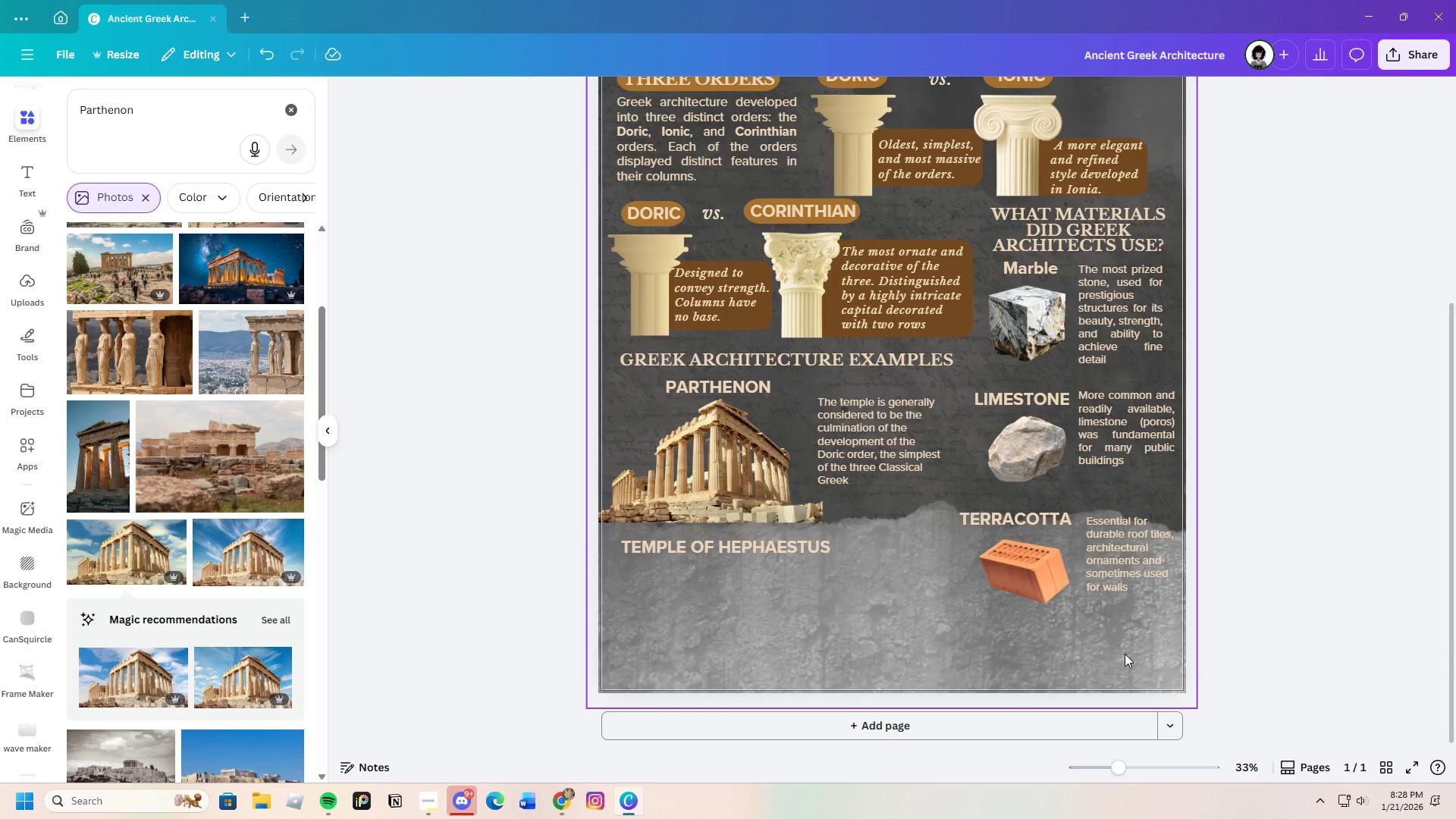 
wait(10.96)
 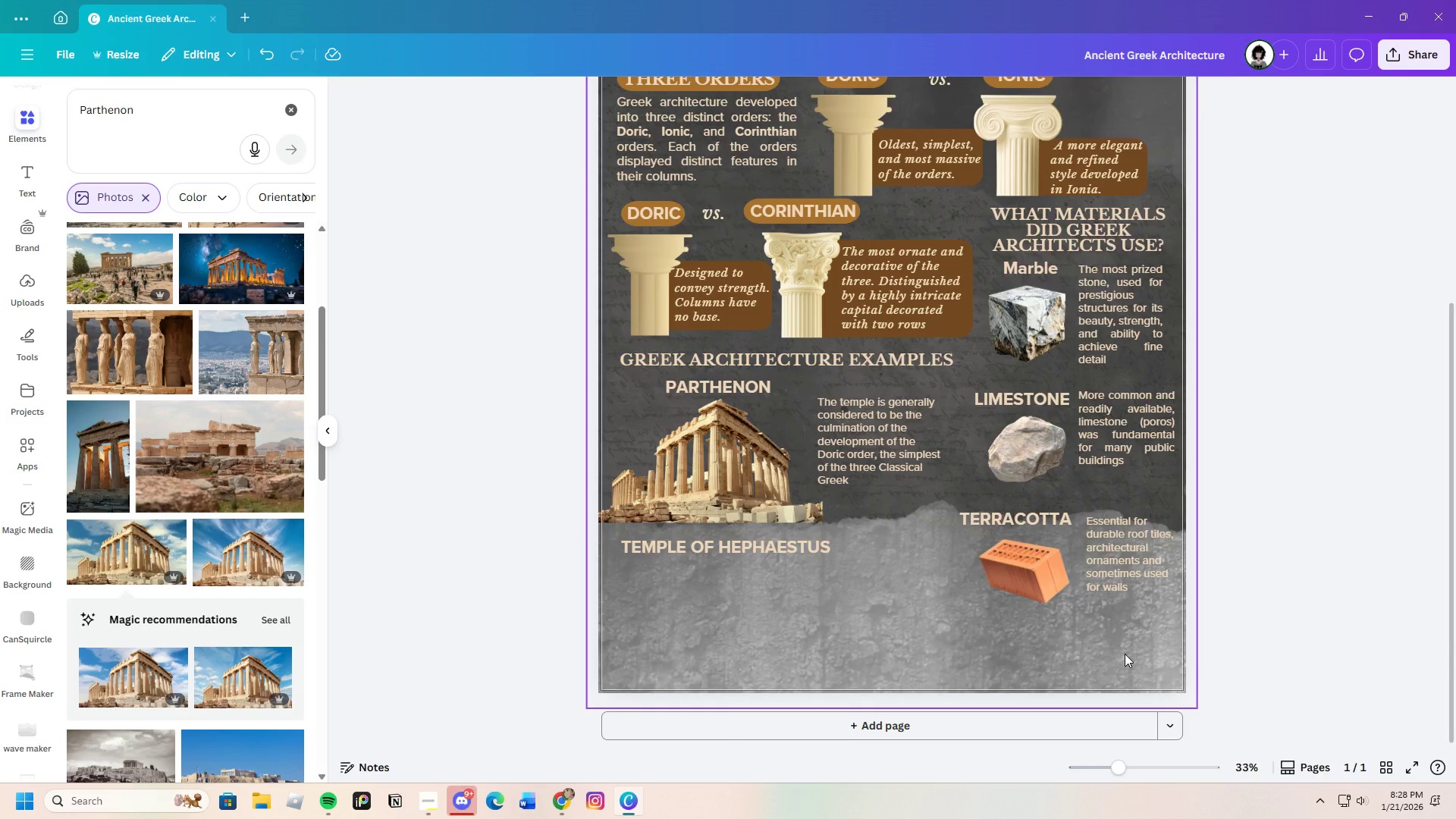 
left_click_drag(start_coordinate=[733, 500], to_coordinate=[676, 496])
 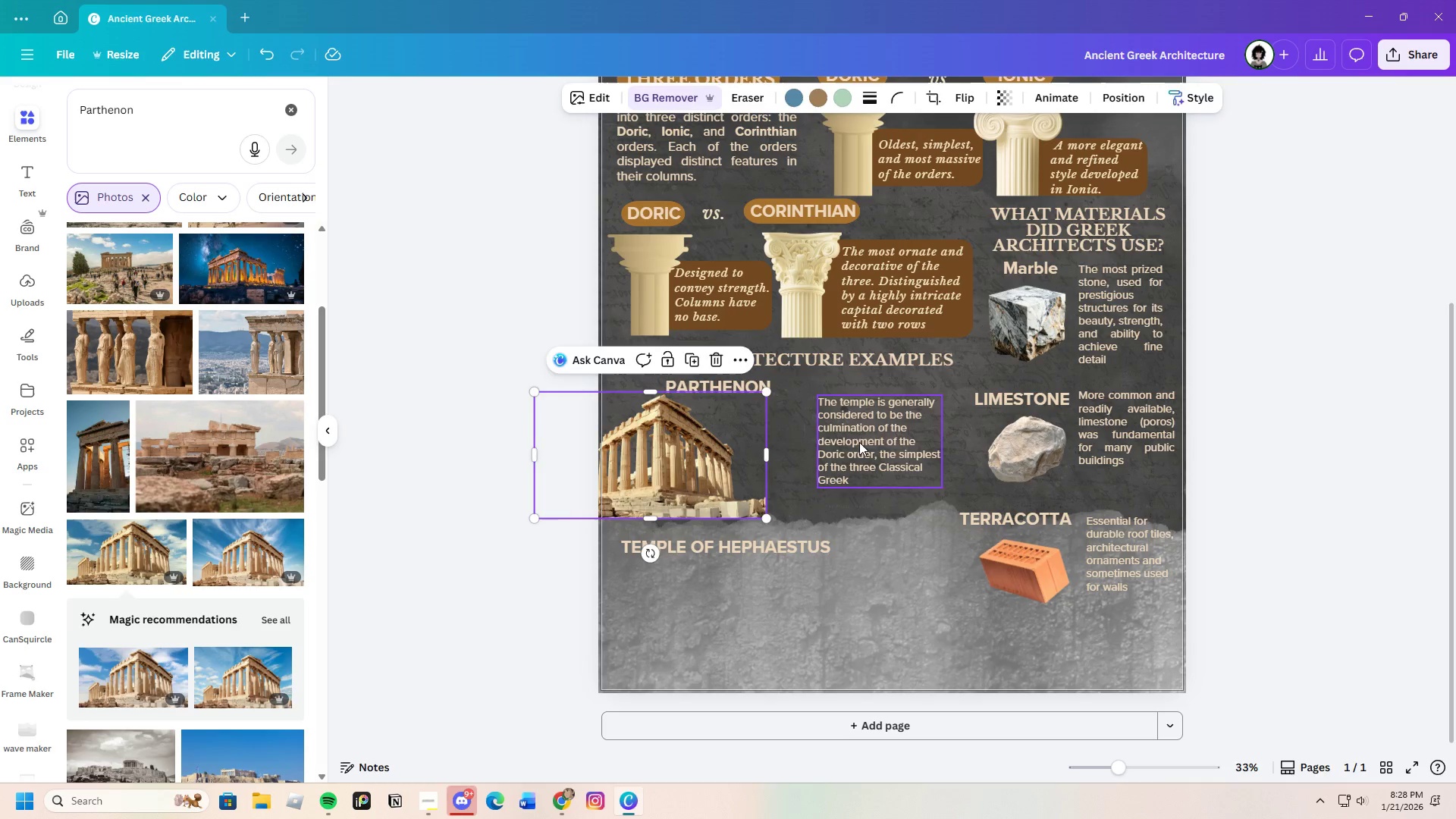 
left_click_drag(start_coordinate=[859, 442], to_coordinate=[790, 447])
 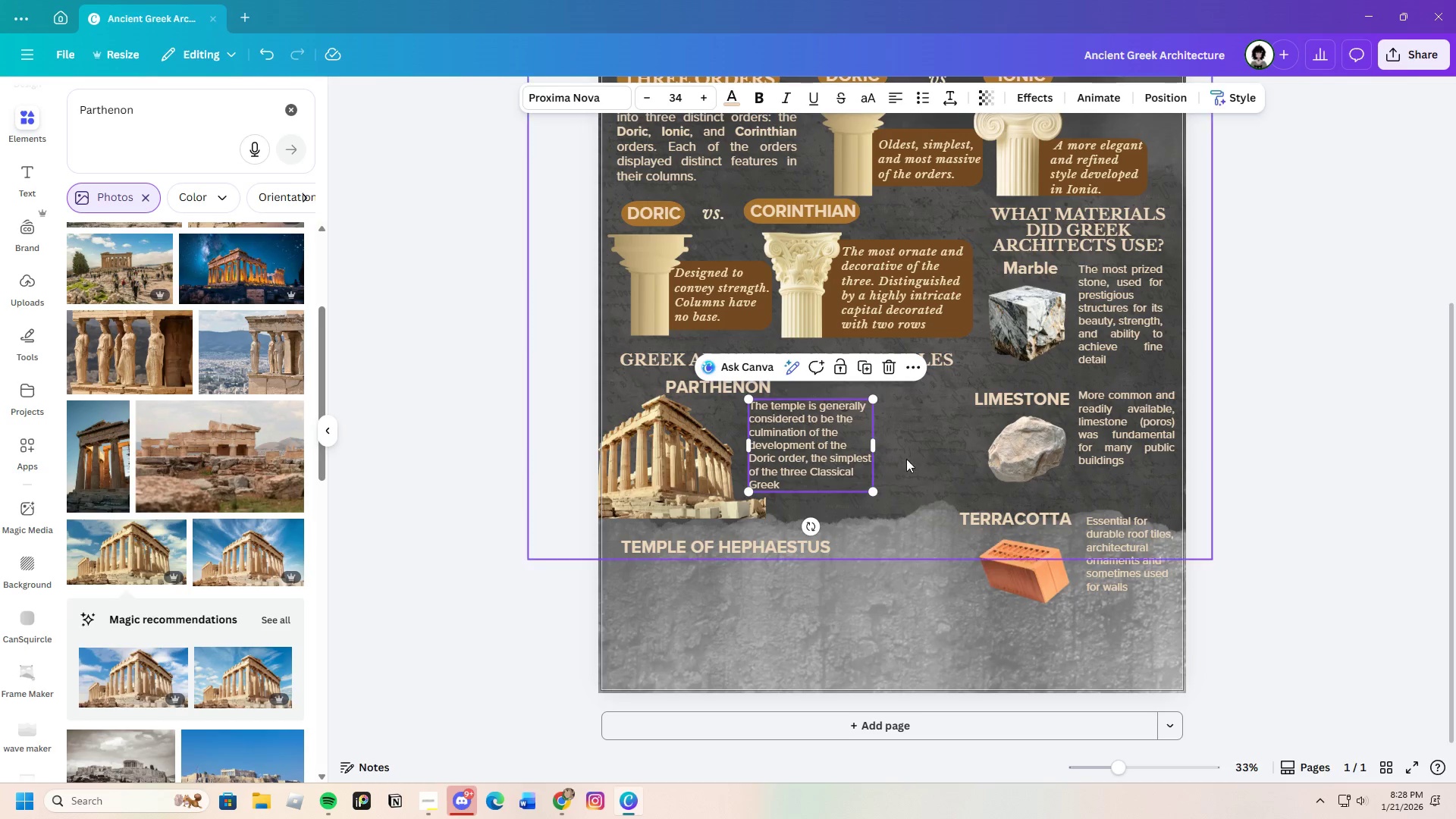 
left_click([918, 463])
 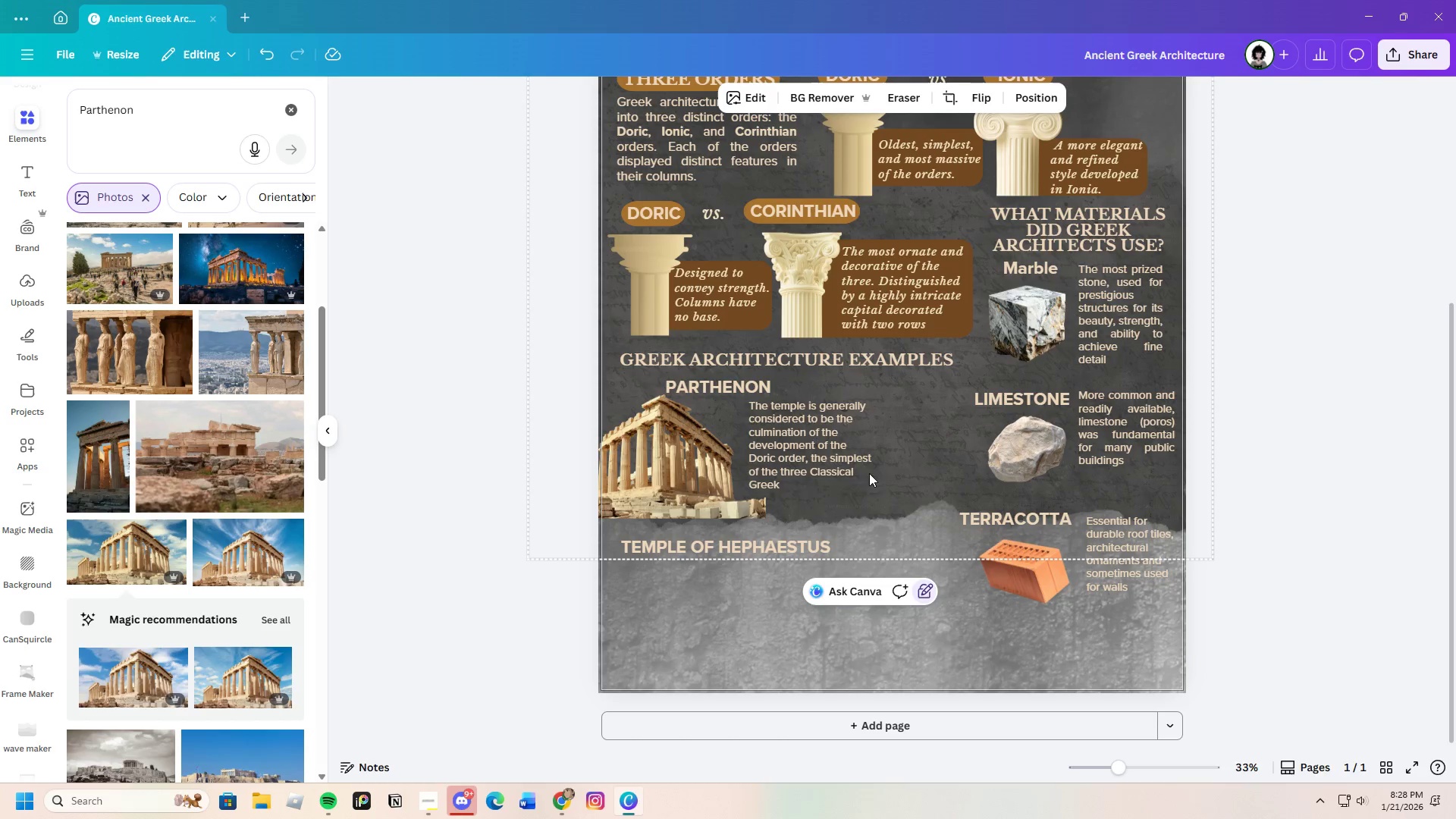 
left_click_drag(start_coordinate=[819, 438], to_coordinate=[879, 415])
 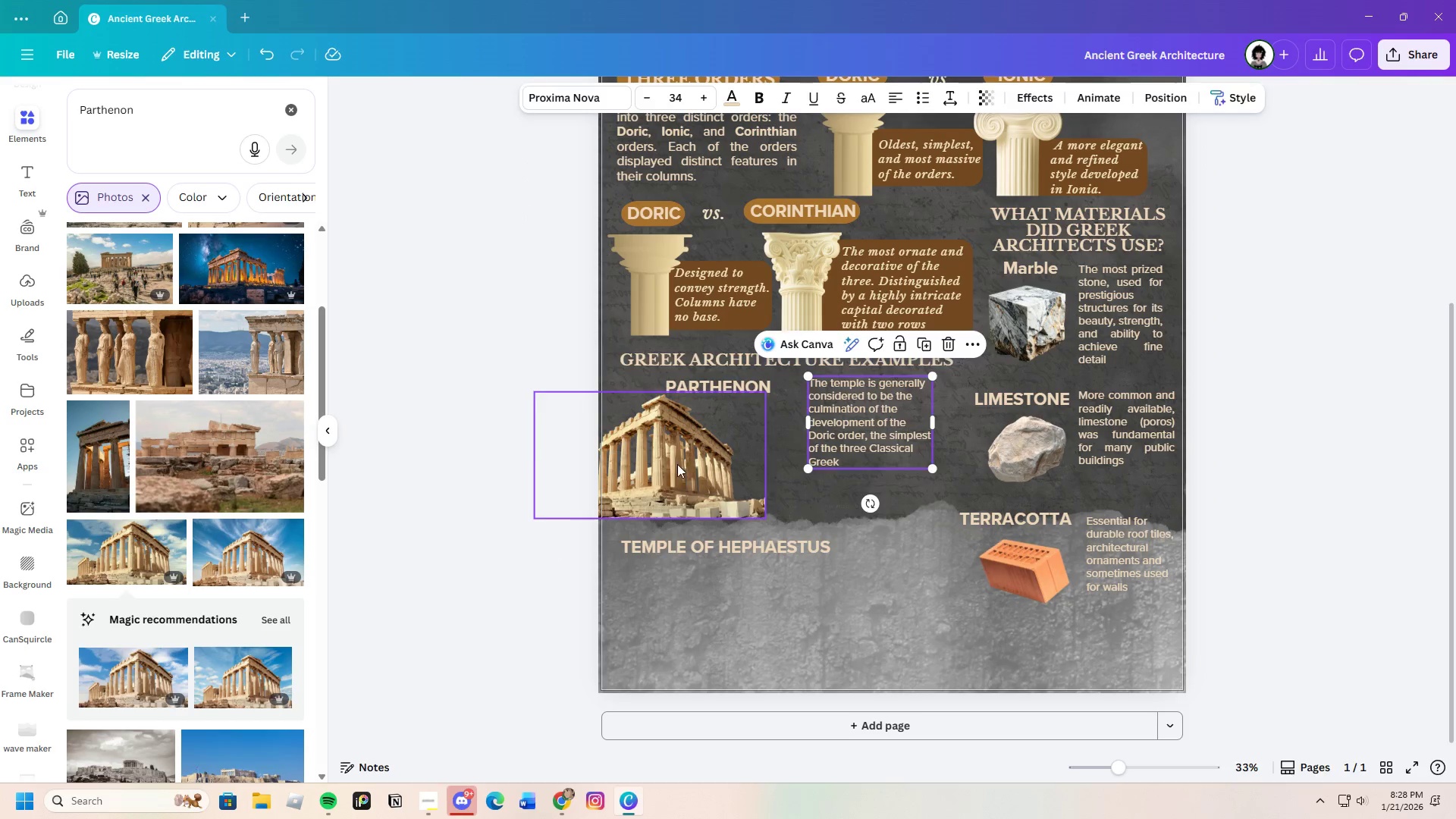 
left_click_drag(start_coordinate=[678, 464], to_coordinate=[654, 452])
 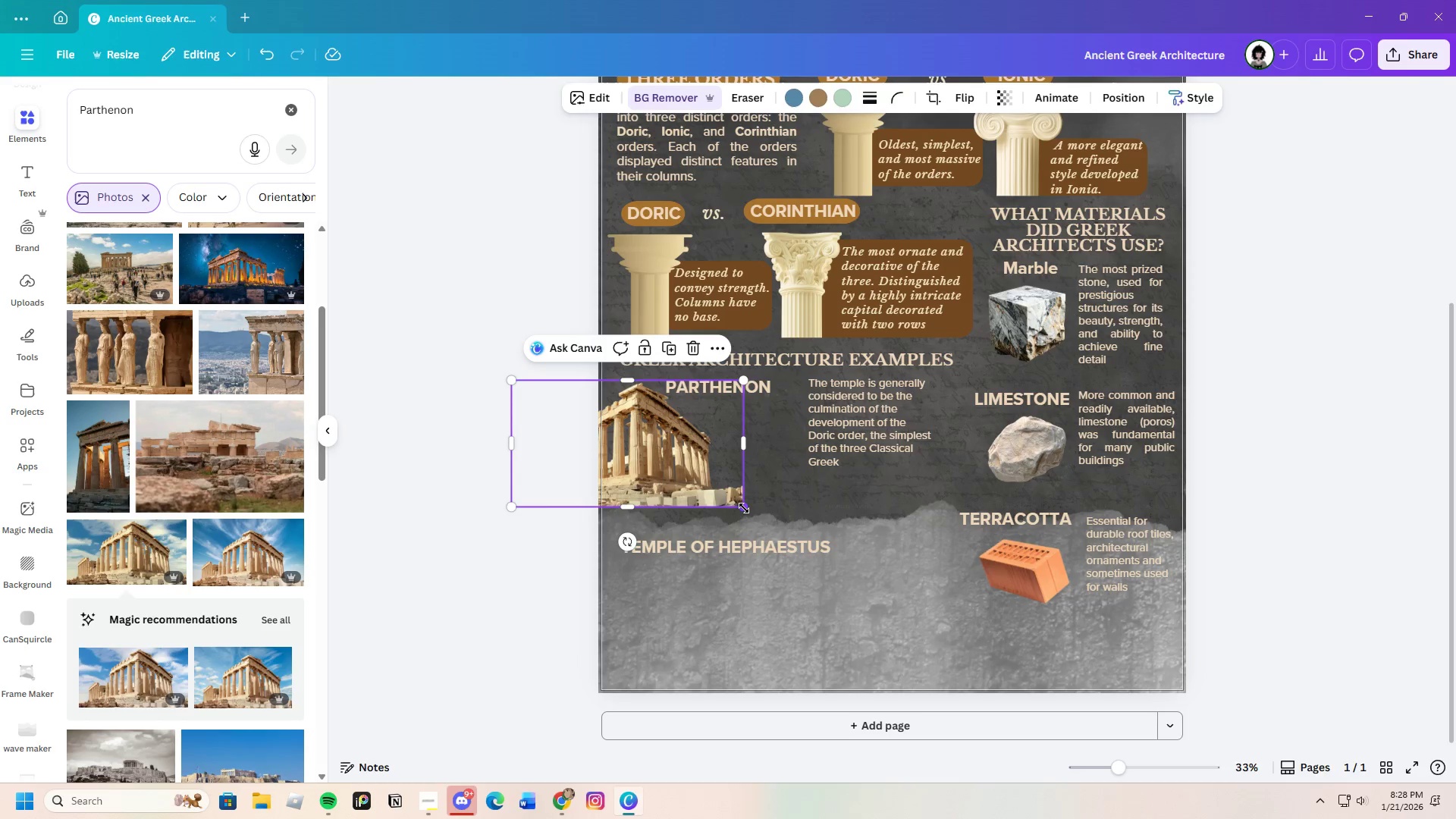 
left_click_drag(start_coordinate=[744, 507], to_coordinate=[762, 515])
 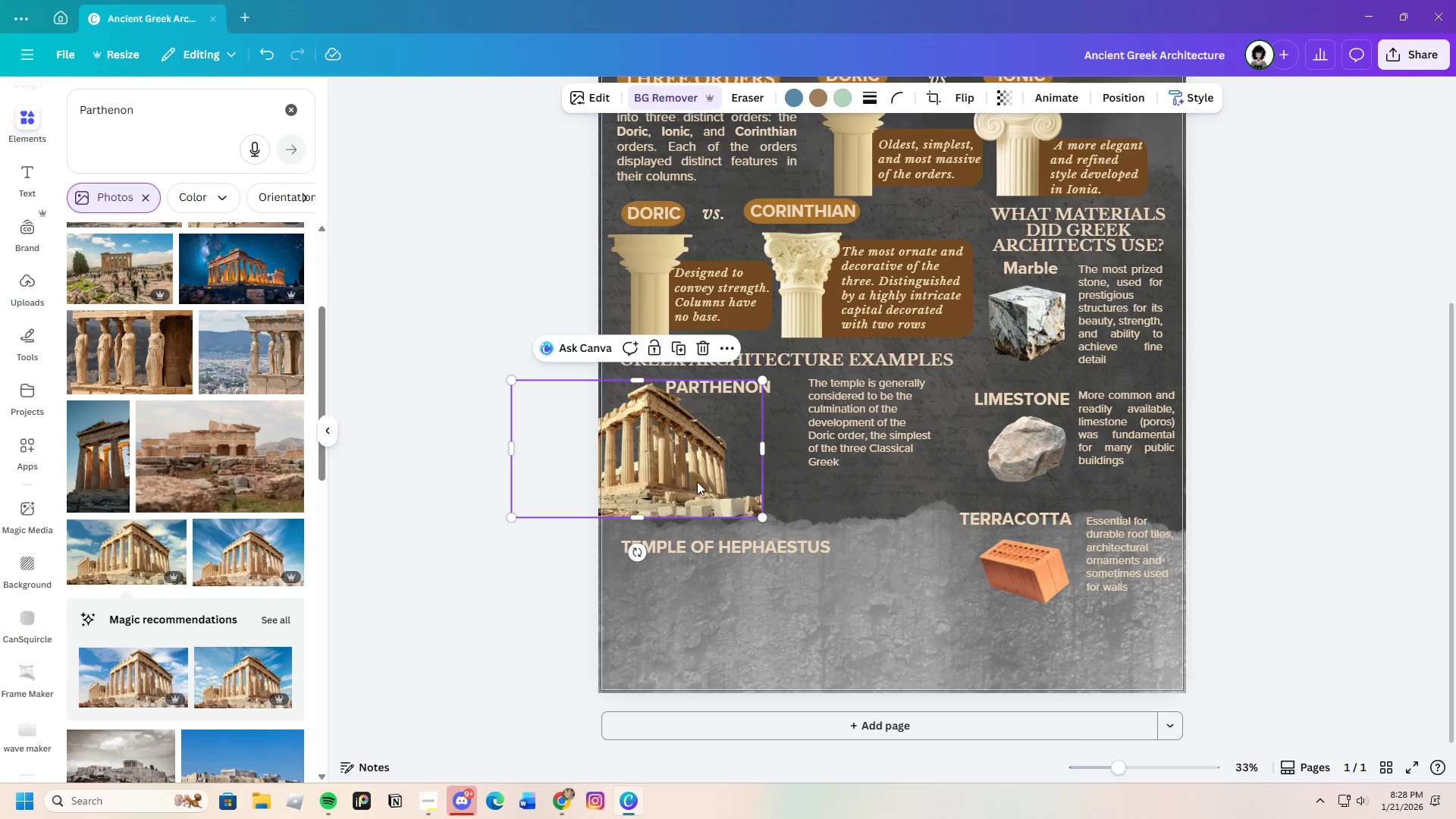 
left_click_drag(start_coordinate=[697, 482], to_coordinate=[682, 480])
 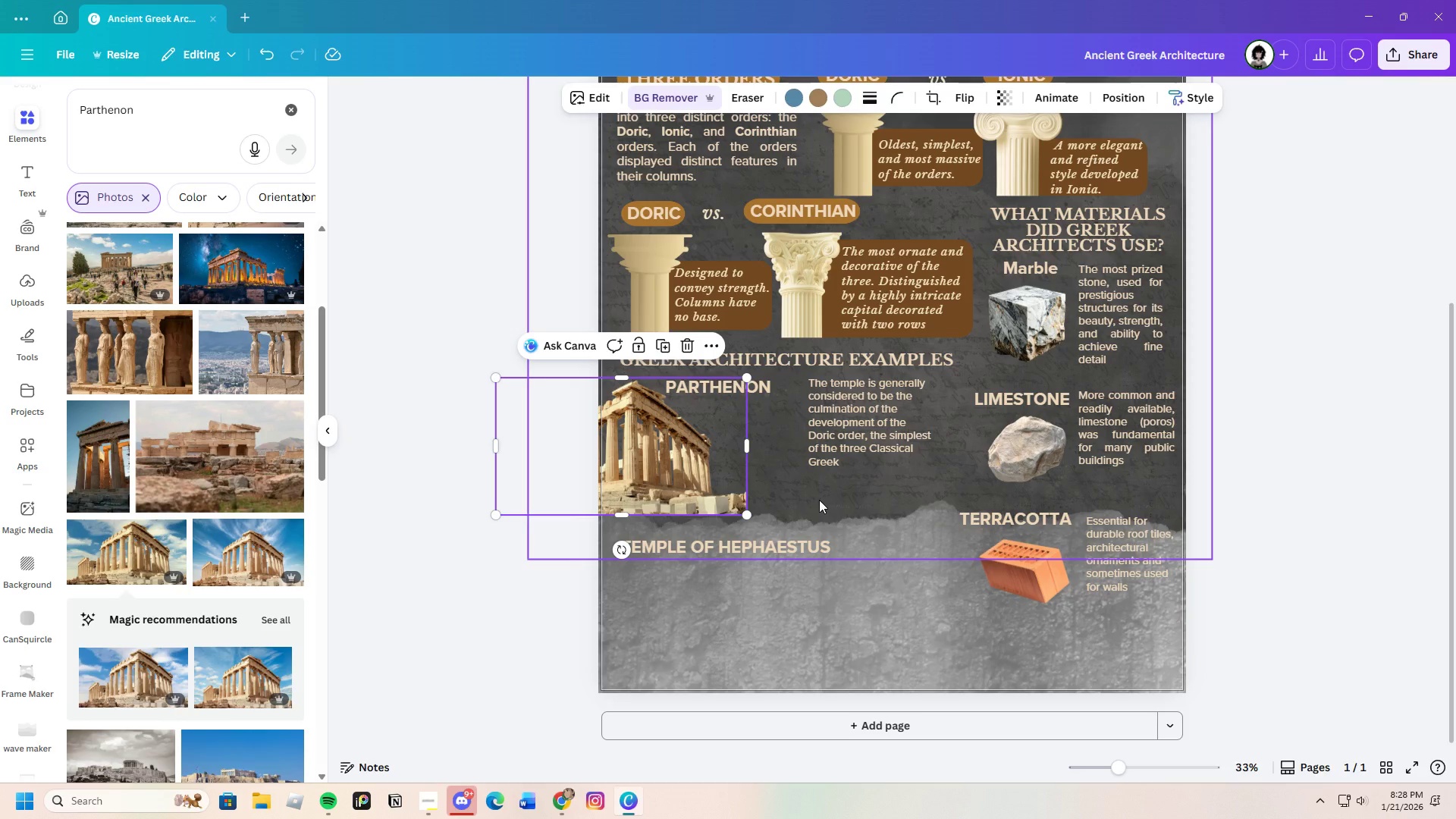 
left_click([819, 500])
 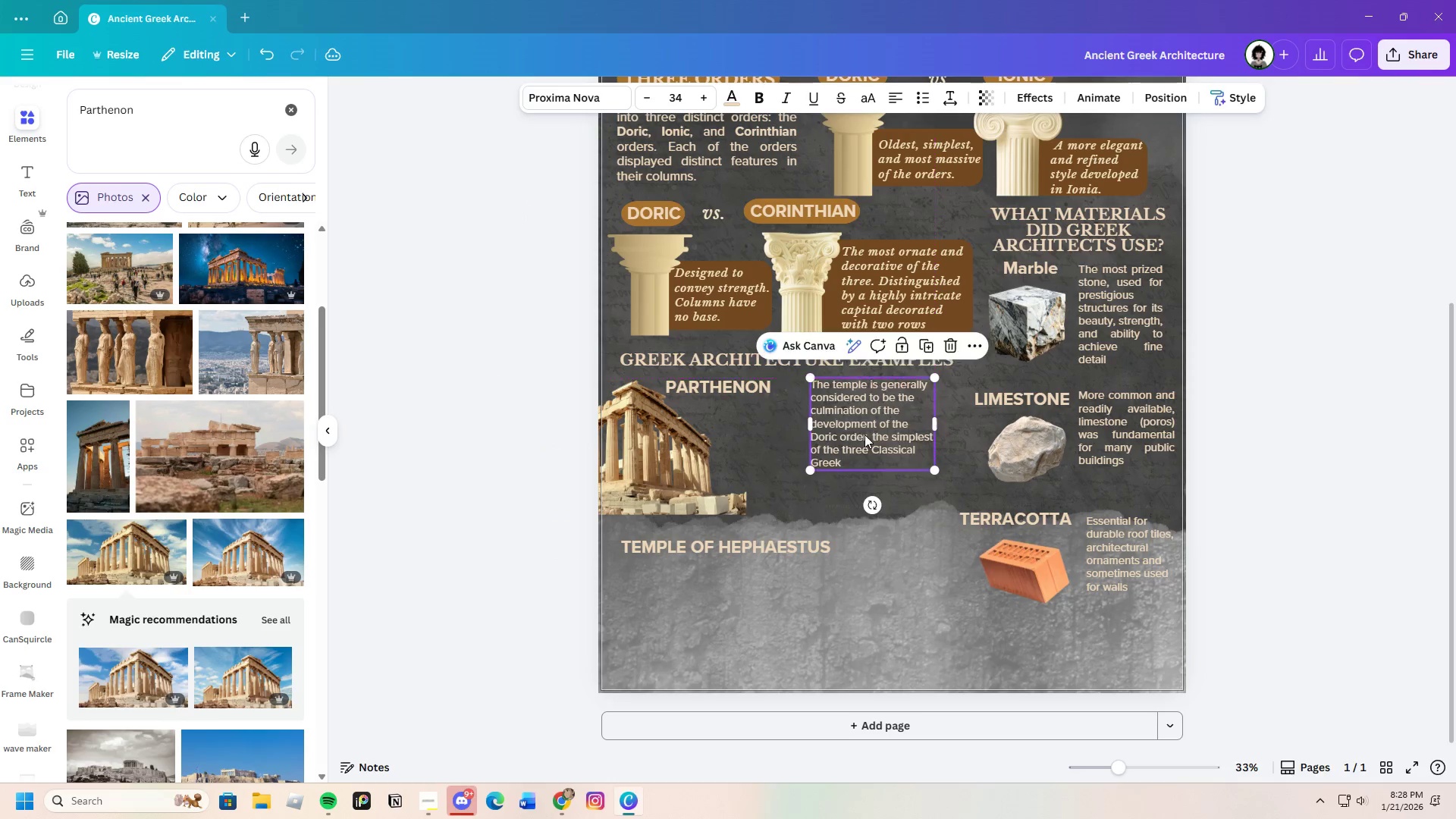 
left_click_drag(start_coordinate=[665, 448], to_coordinate=[685, 445])
 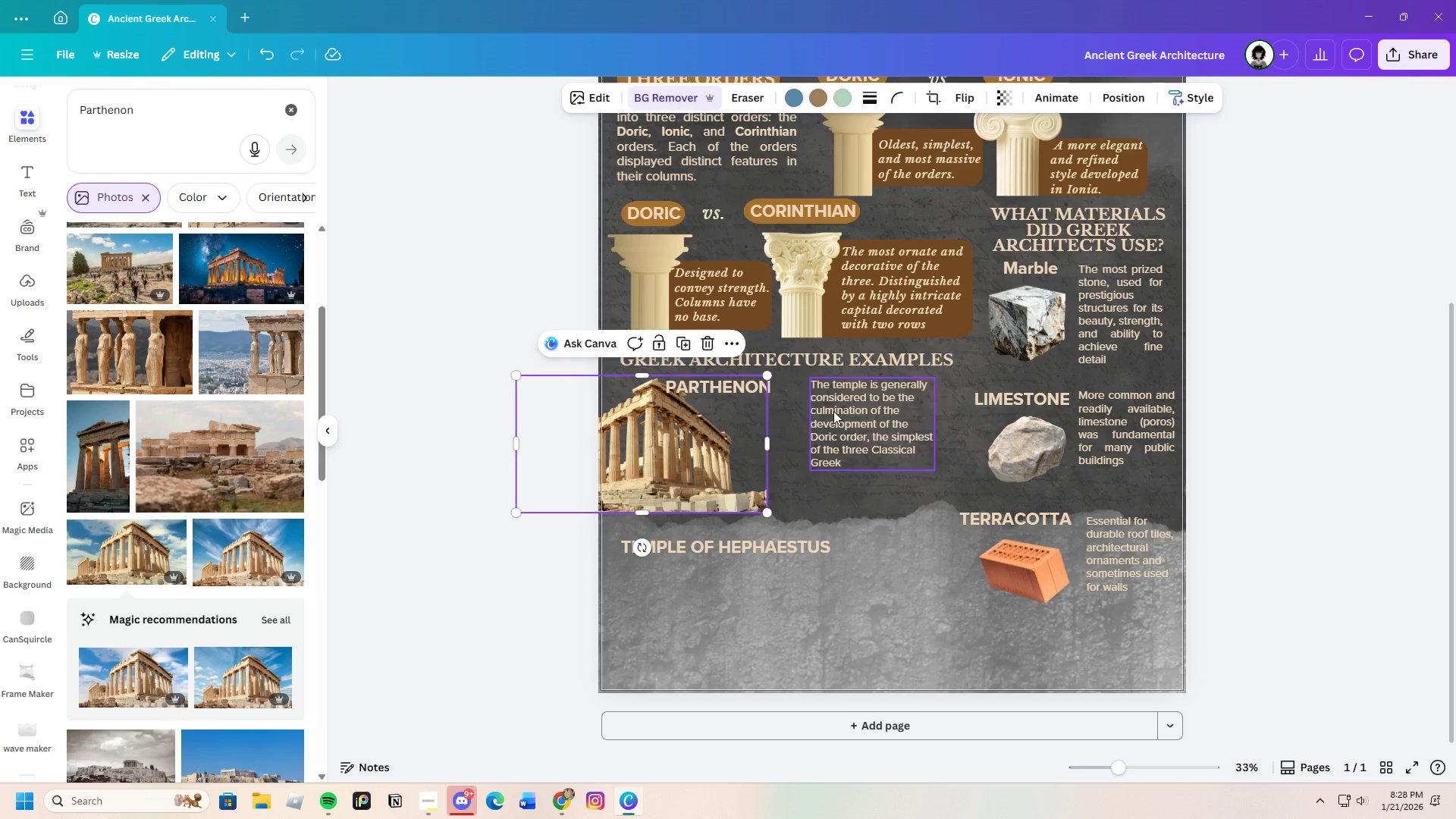 
left_click_drag(start_coordinate=[833, 411], to_coordinate=[793, 428])
 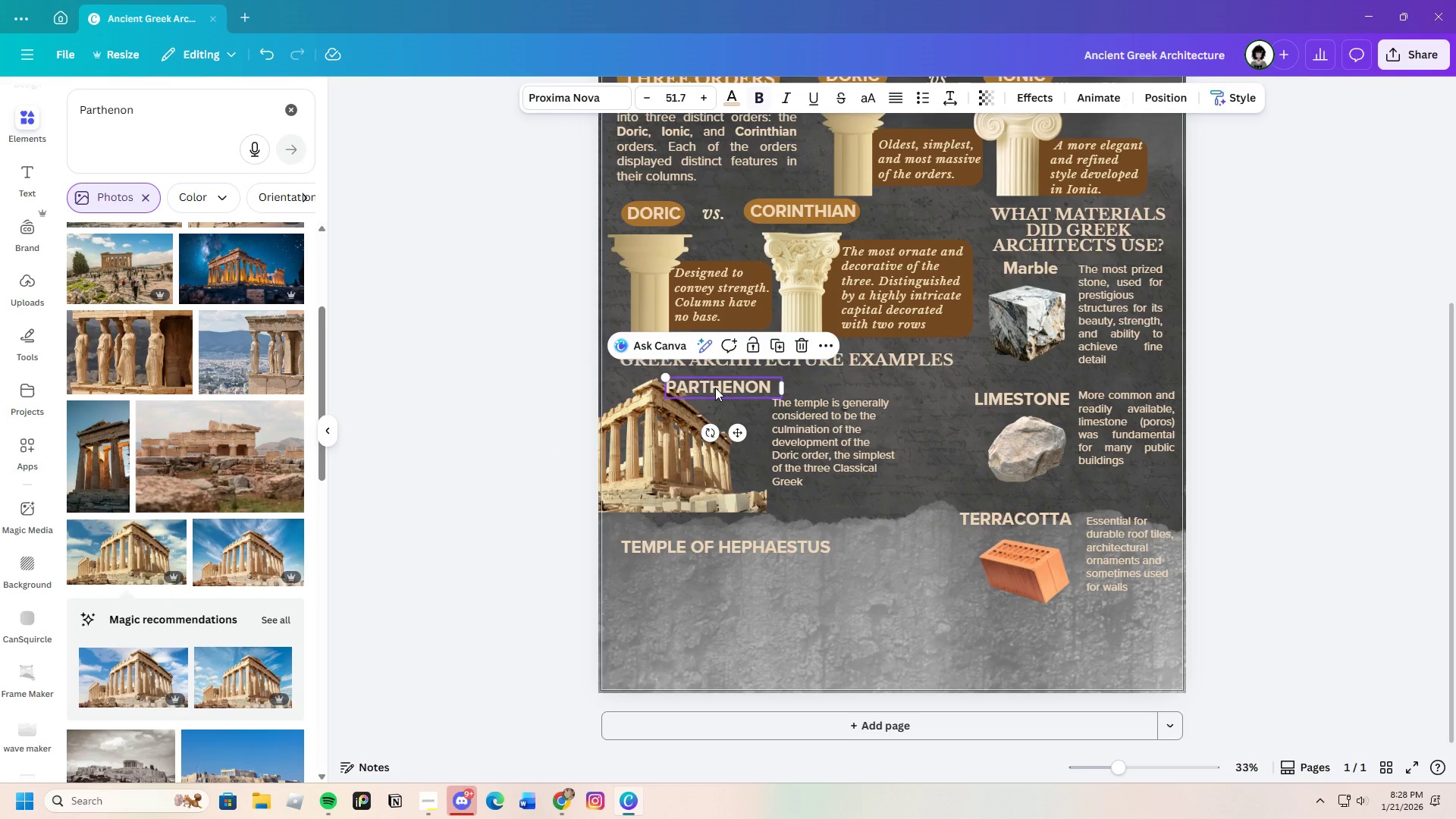 
left_click_drag(start_coordinate=[715, 388], to_coordinate=[827, 381])
 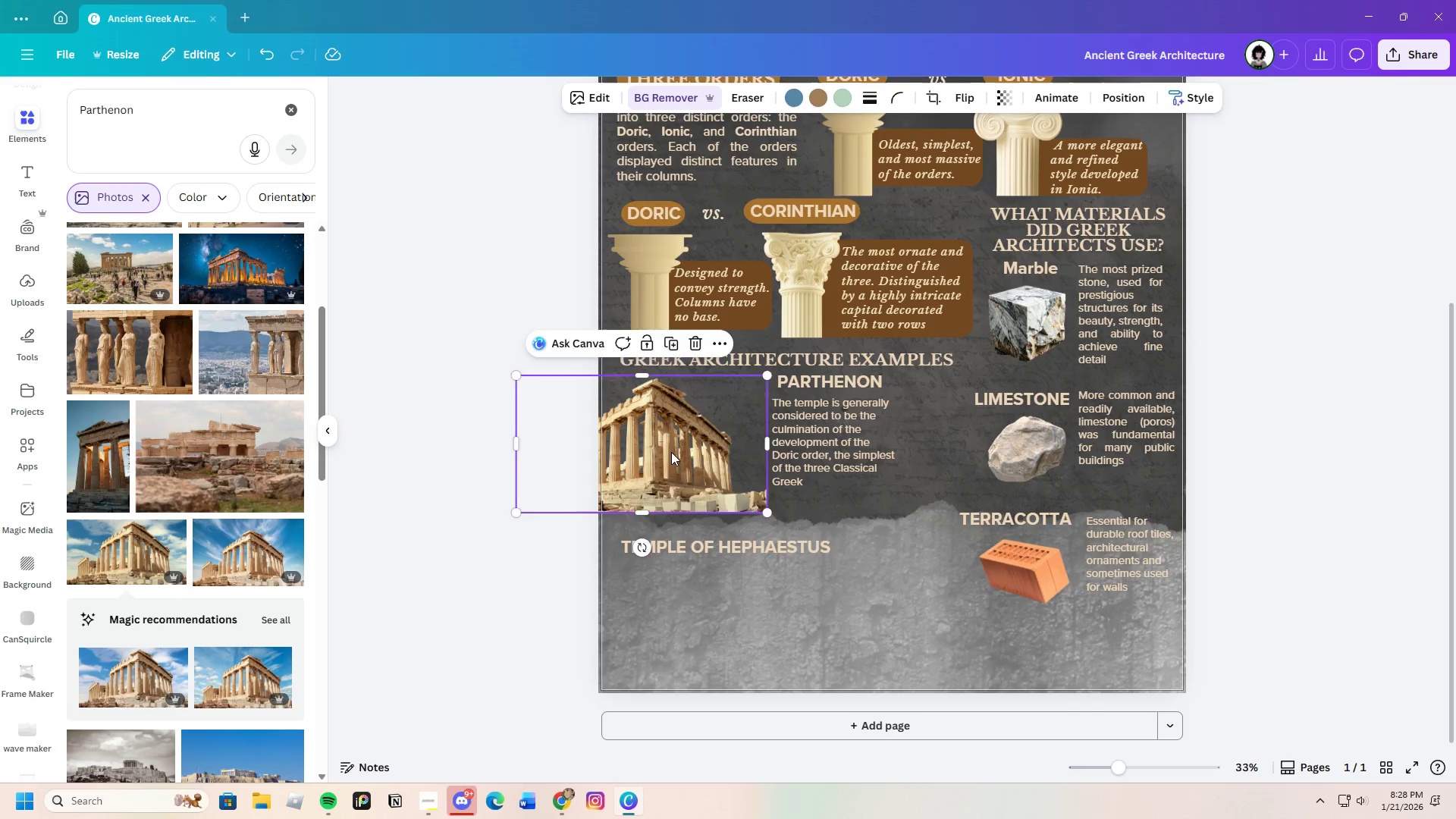 
left_click_drag(start_coordinate=[672, 455], to_coordinate=[675, 444])
 